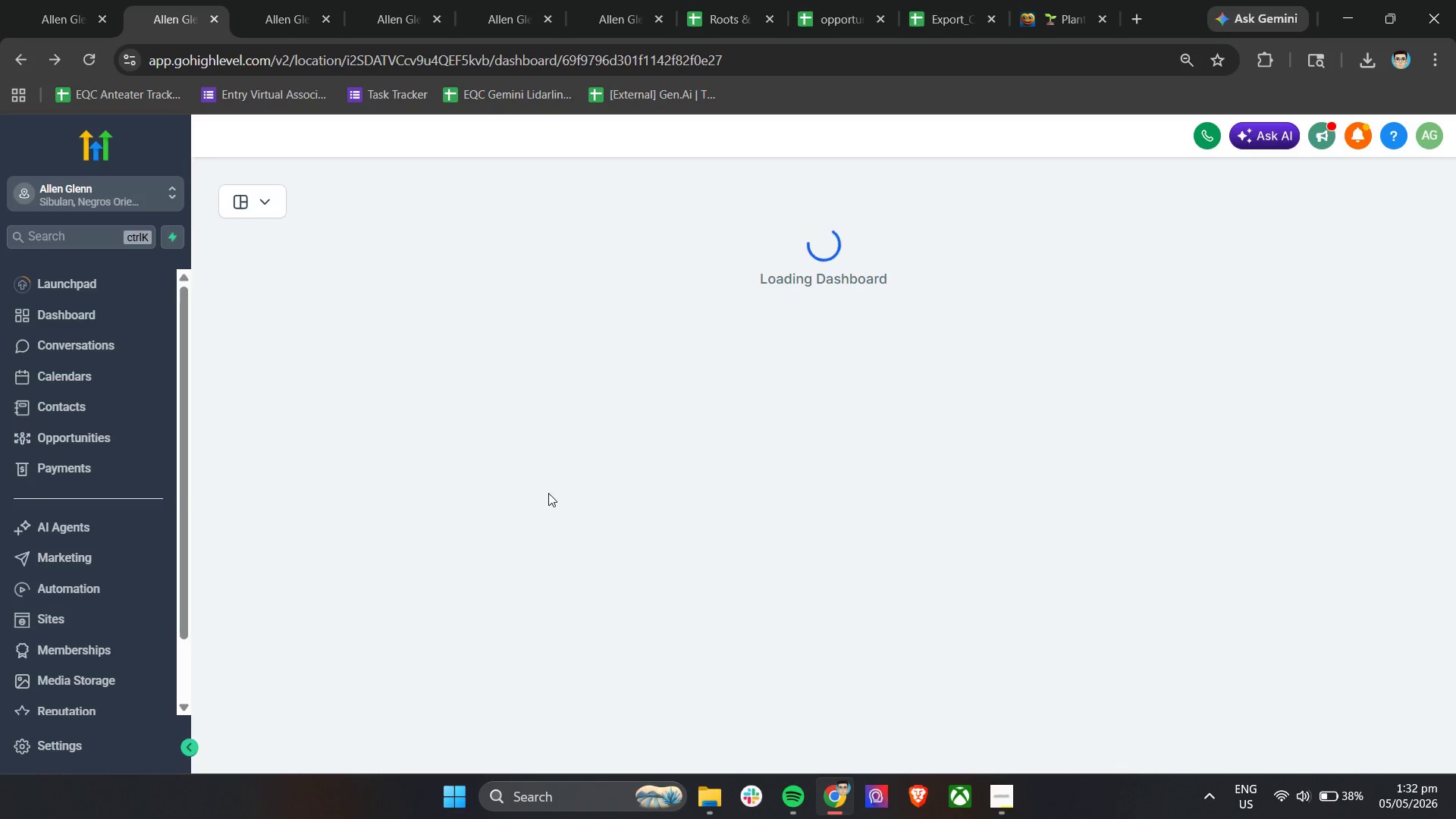 
left_click_drag(start_coordinate=[1334, 752], to_coordinate=[115, 203])
 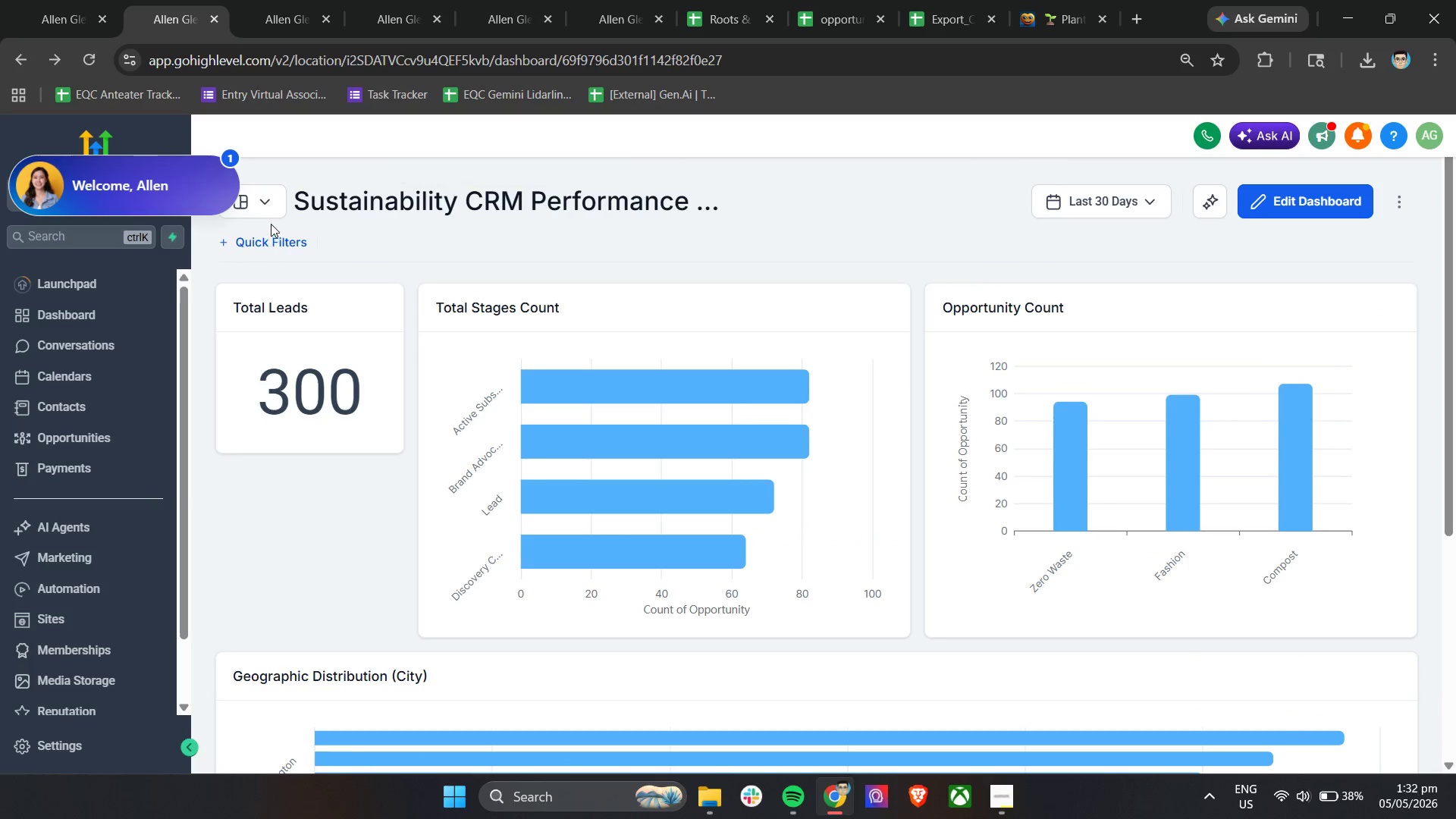 
wait(6.14)
 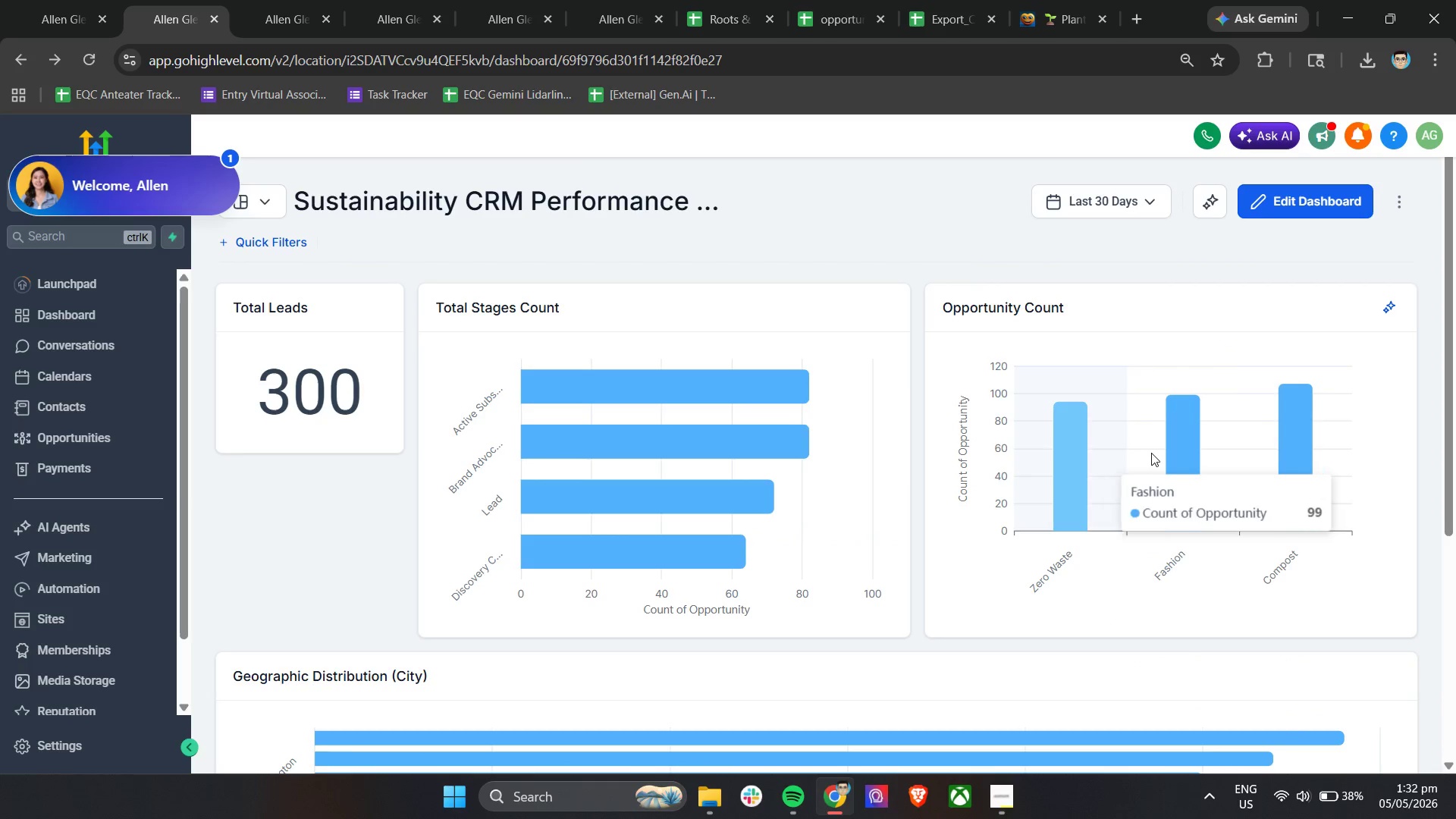 
left_click([1291, 379])
 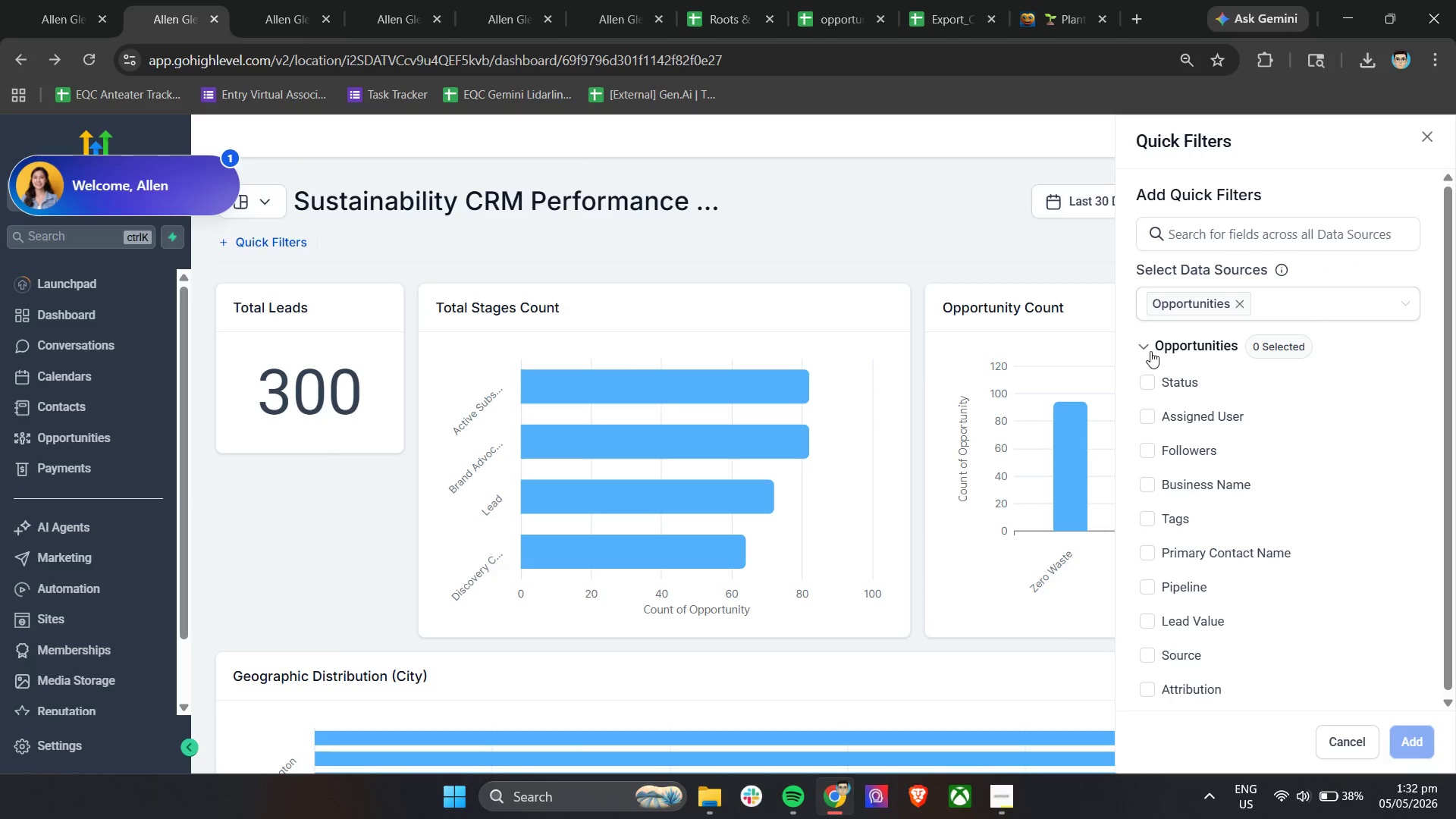 
scroll: coordinate [1191, 619], scroll_direction: down, amount: 9.0
 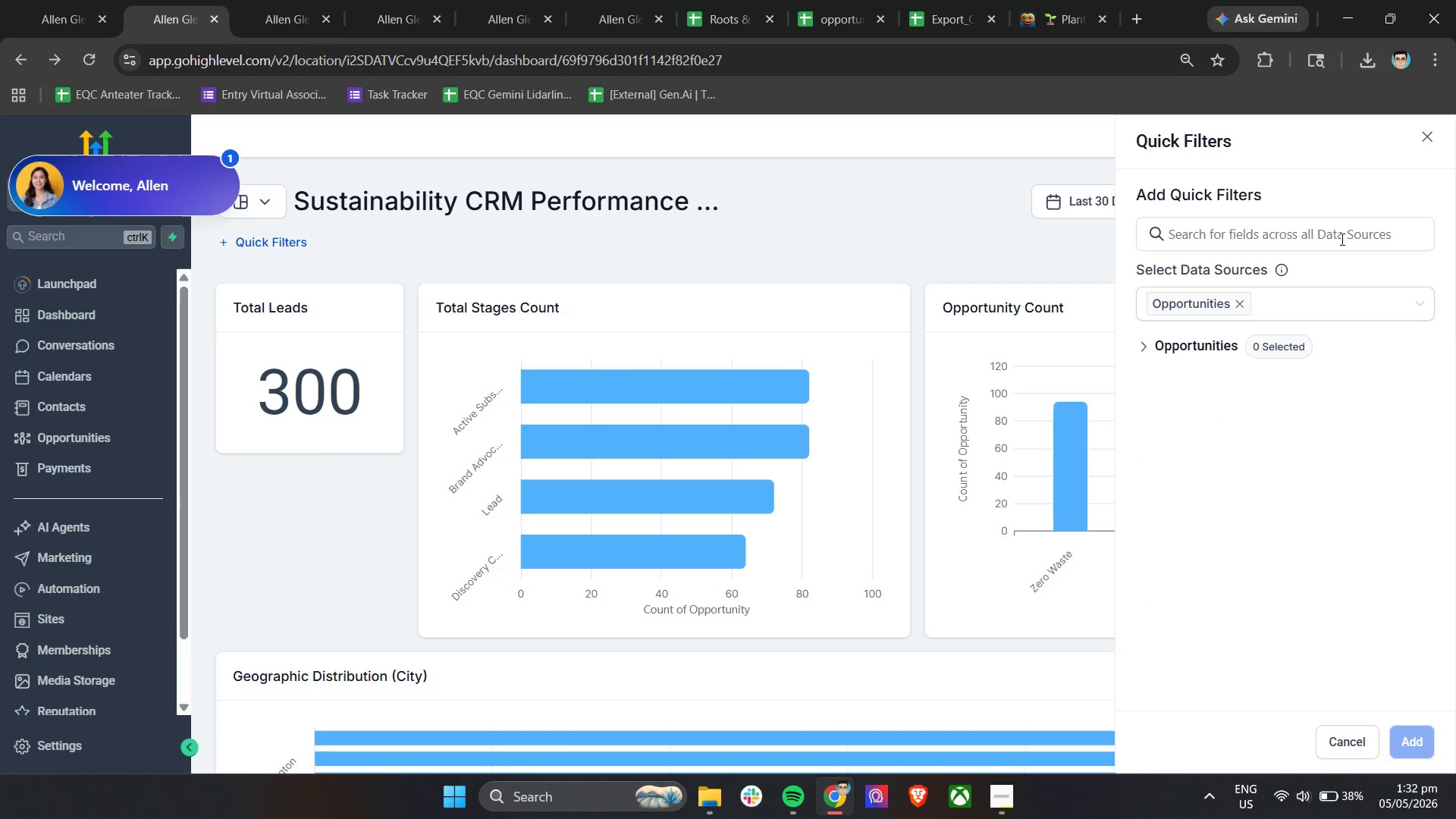 
left_click_drag(start_coordinate=[1439, 140], to_coordinate=[1431, 138])
 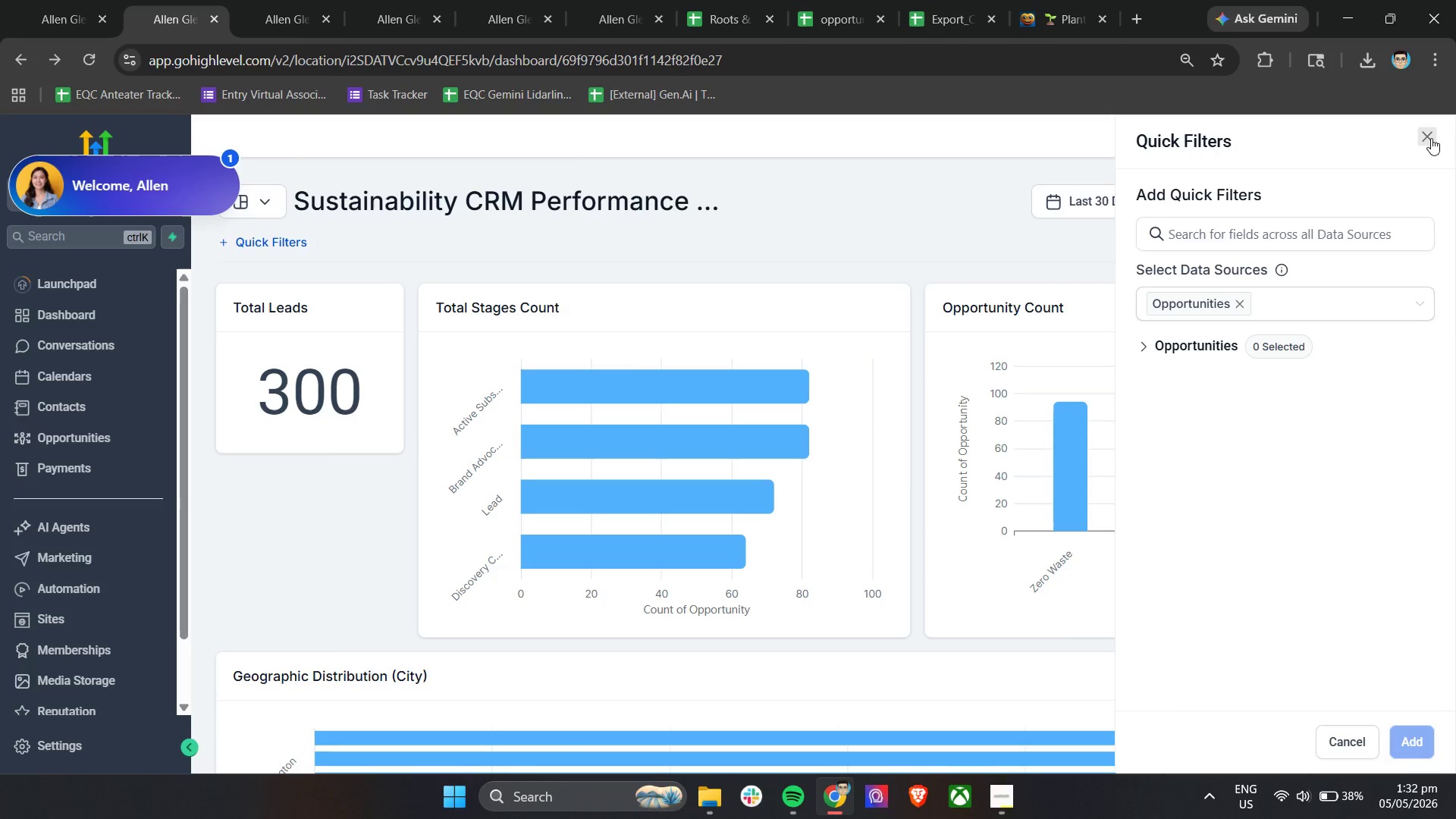 
double_click([1431, 138])
 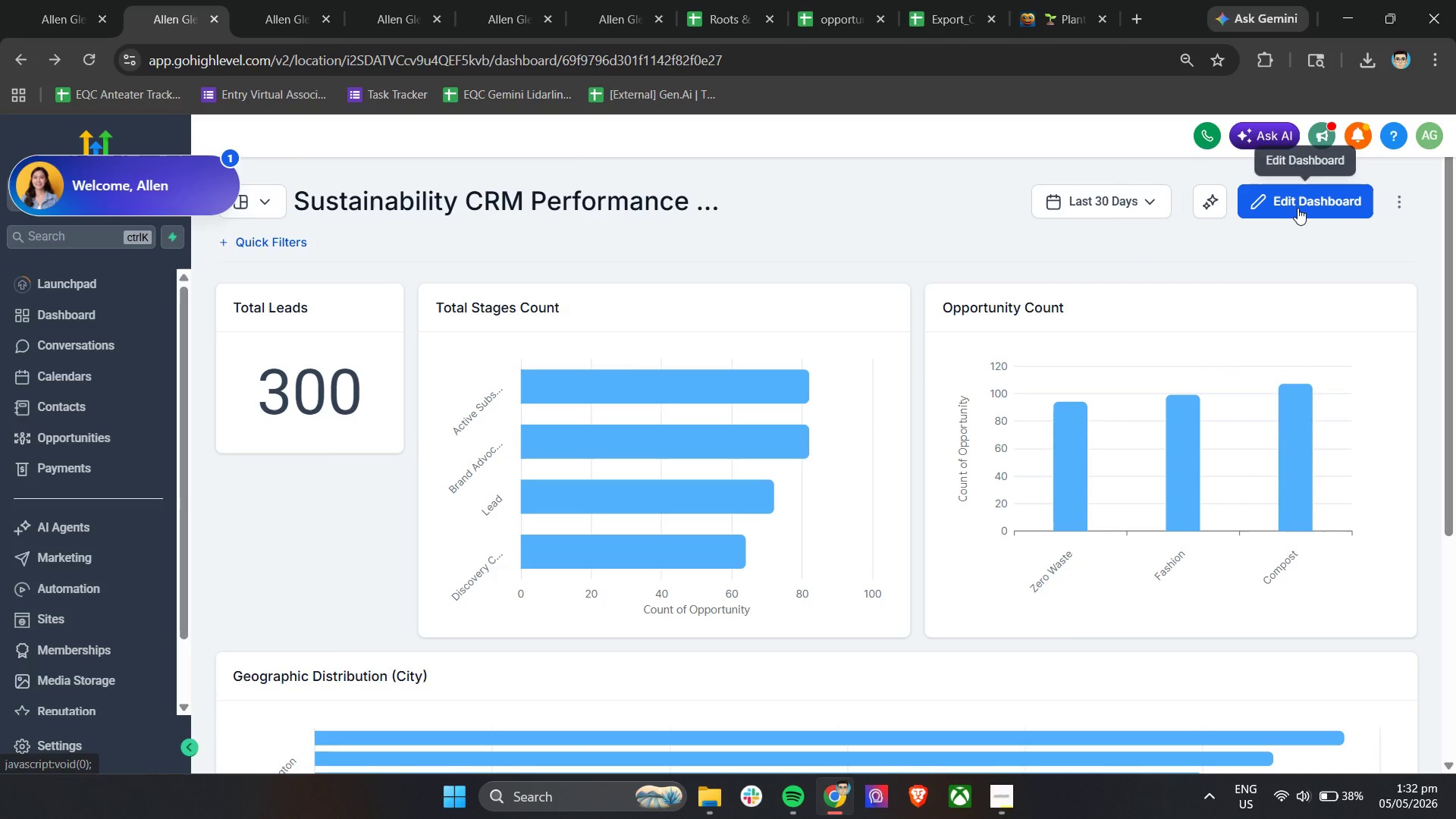 
left_click([1298, 208])
 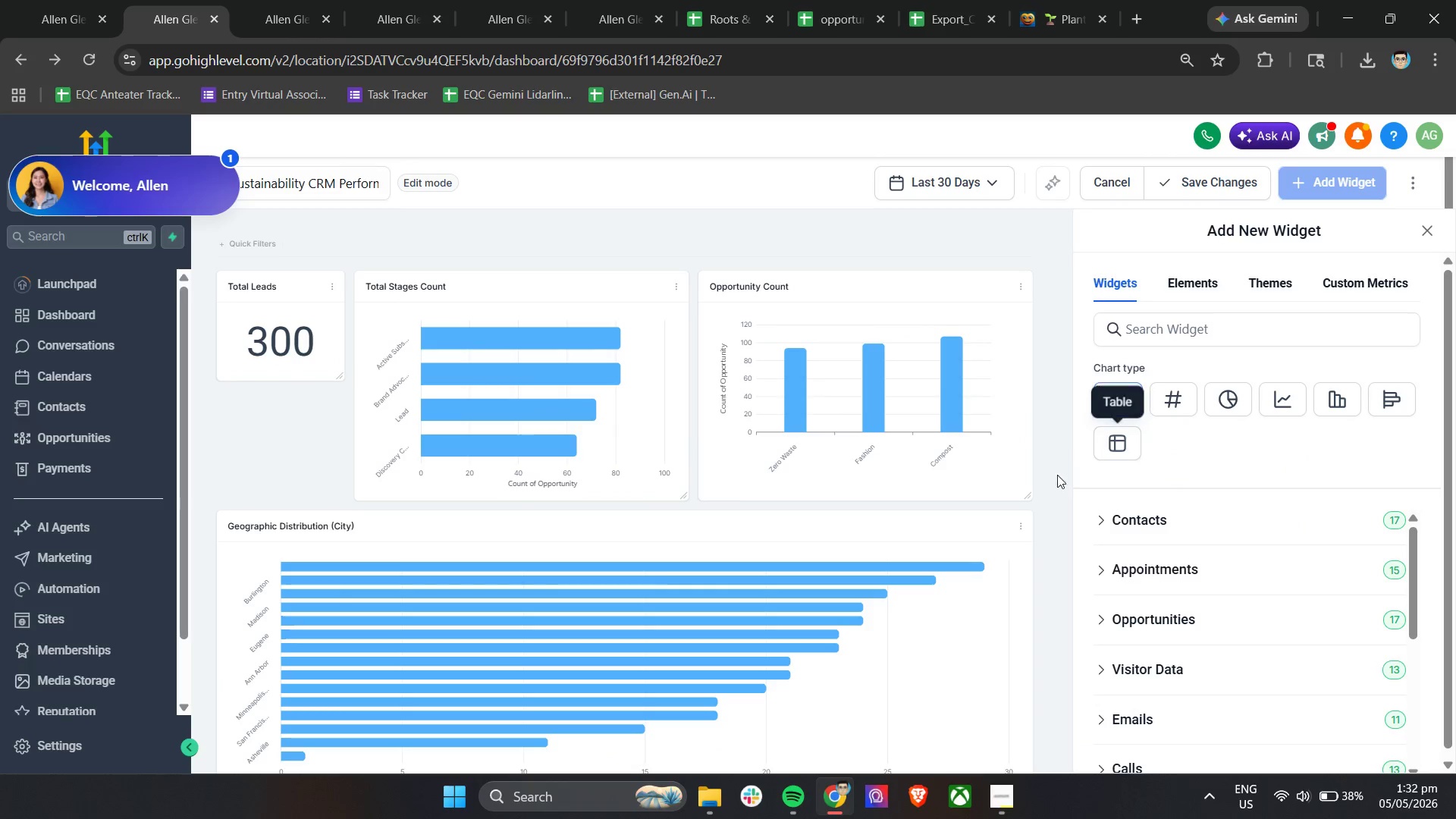 
left_click([1125, 449])
 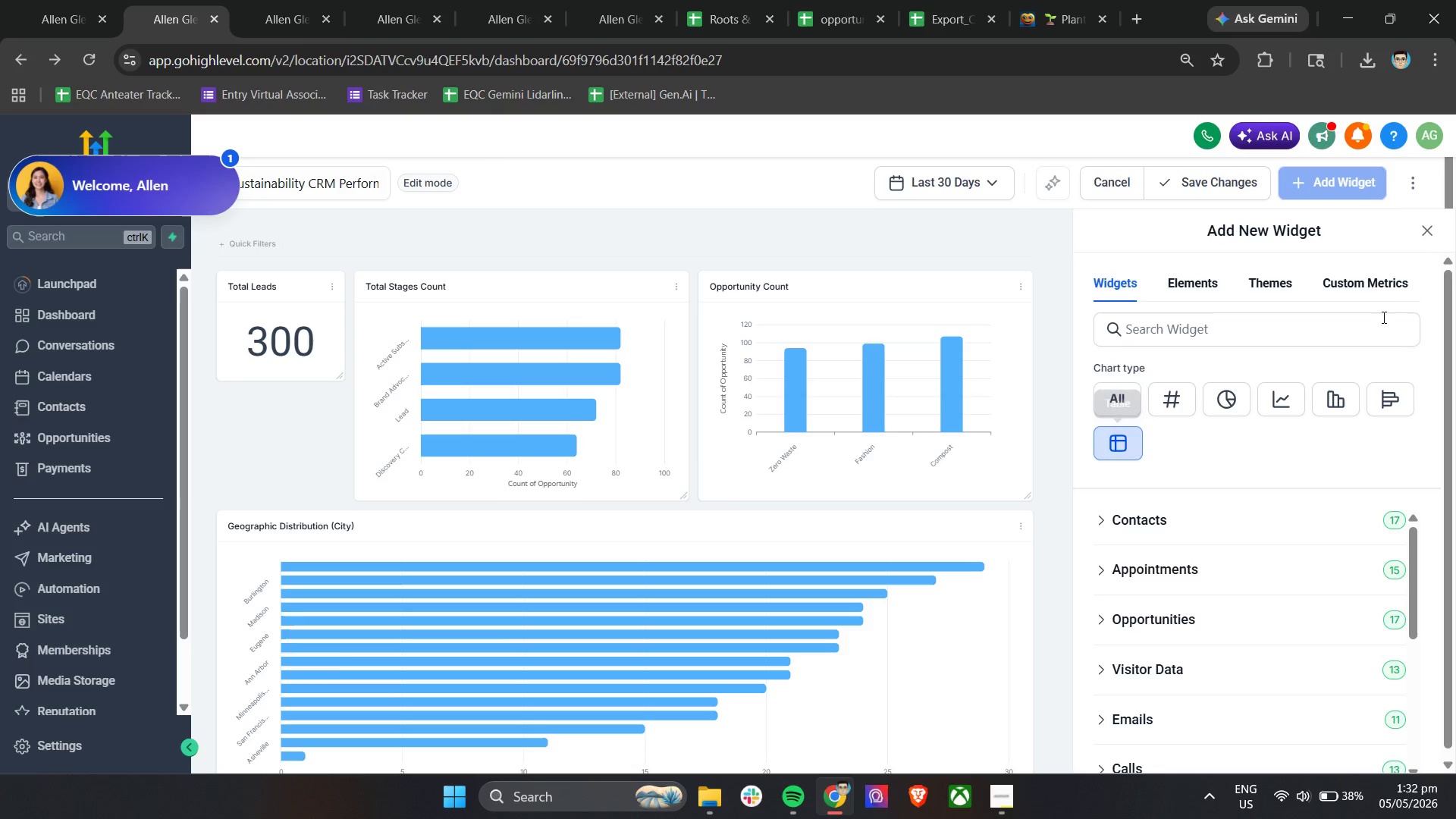 
left_click([1386, 297])
 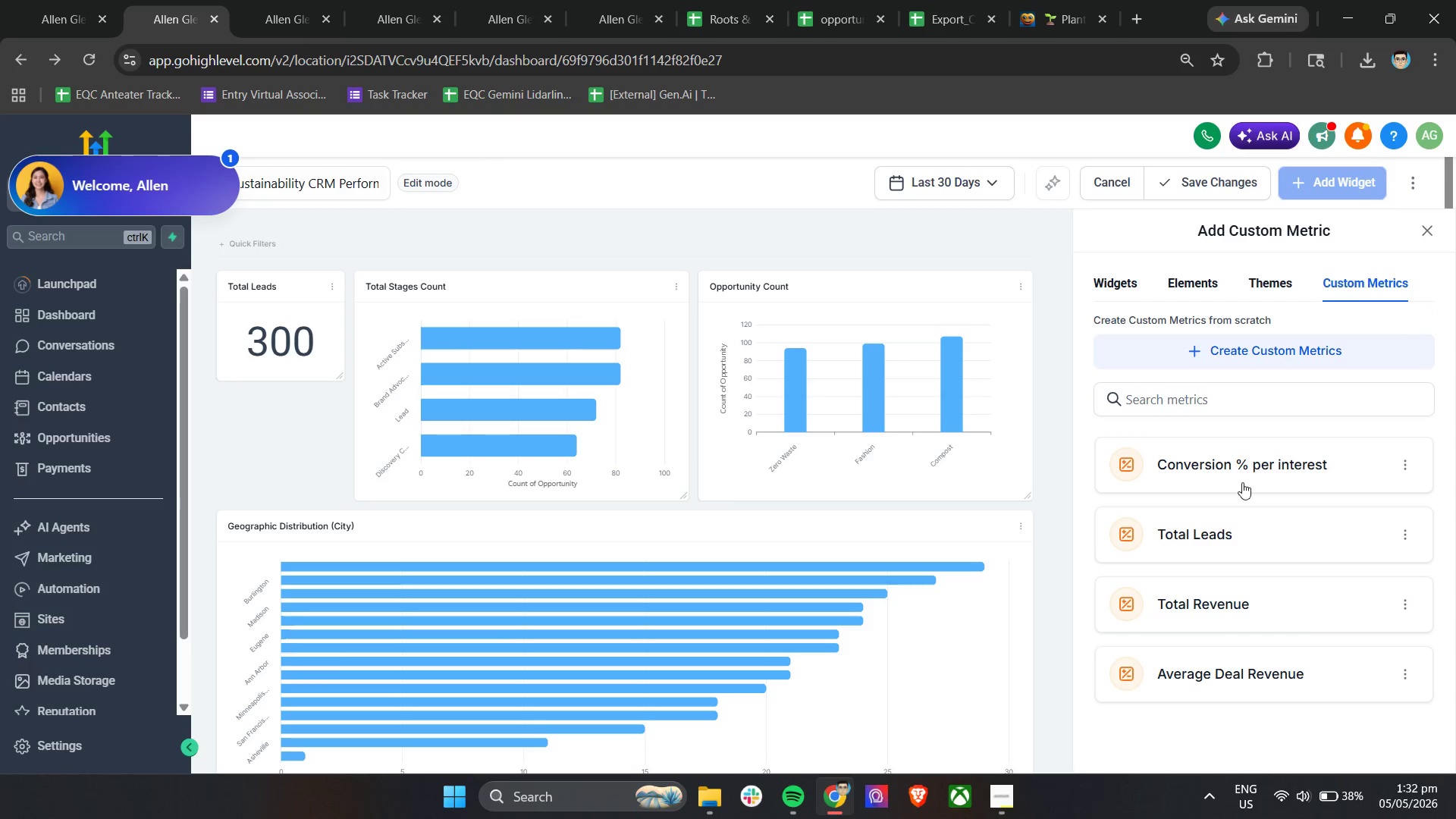 
left_click([1246, 464])
 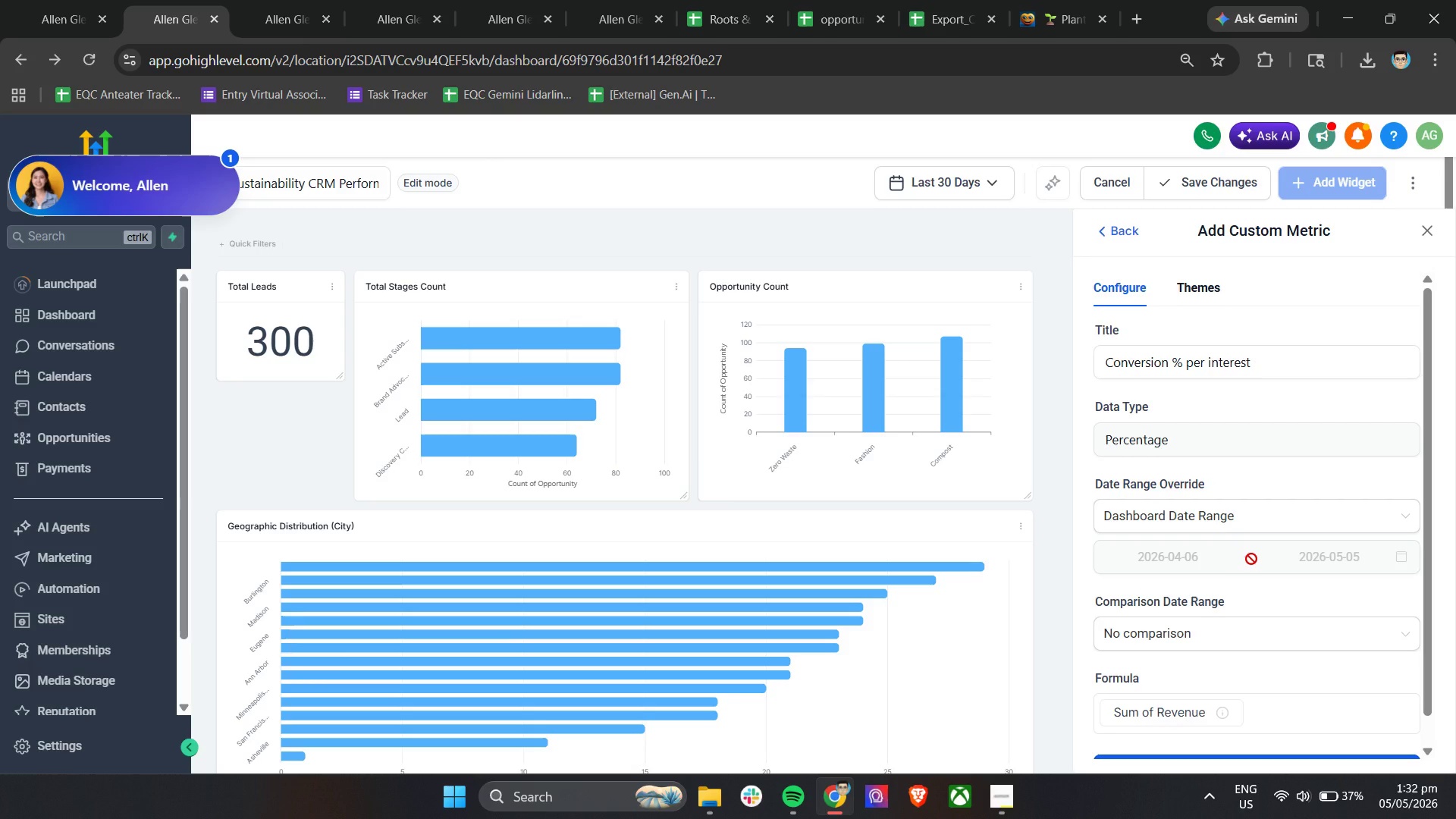 
scroll: coordinate [1251, 559], scroll_direction: down, amount: 4.0
 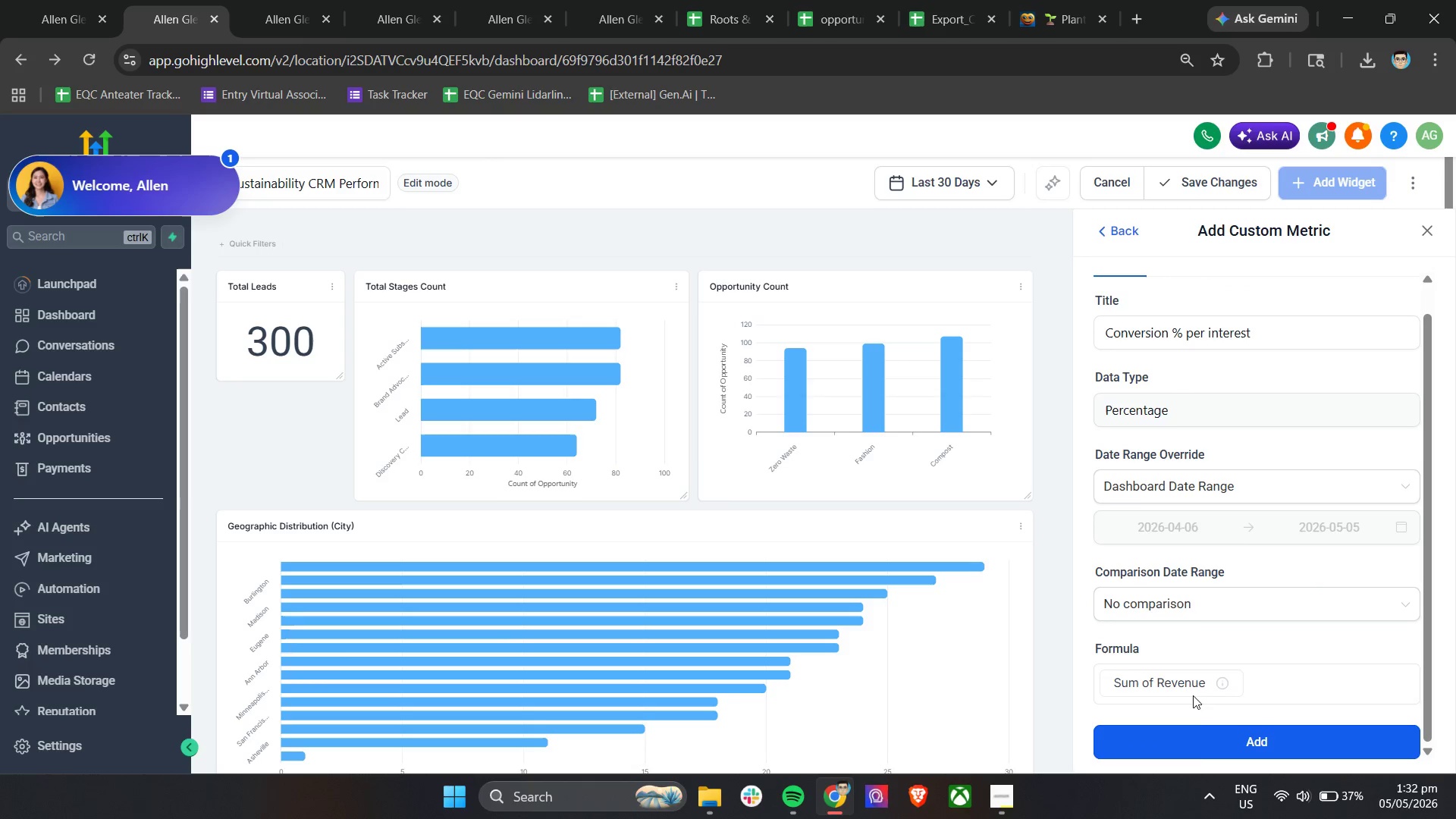 
left_click([1200, 748])
 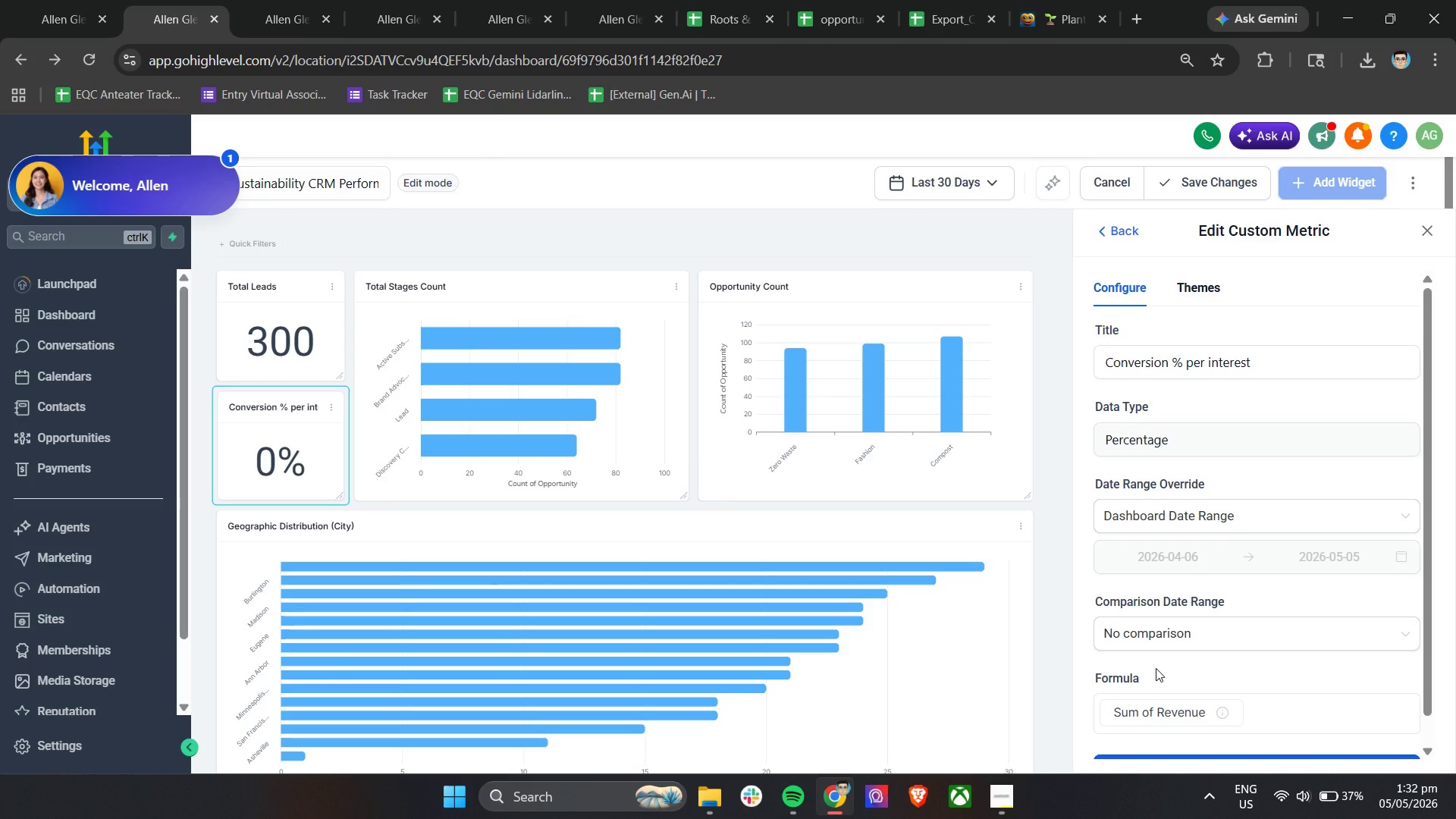 
wait(9.31)
 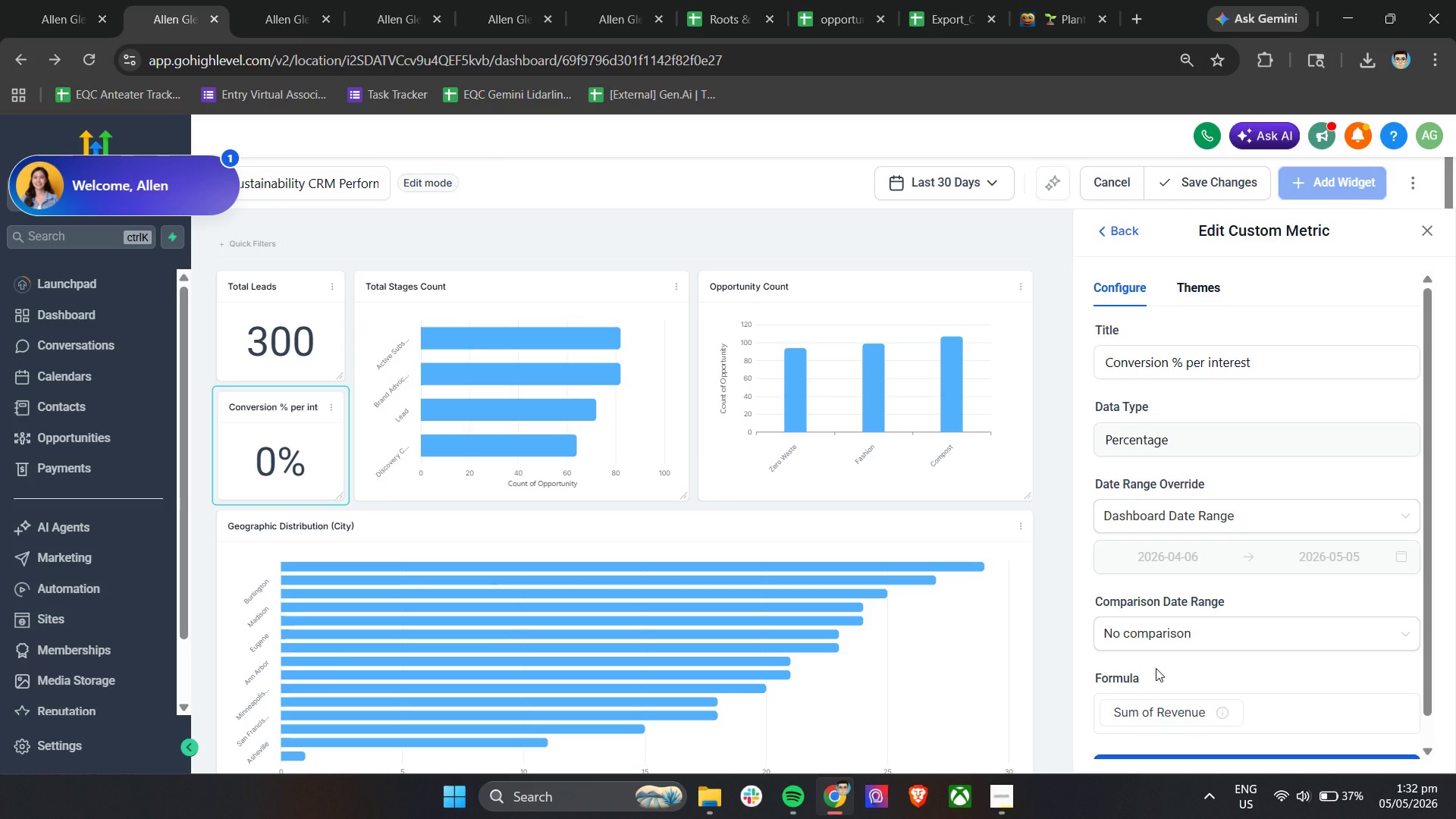 
left_click([331, 405])
 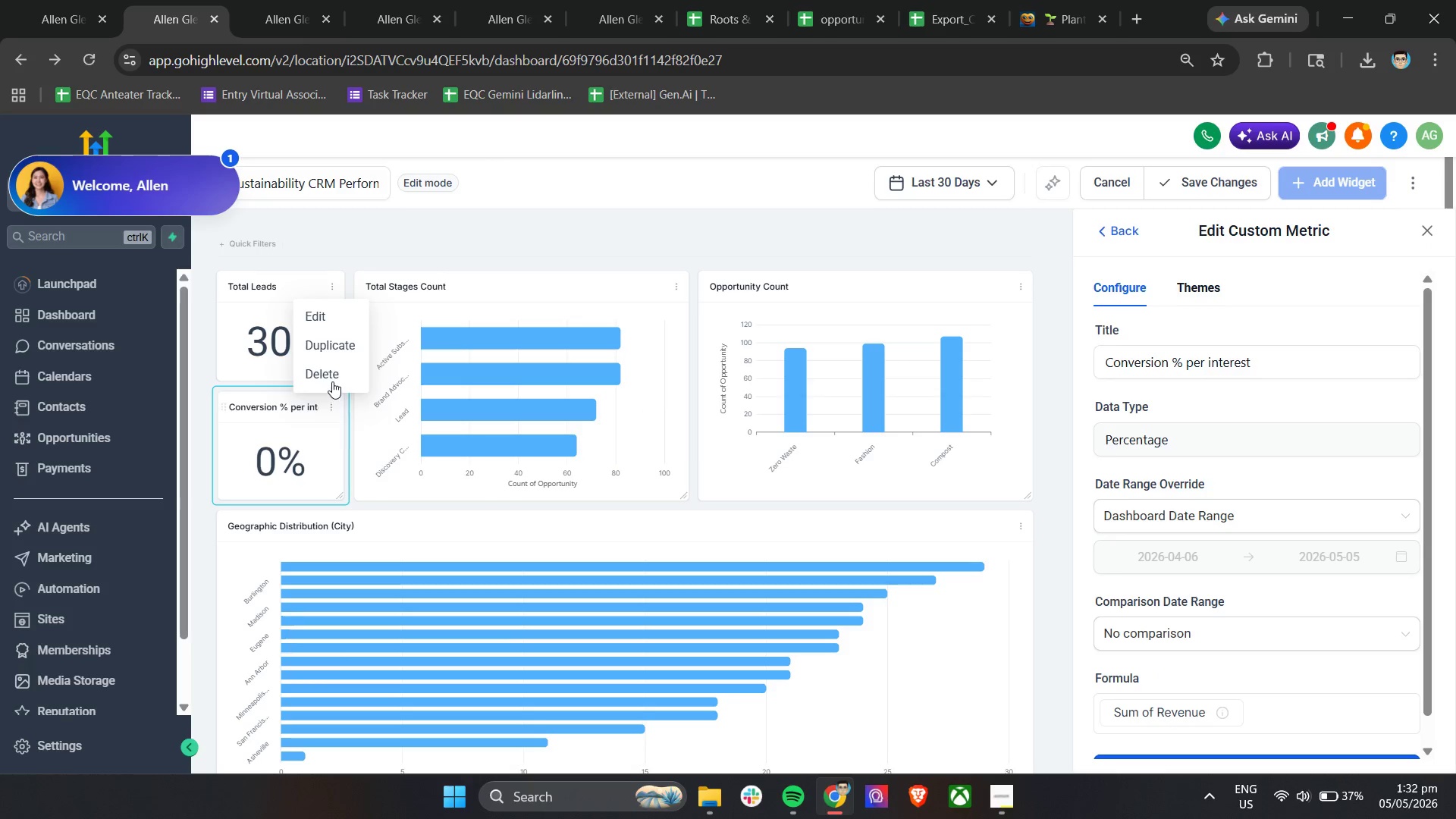 
left_click([333, 378])
 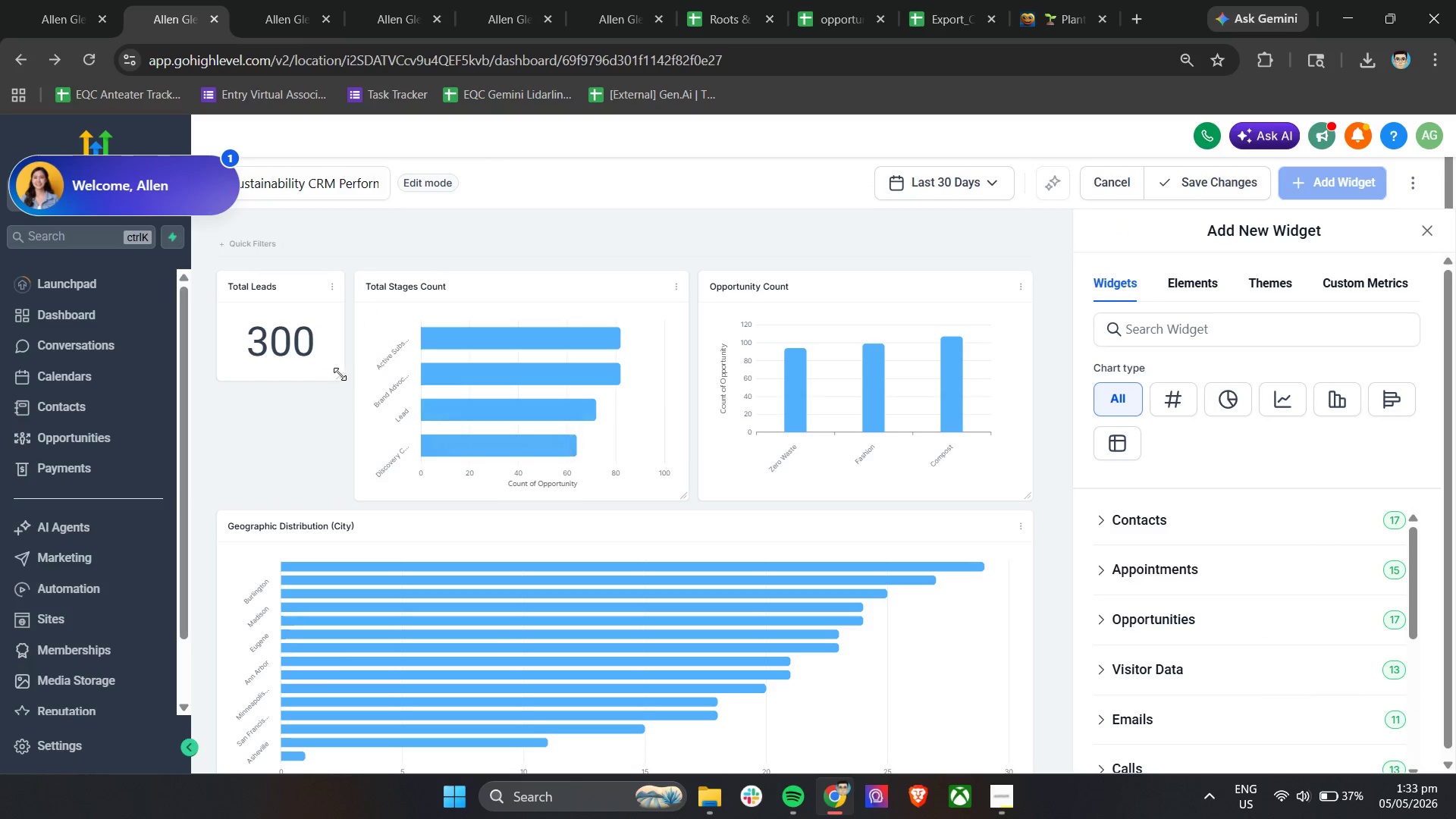 
left_click_drag(start_coordinate=[340, 374], to_coordinate=[325, 484])
 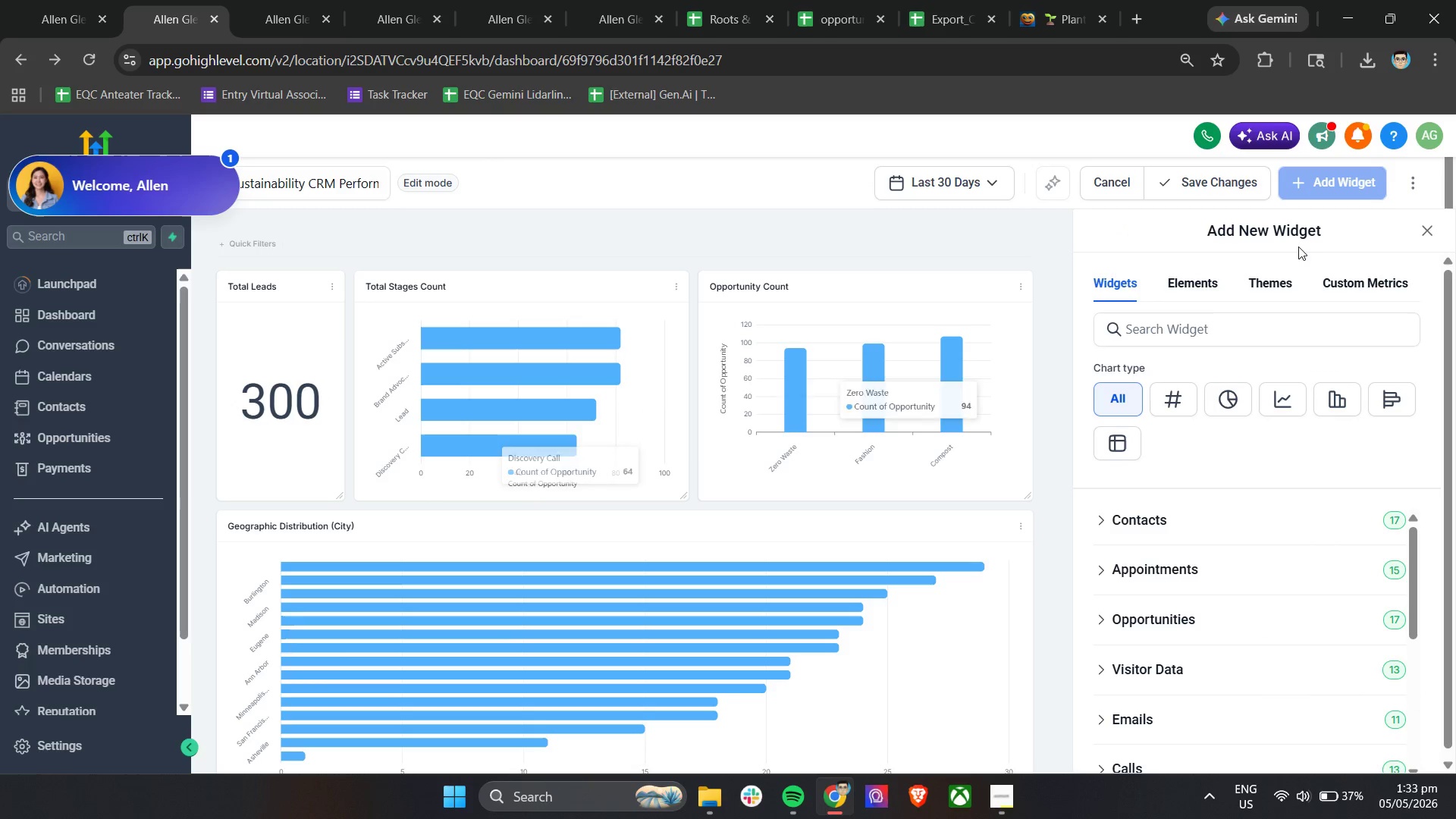 
left_click([325, 484])
 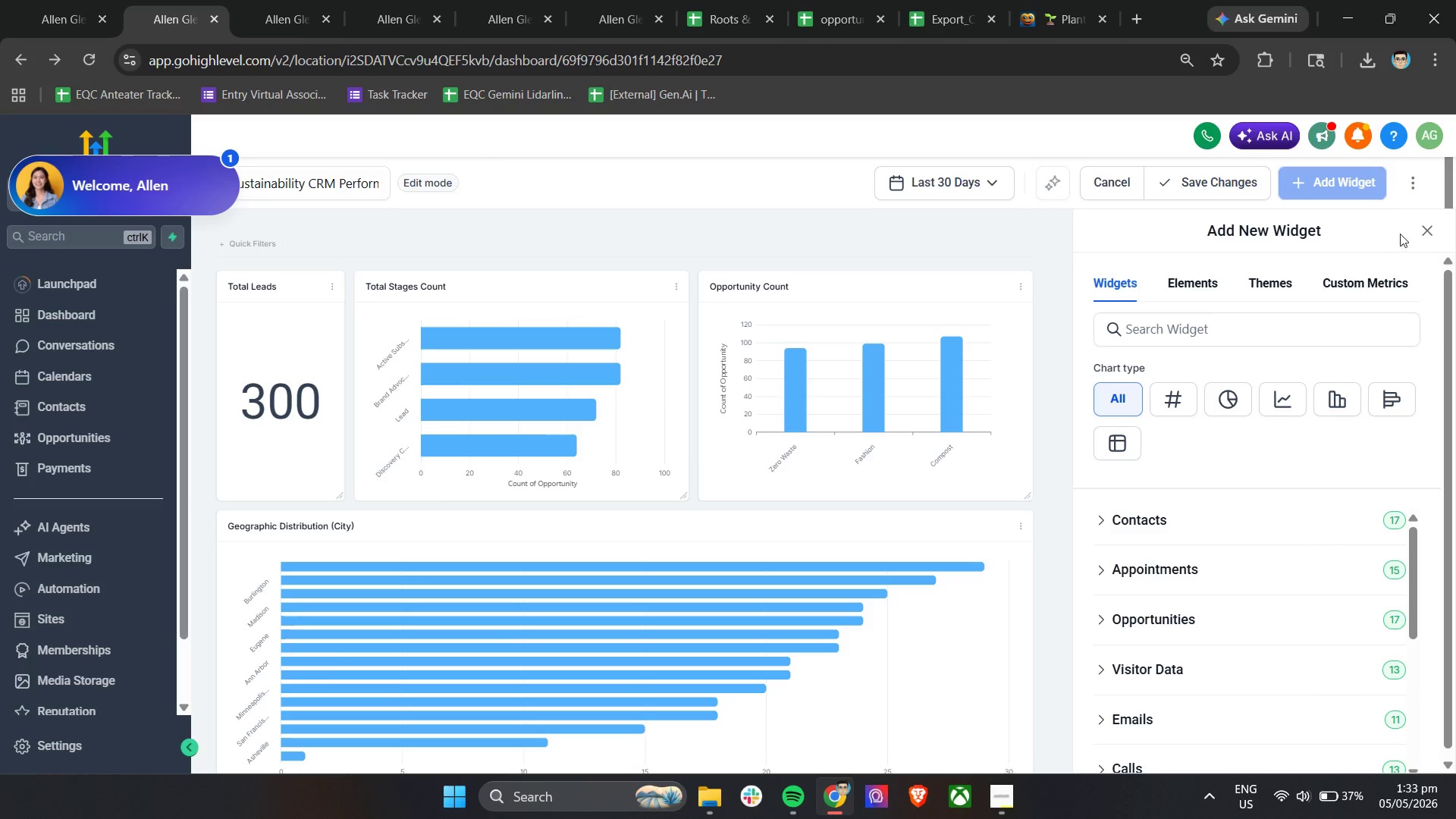 
left_click([1443, 232])
 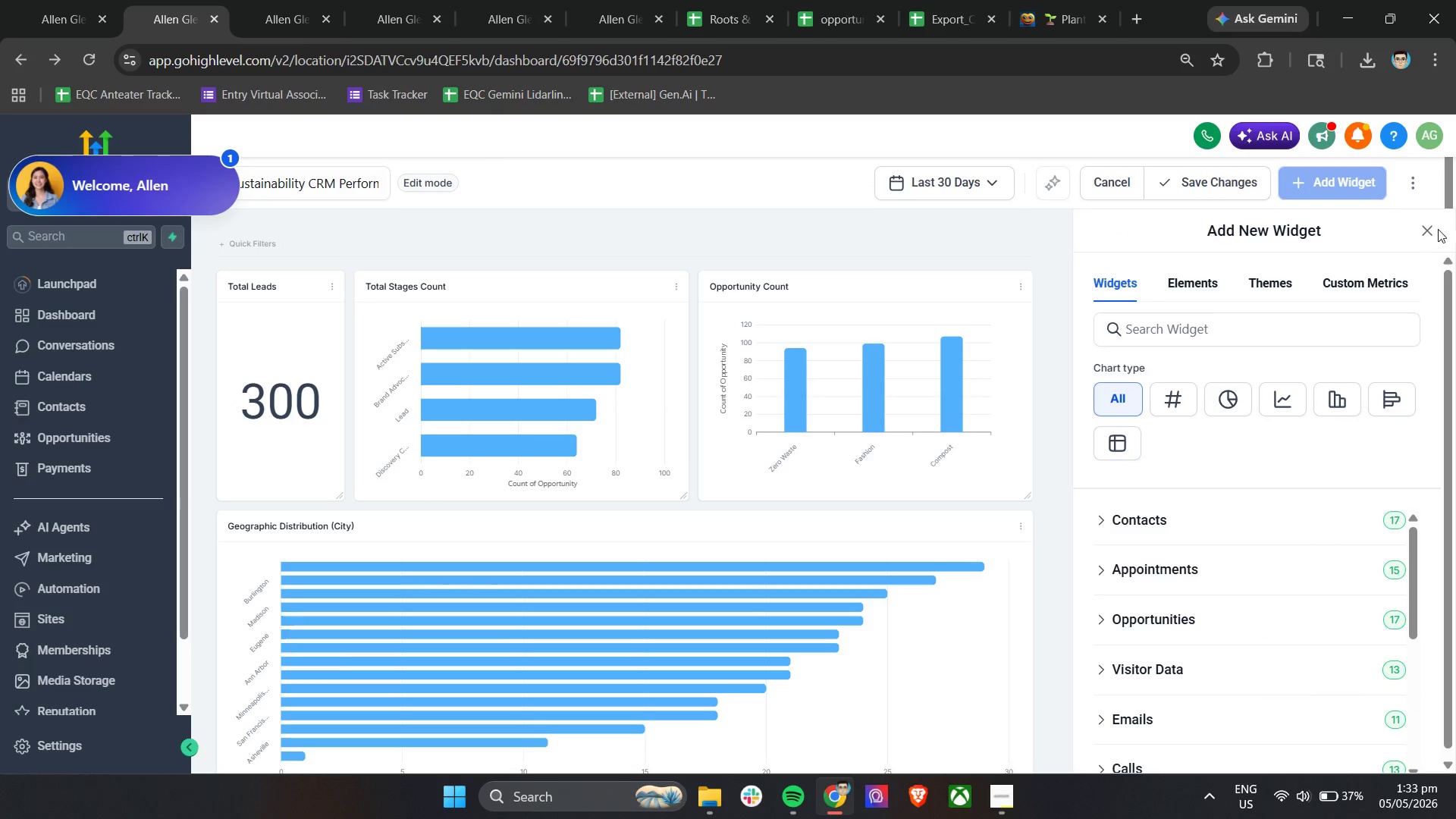 
left_click([1430, 228])
 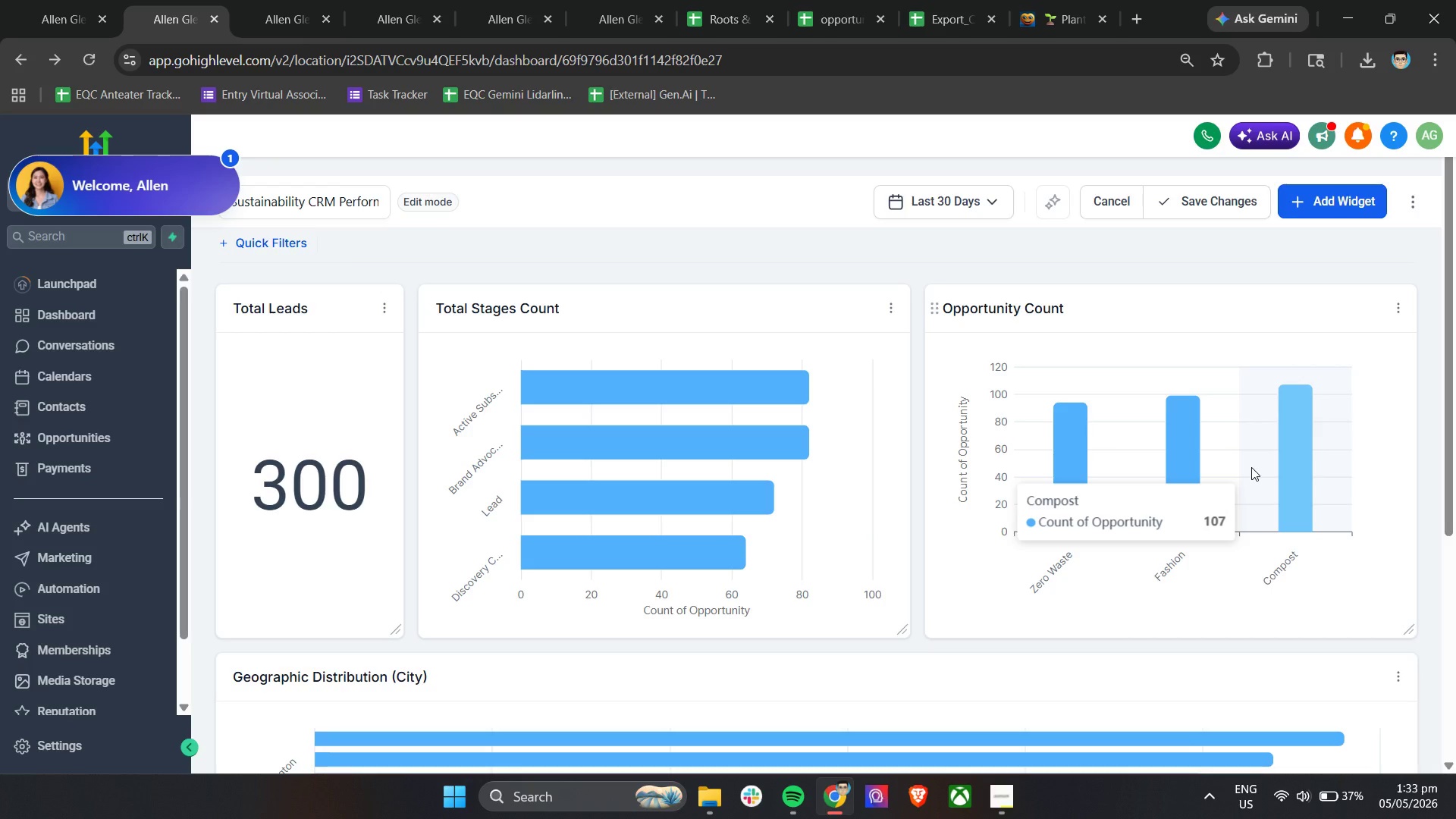 
wait(17.5)
 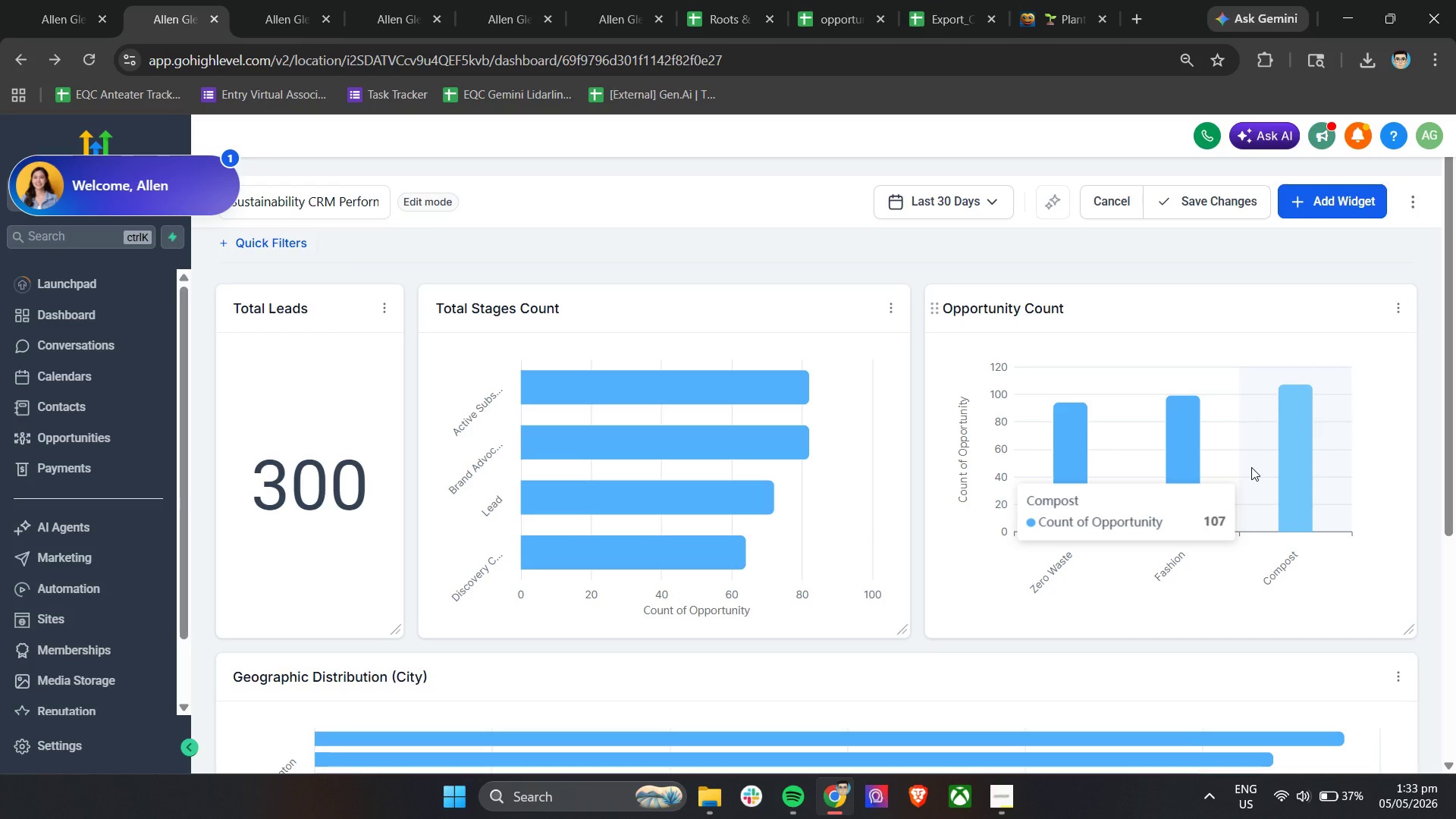 
scroll: coordinate [1134, 435], scroll_direction: down, amount: 19.0
 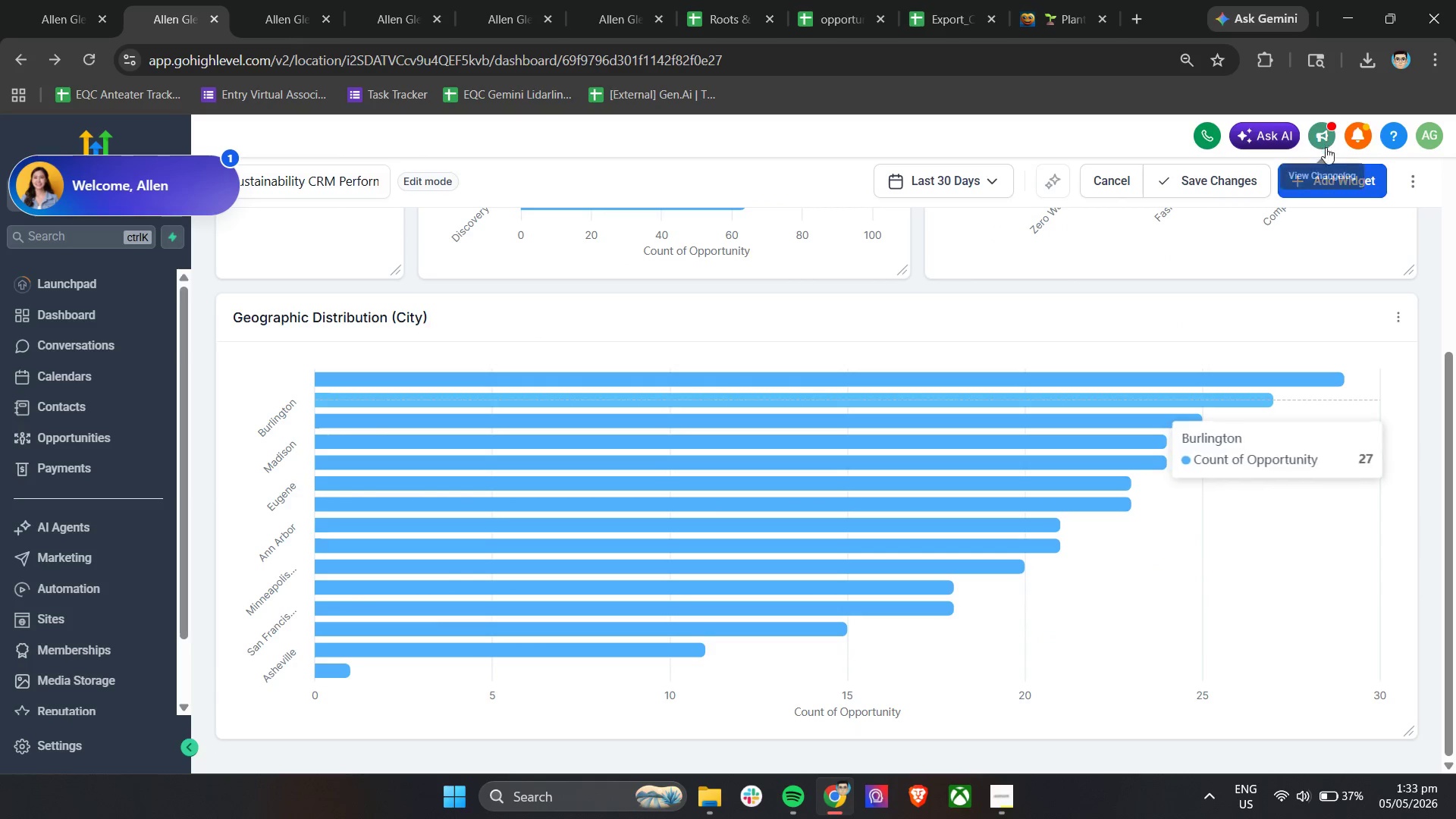 
left_click([1326, 180])
 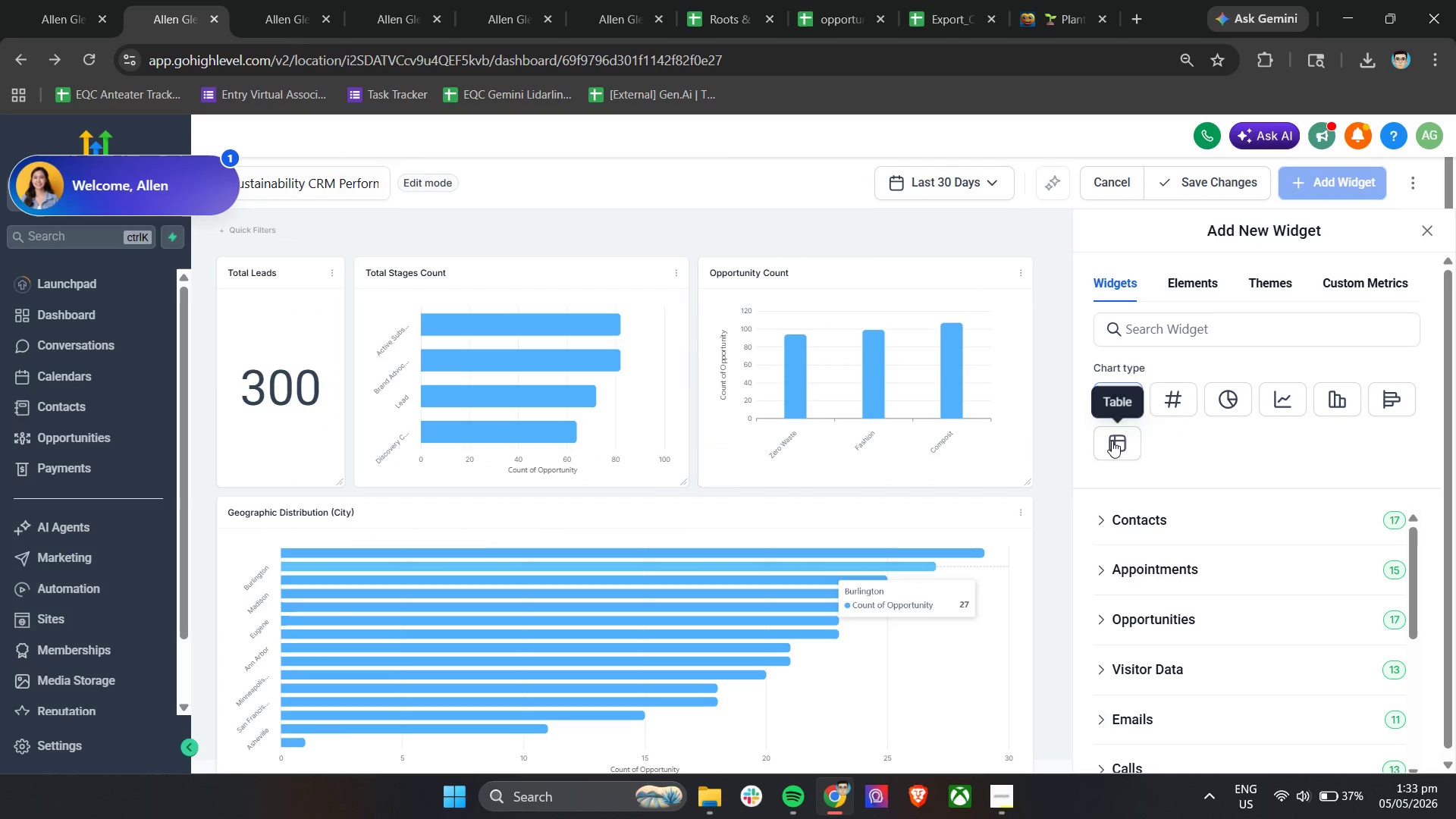 
scroll: coordinate [1231, 453], scroll_direction: down, amount: 4.0
 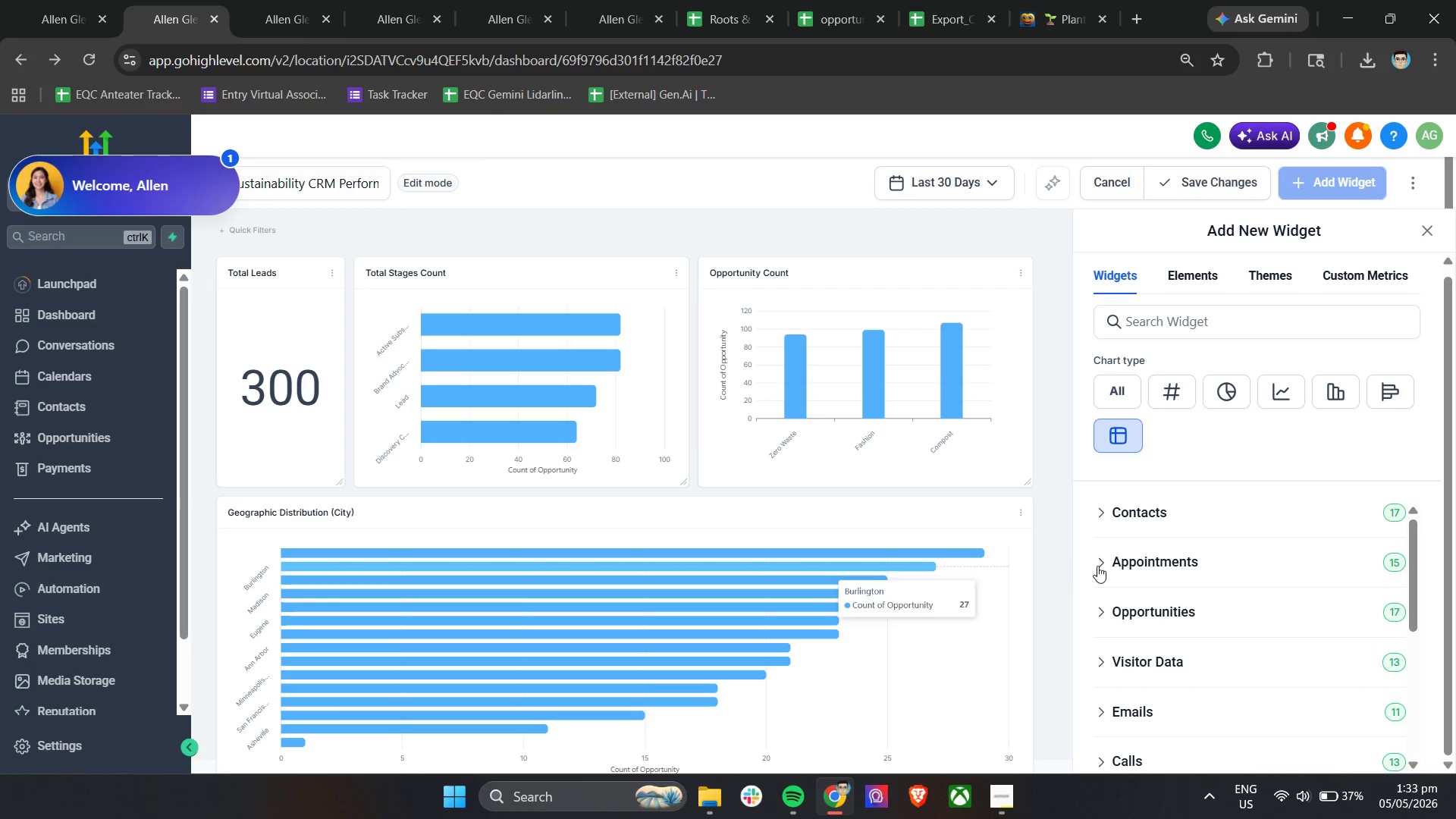 
left_click([1100, 565])
 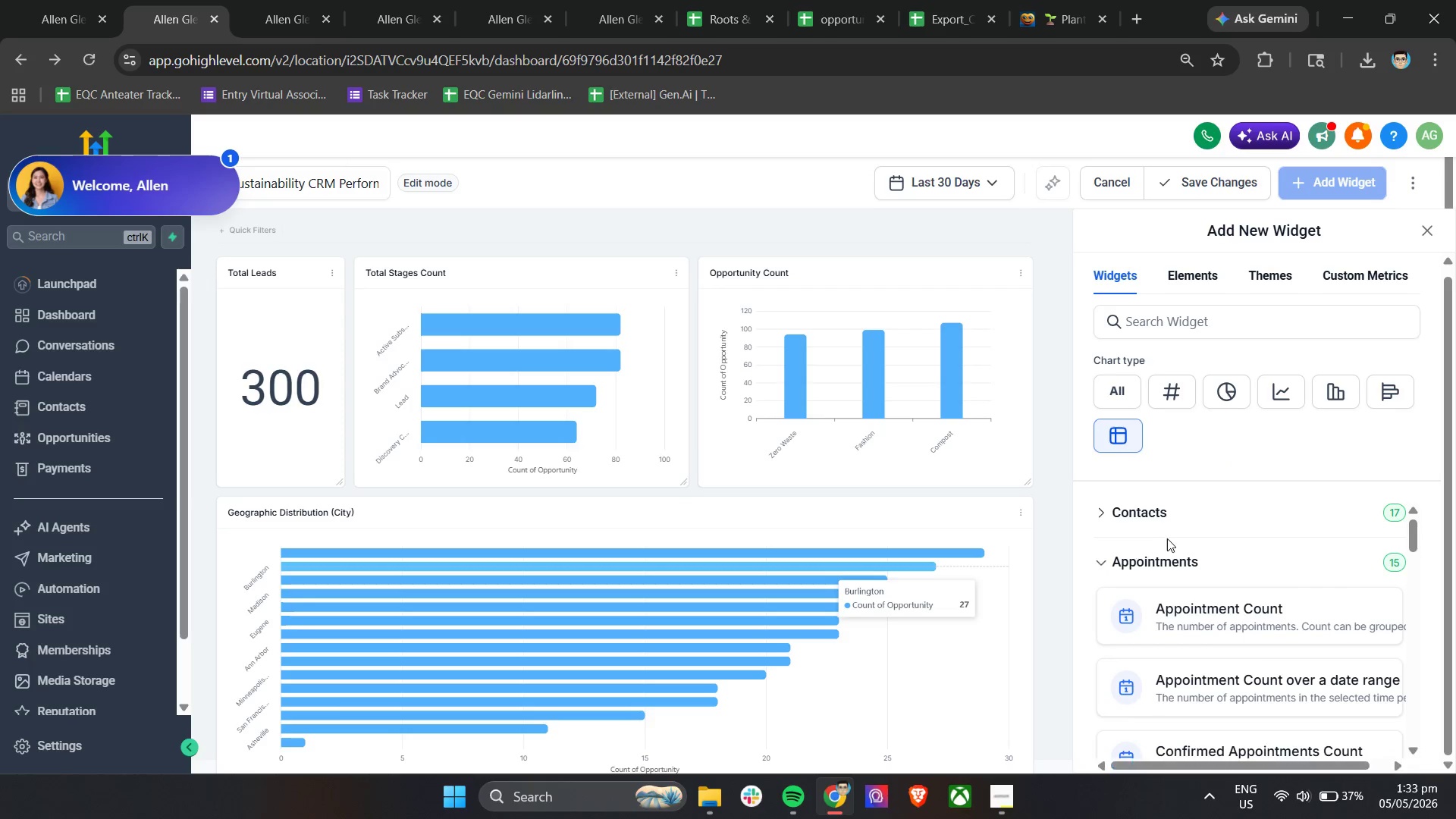 
scroll: coordinate [1216, 585], scroll_direction: down, amount: 1.0
 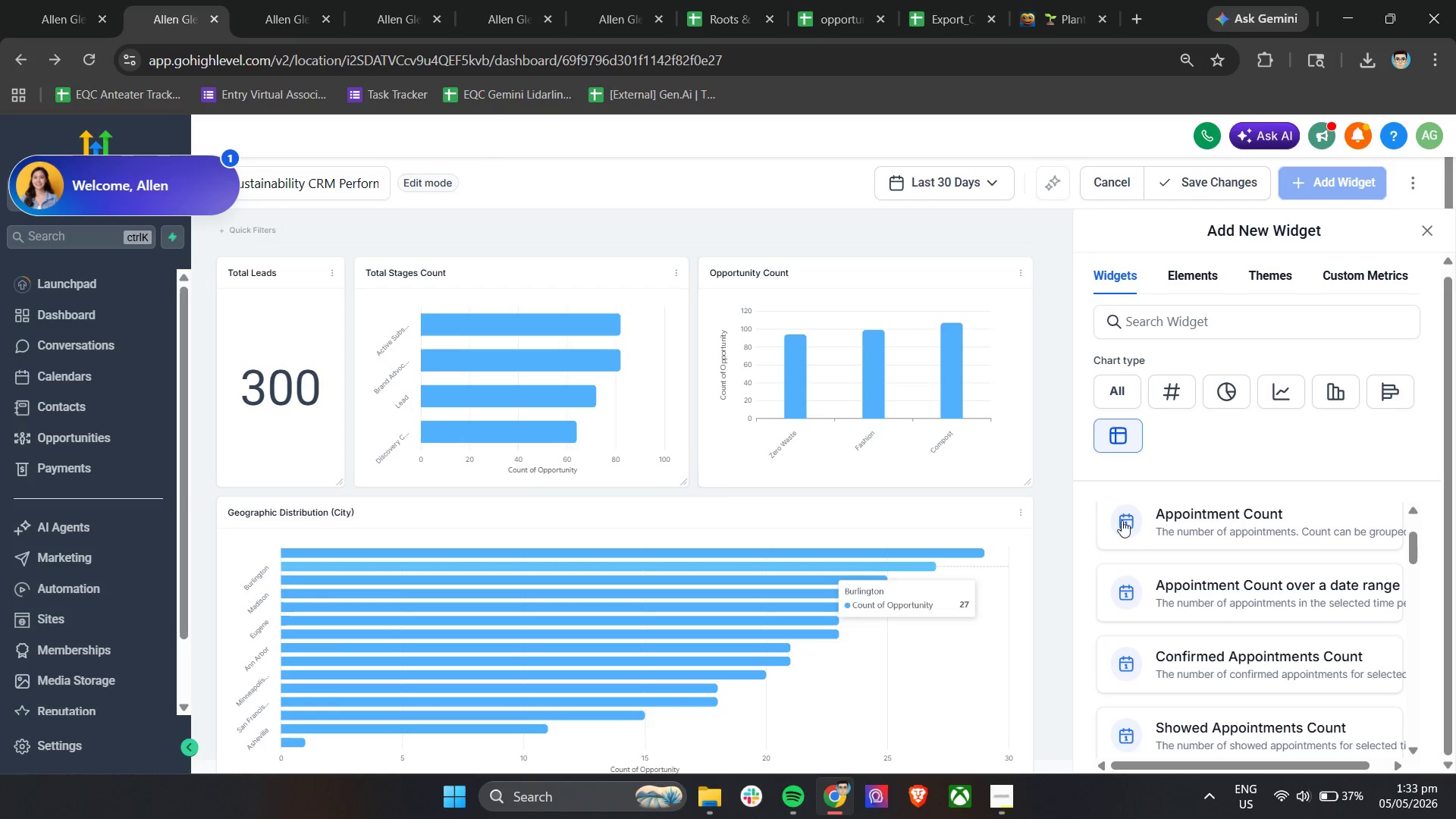 
scroll: coordinate [1128, 536], scroll_direction: up, amount: 3.0
 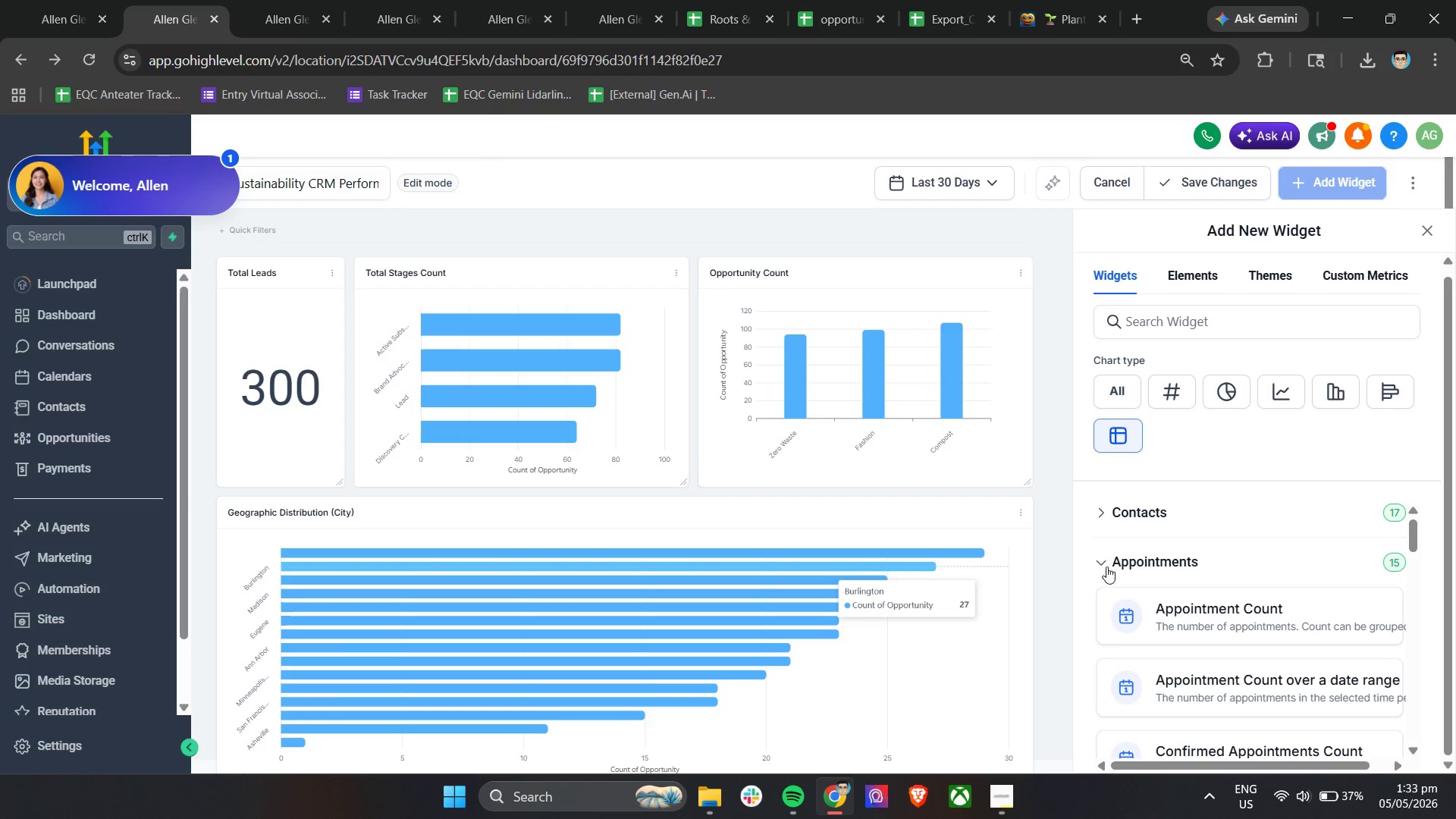 
left_click([1106, 566])
 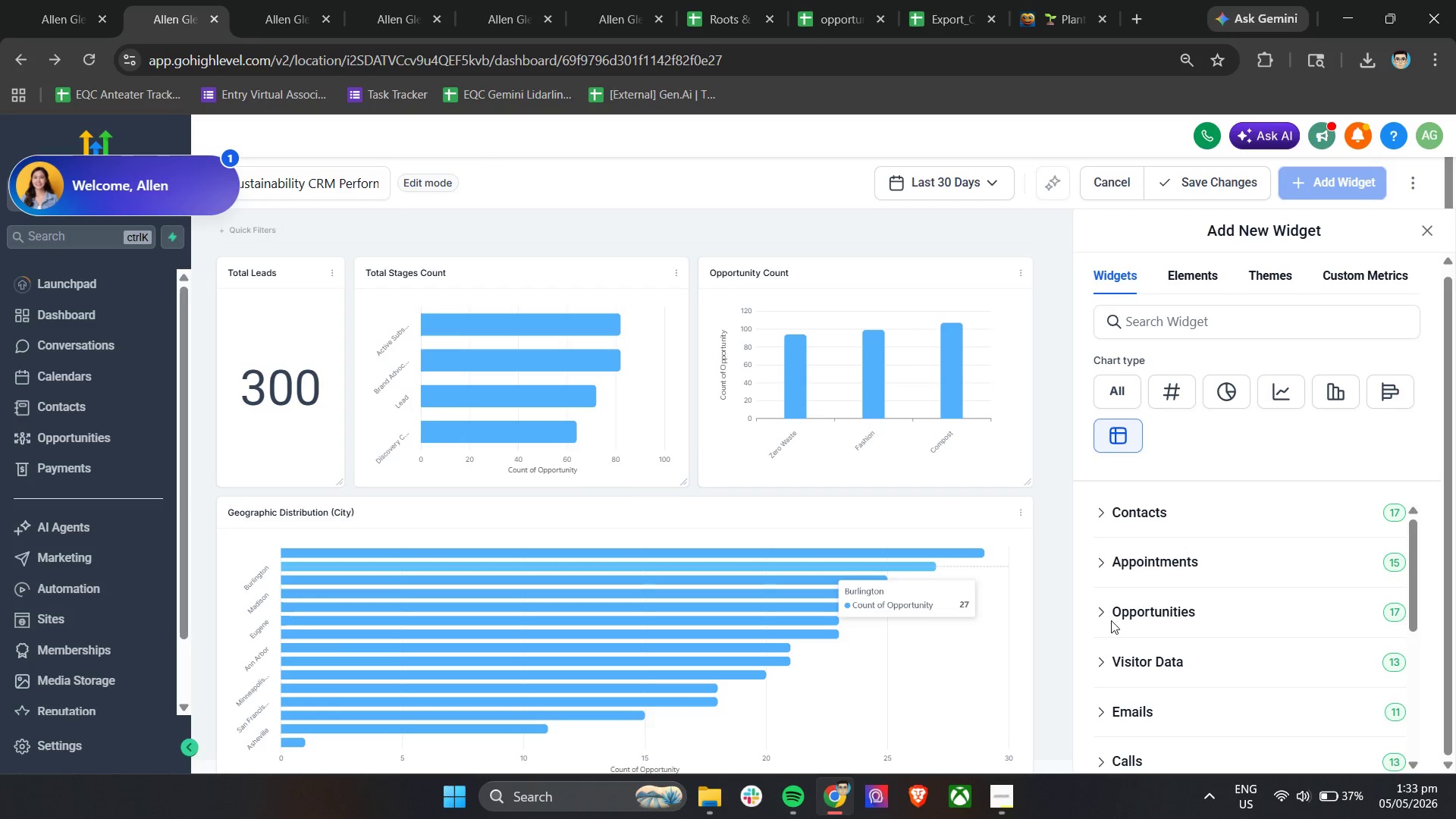 
left_click([1110, 613])
 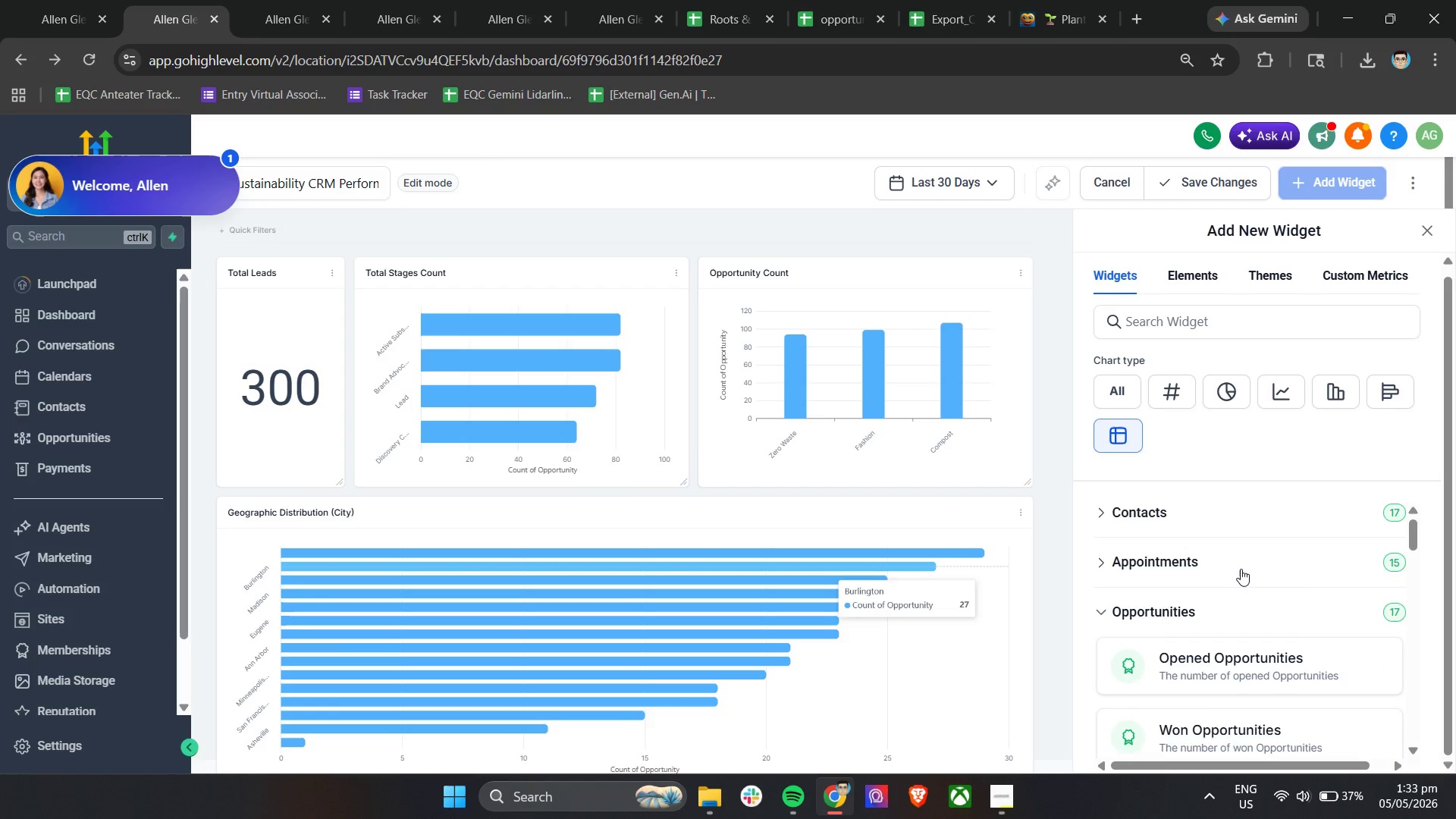 
scroll: coordinate [1332, 602], scroll_direction: down, amount: 8.0
 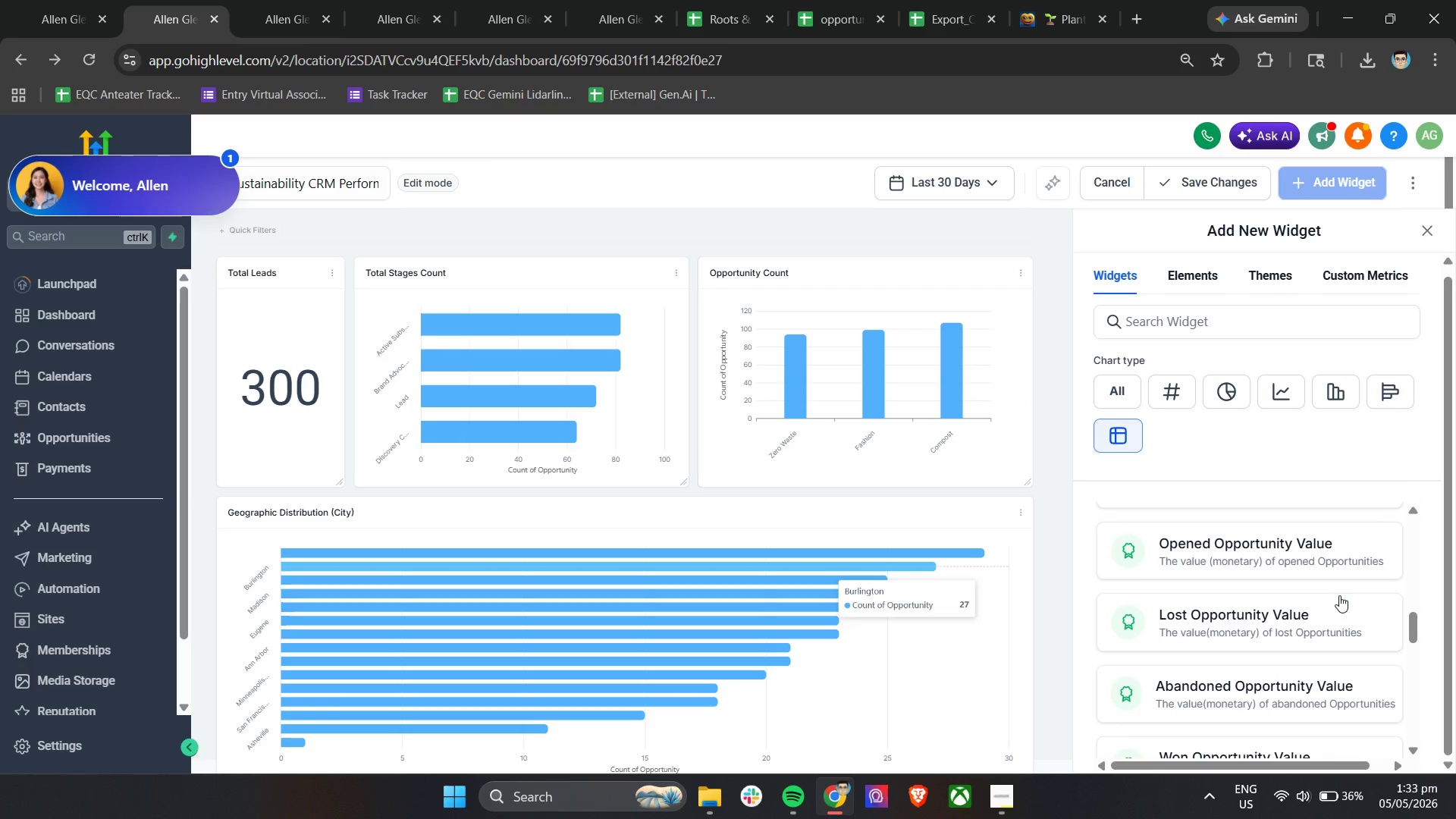 
scroll: coordinate [1342, 598], scroll_direction: down, amount: 3.0
 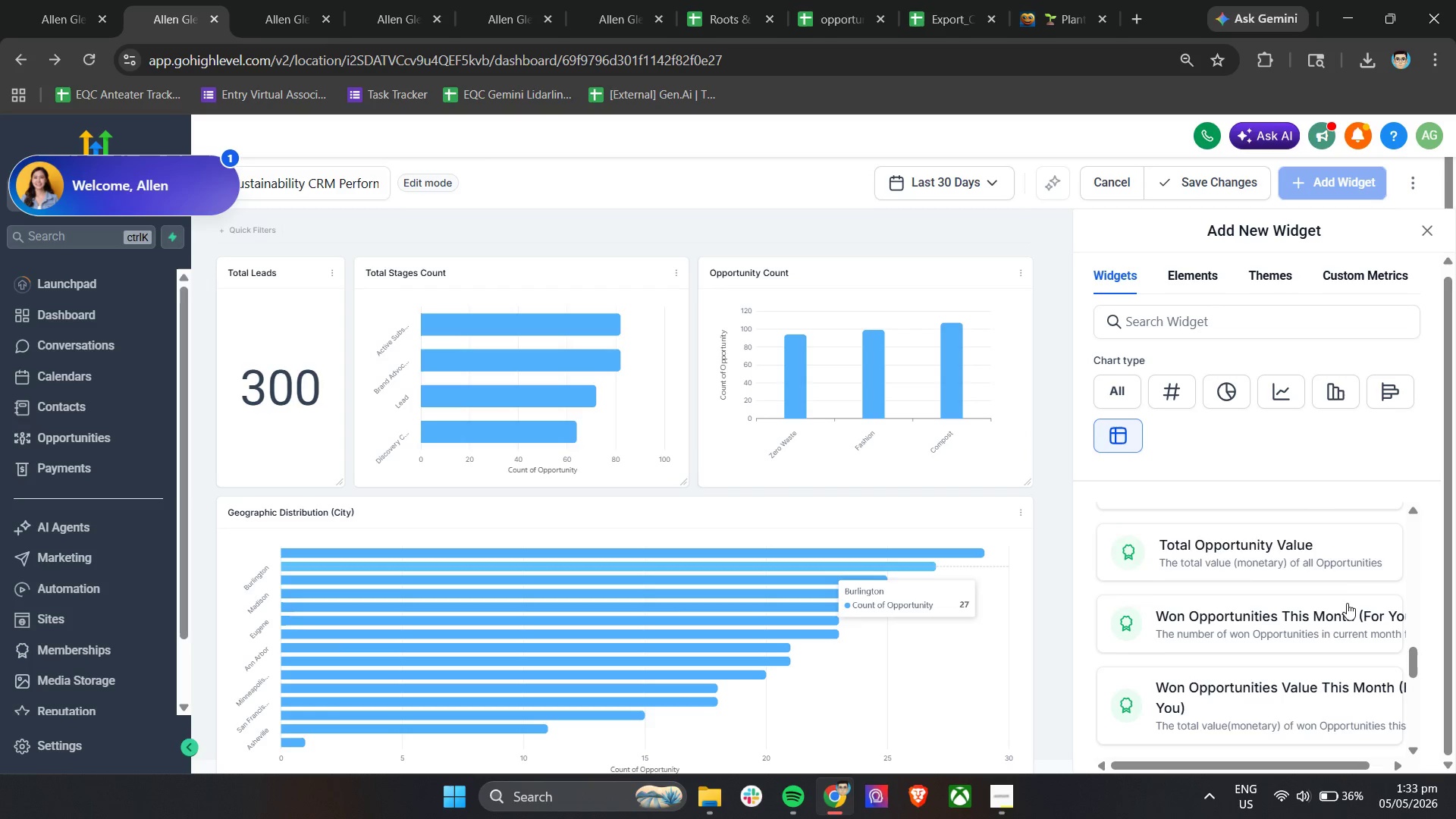 
scroll: coordinate [1247, 592], scroll_direction: up, amount: 10.0
 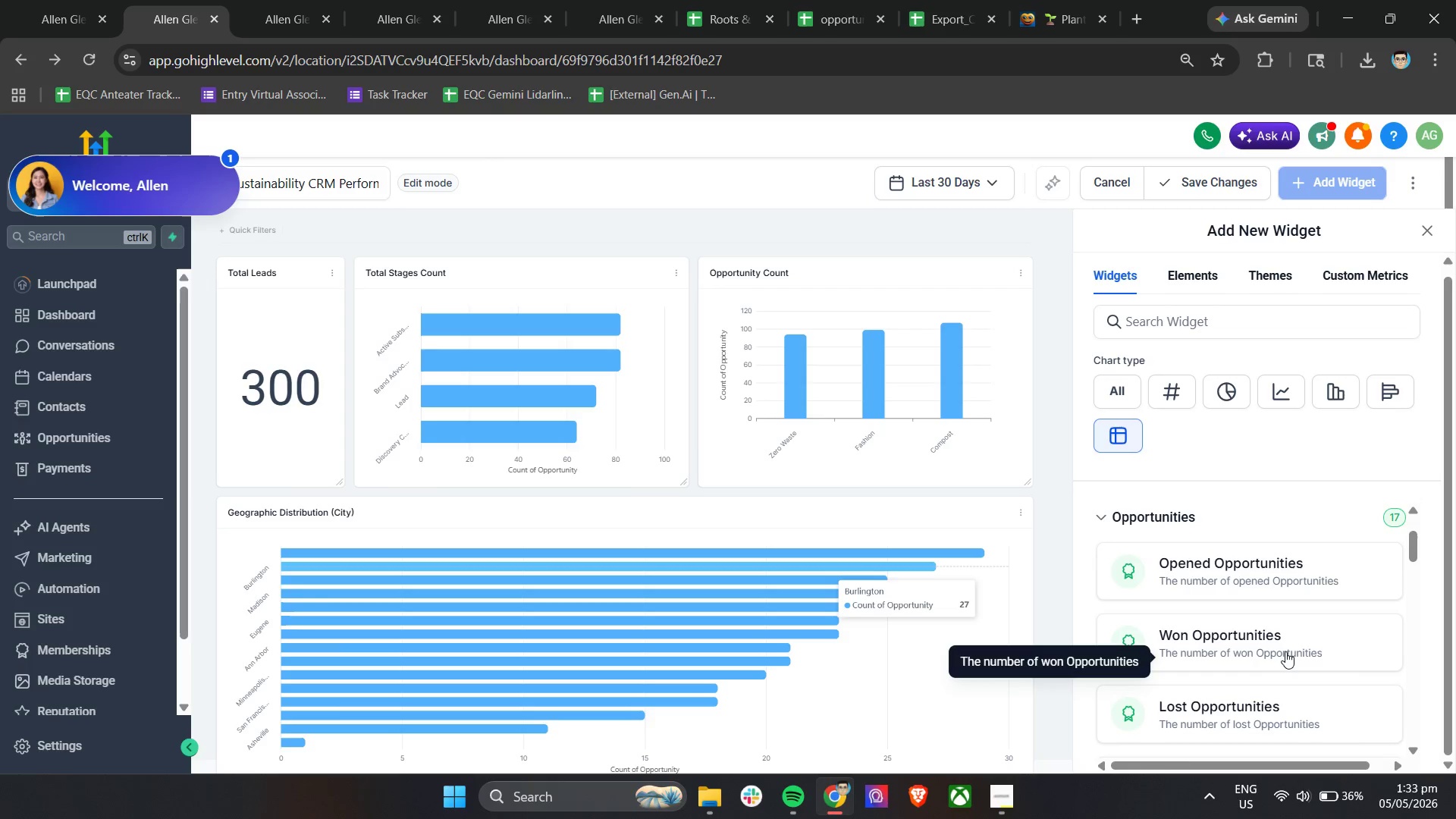 
scroll: coordinate [1294, 651], scroll_direction: down, amount: 4.0
 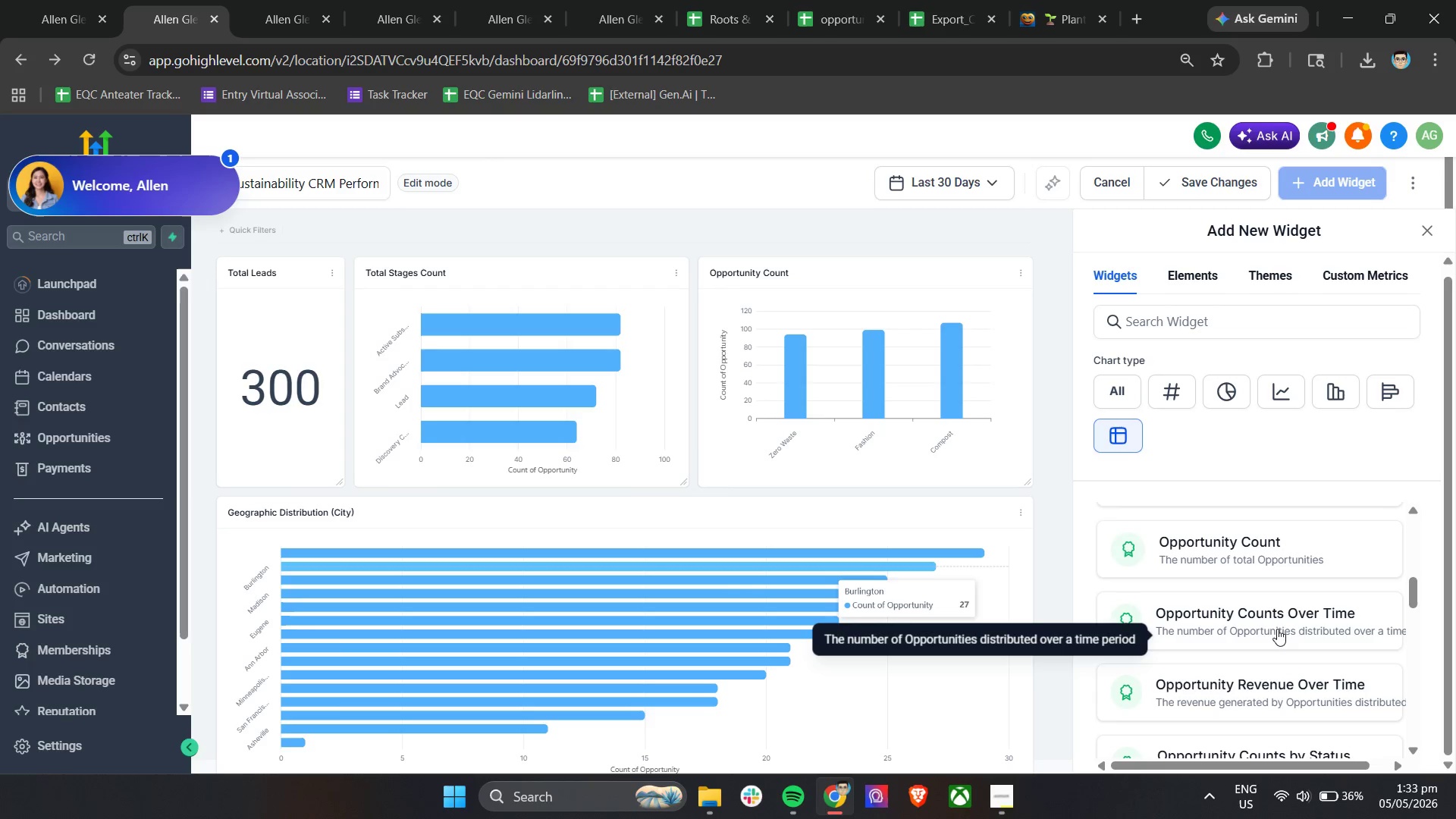 
left_click([1276, 565])
 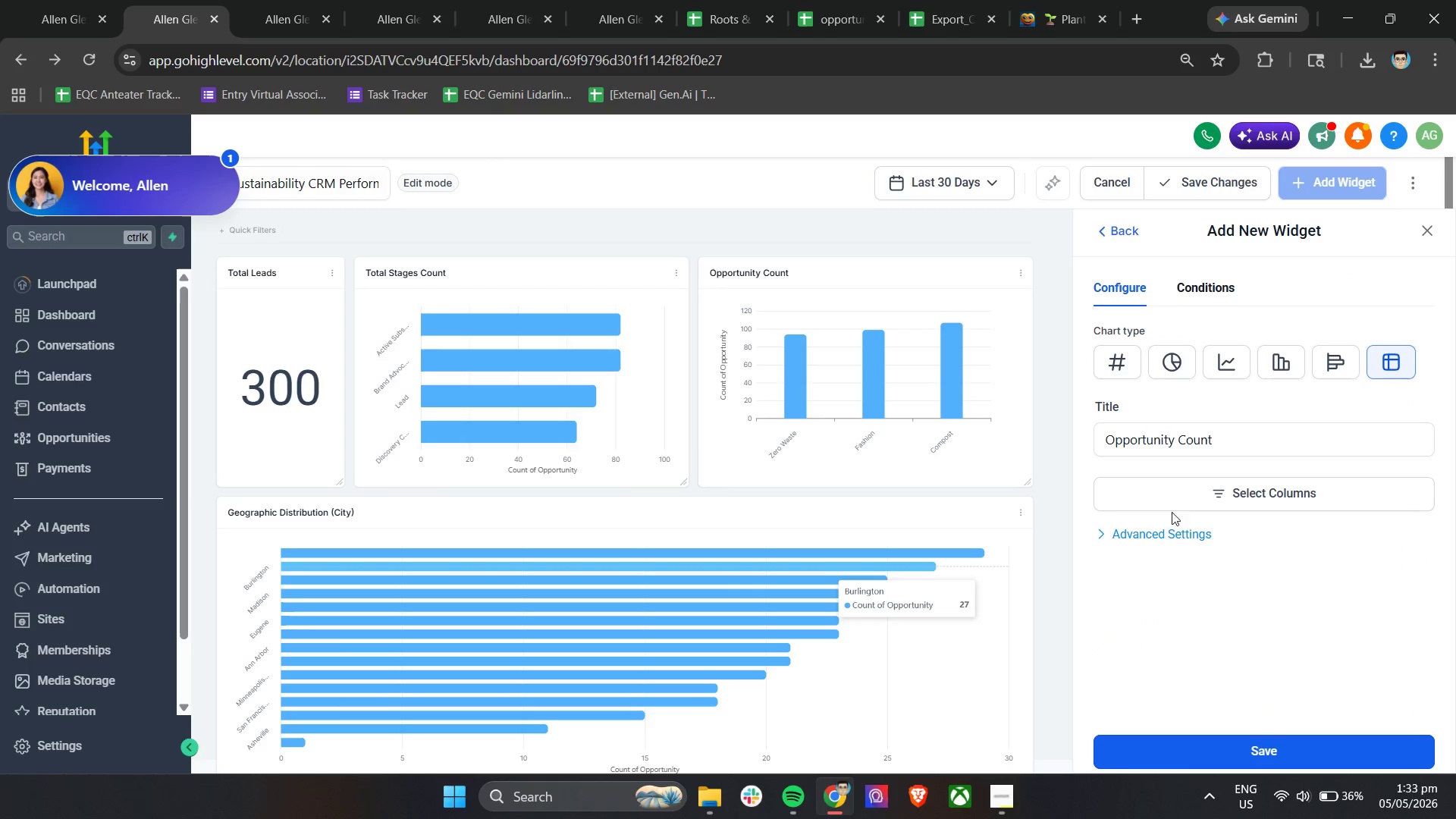 
left_click([1176, 497])
 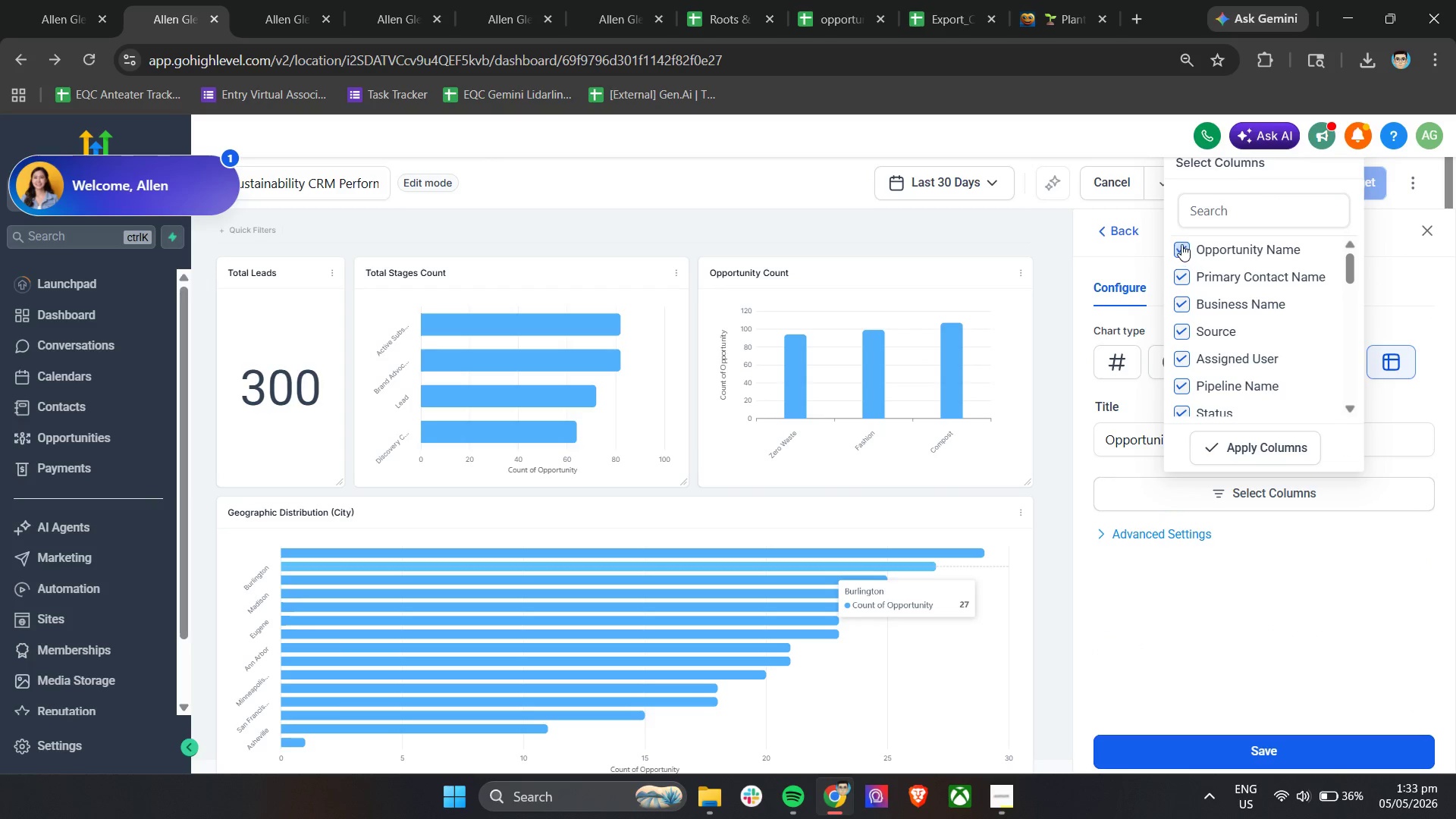 
double_click([1181, 244])
 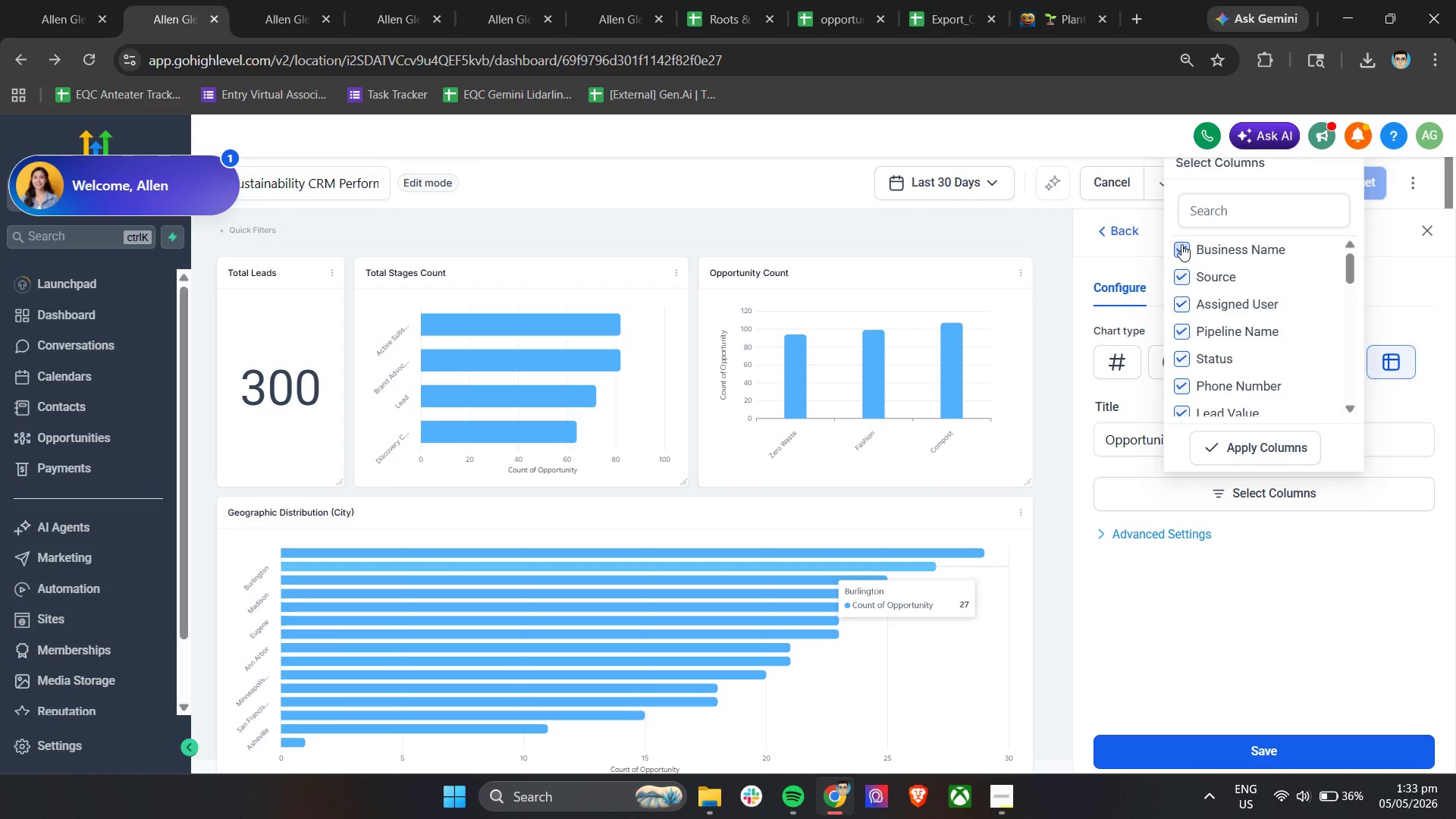 
triple_click([1181, 244])
 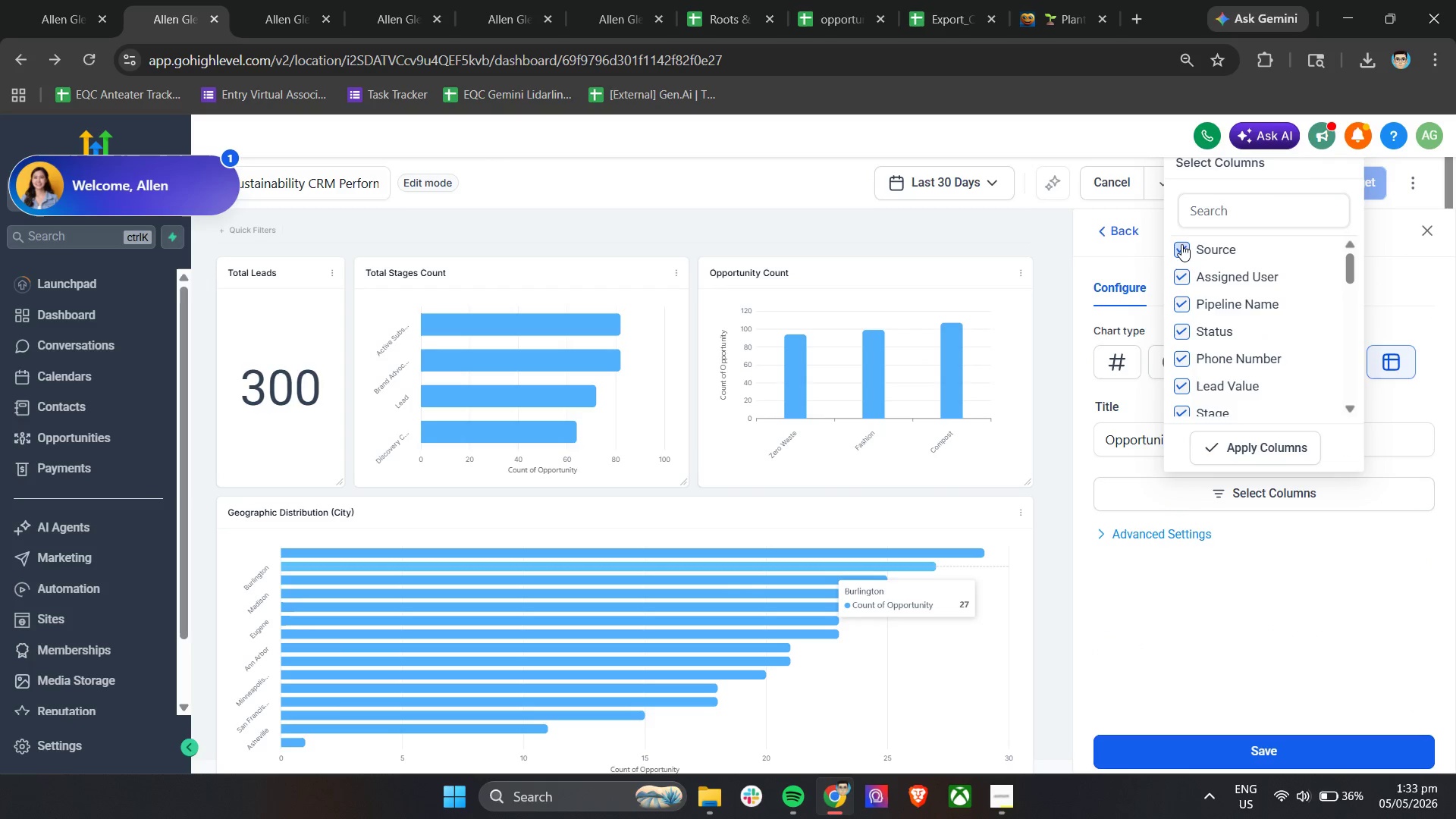 
triple_click([1181, 244])
 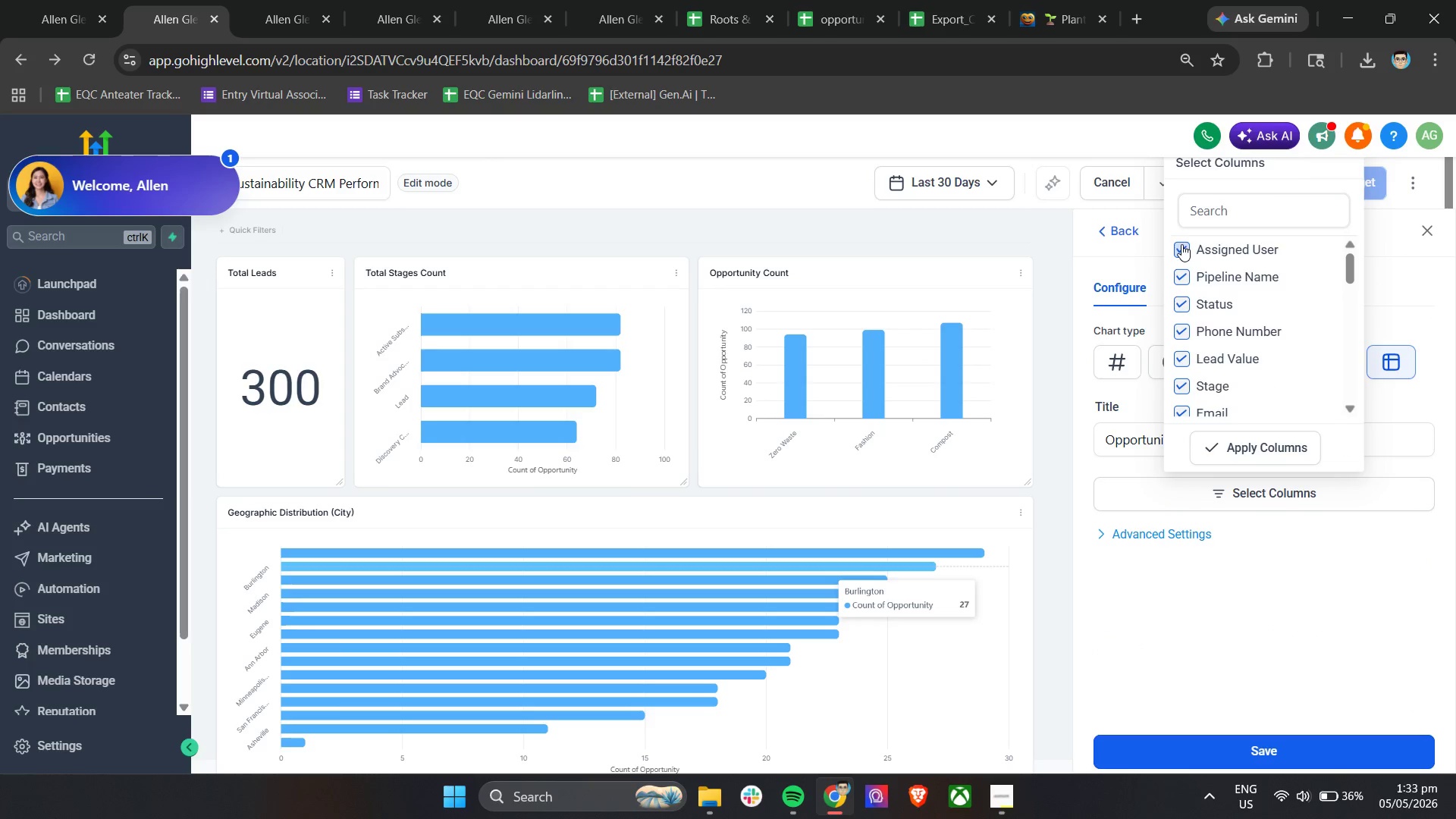 
triple_click([1181, 244])
 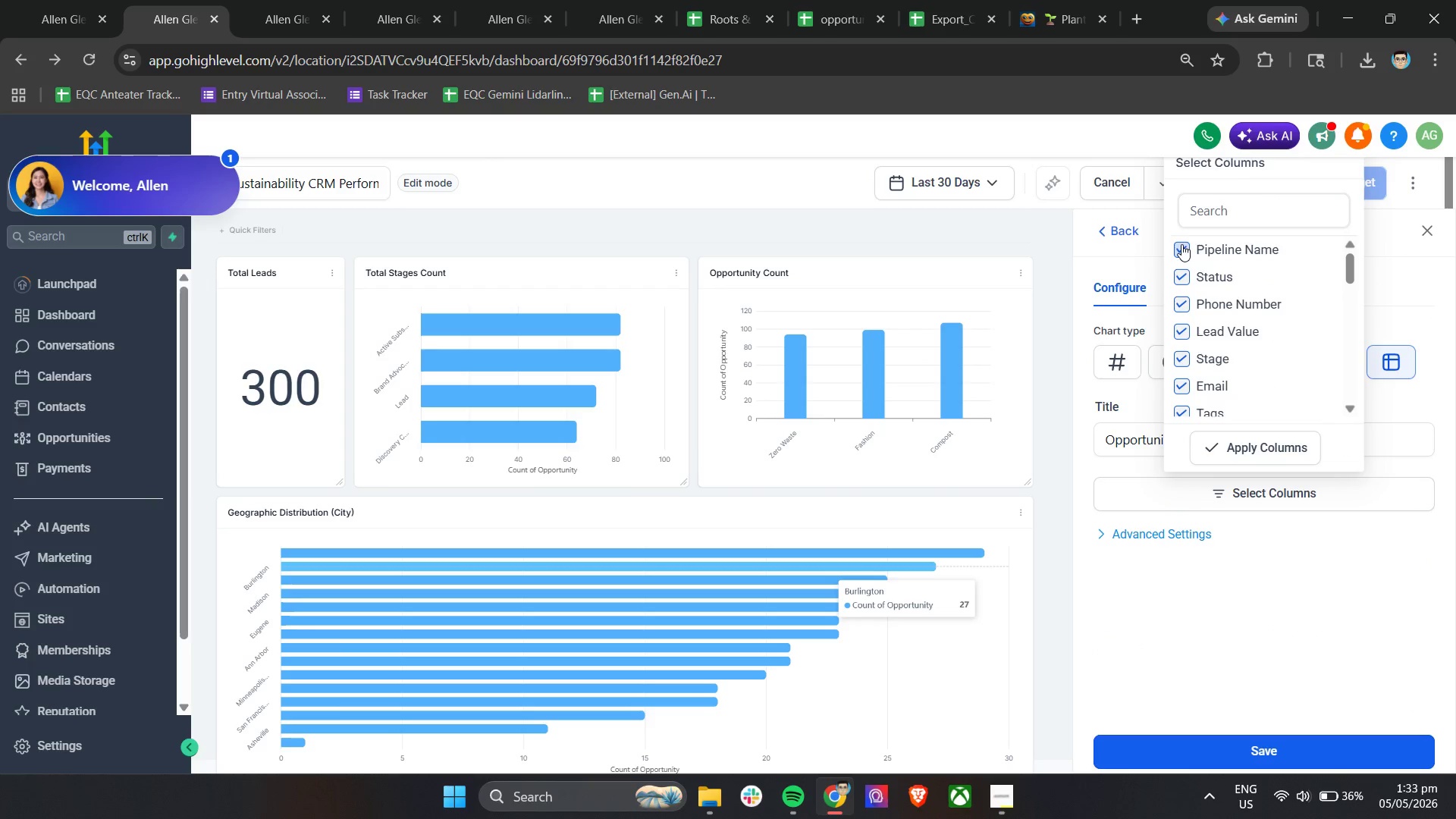 
triple_click([1181, 244])
 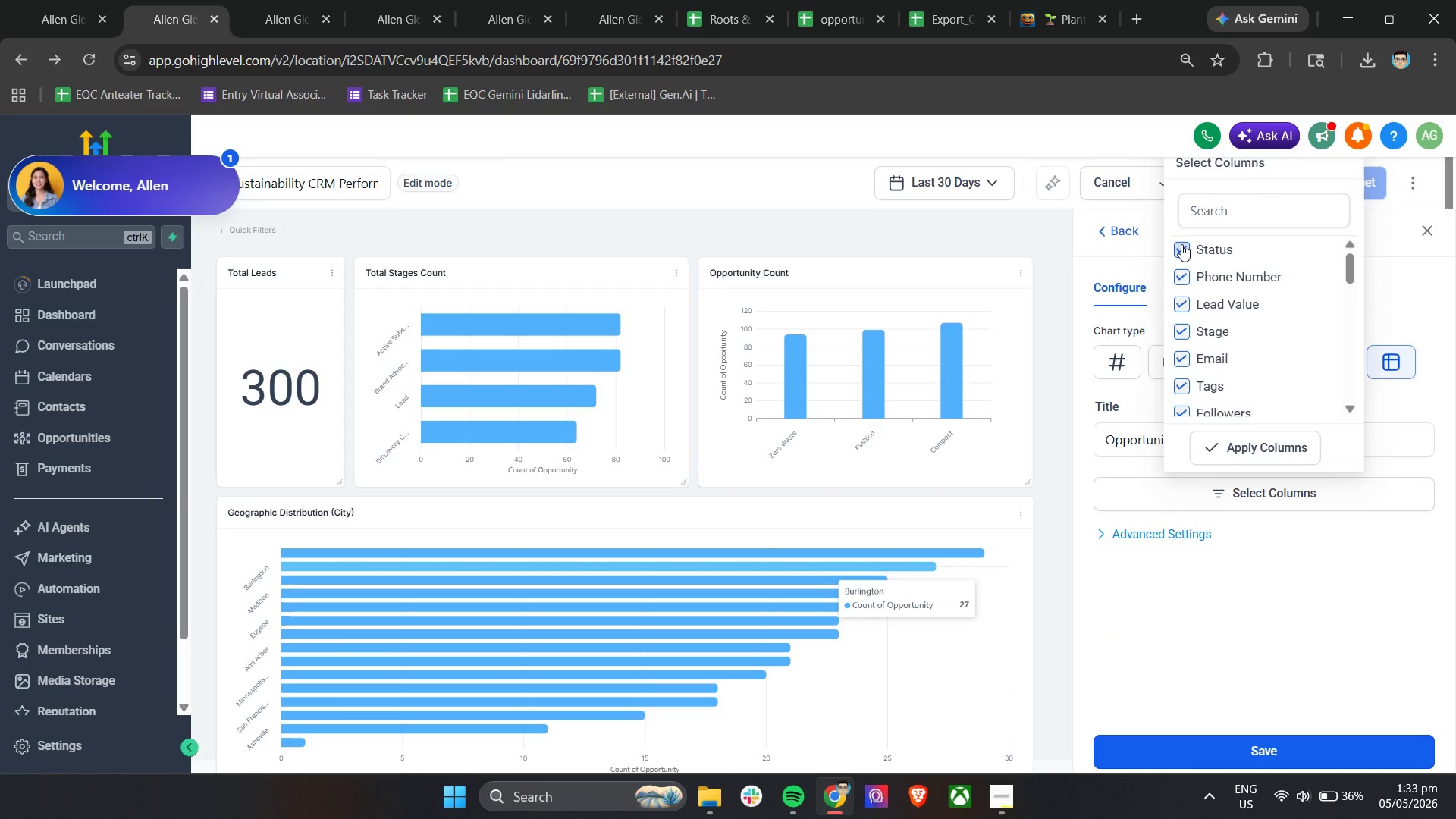 
triple_click([1181, 244])
 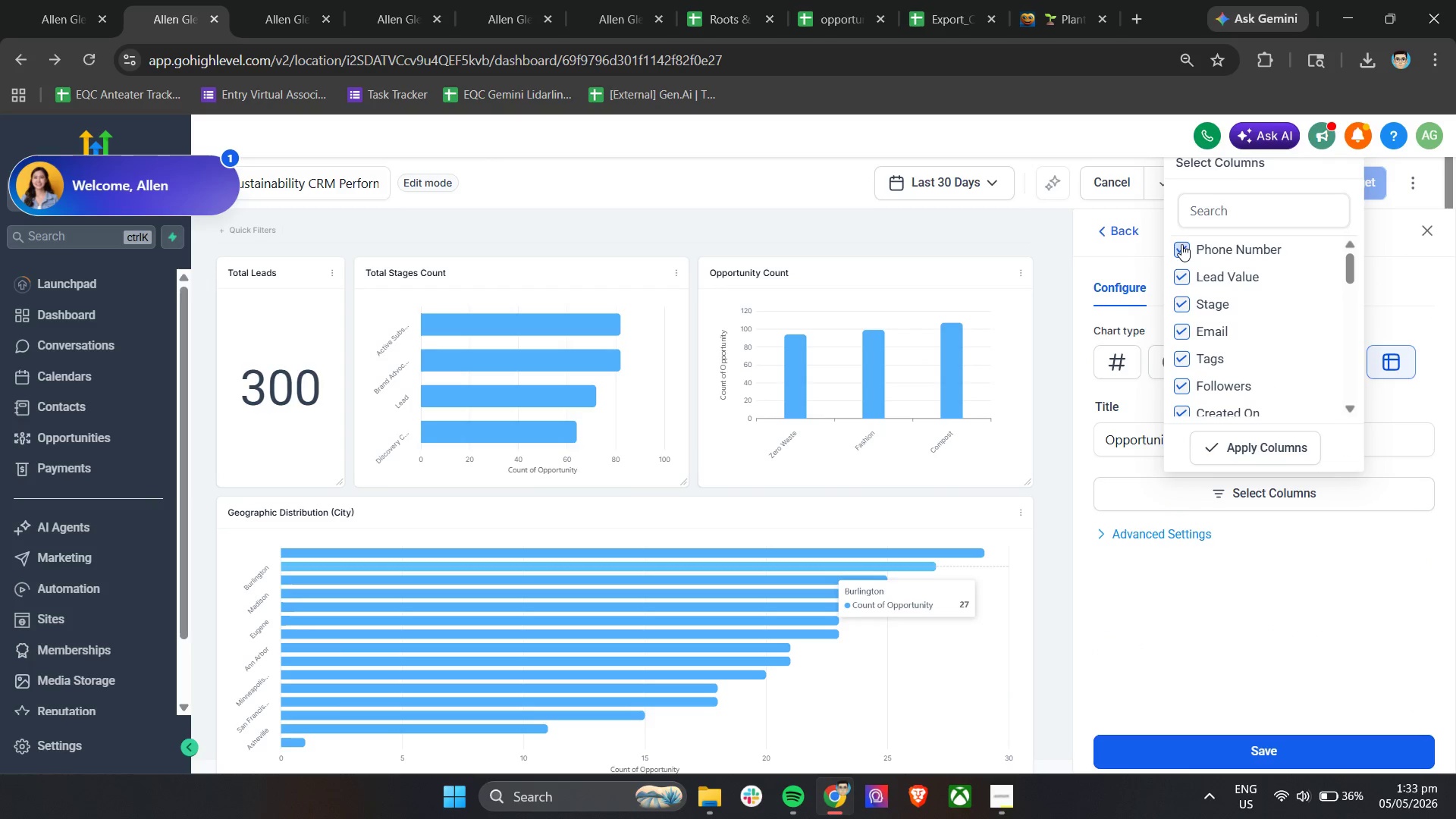 
triple_click([1181, 244])
 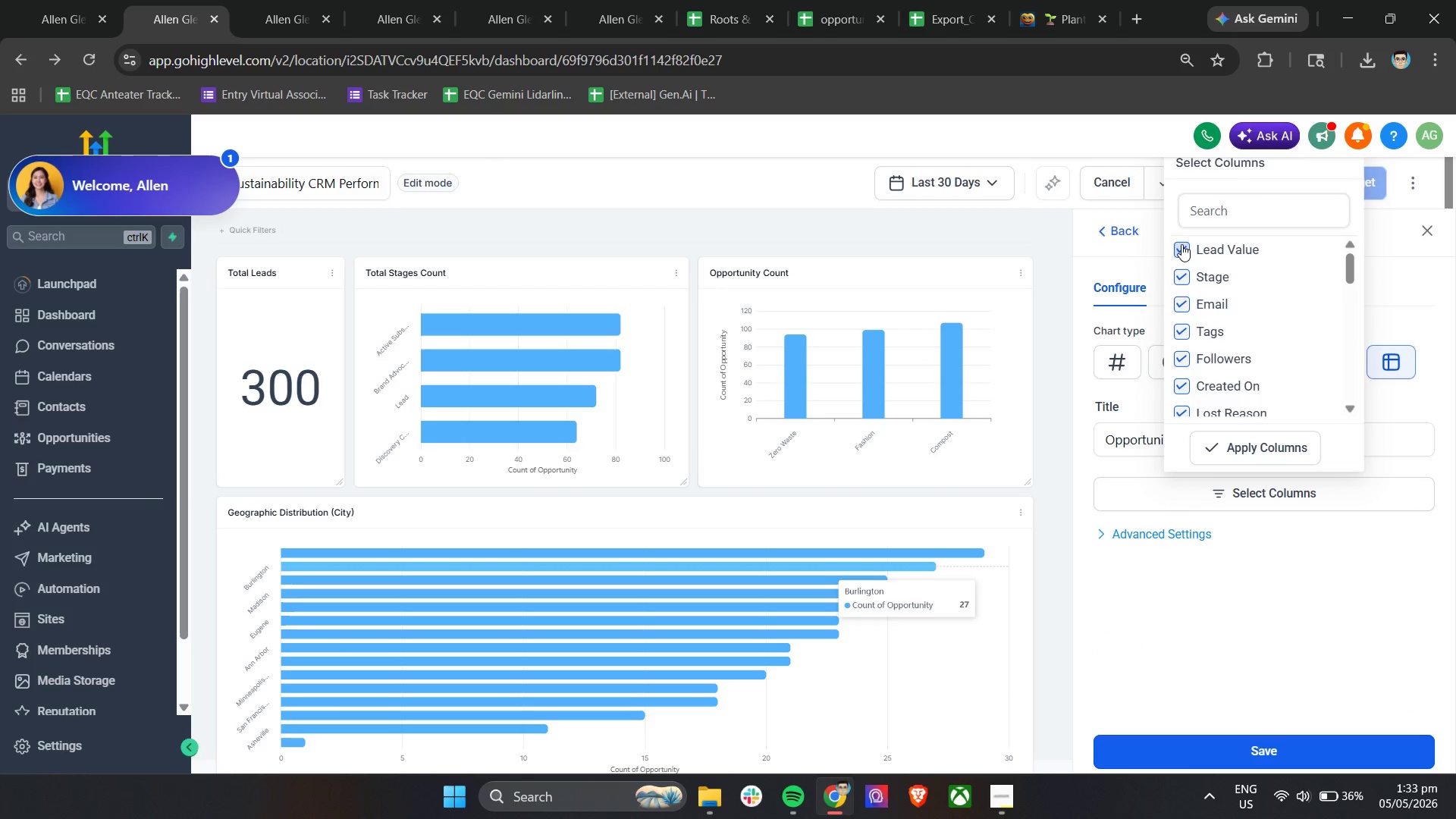 
triple_click([1181, 244])
 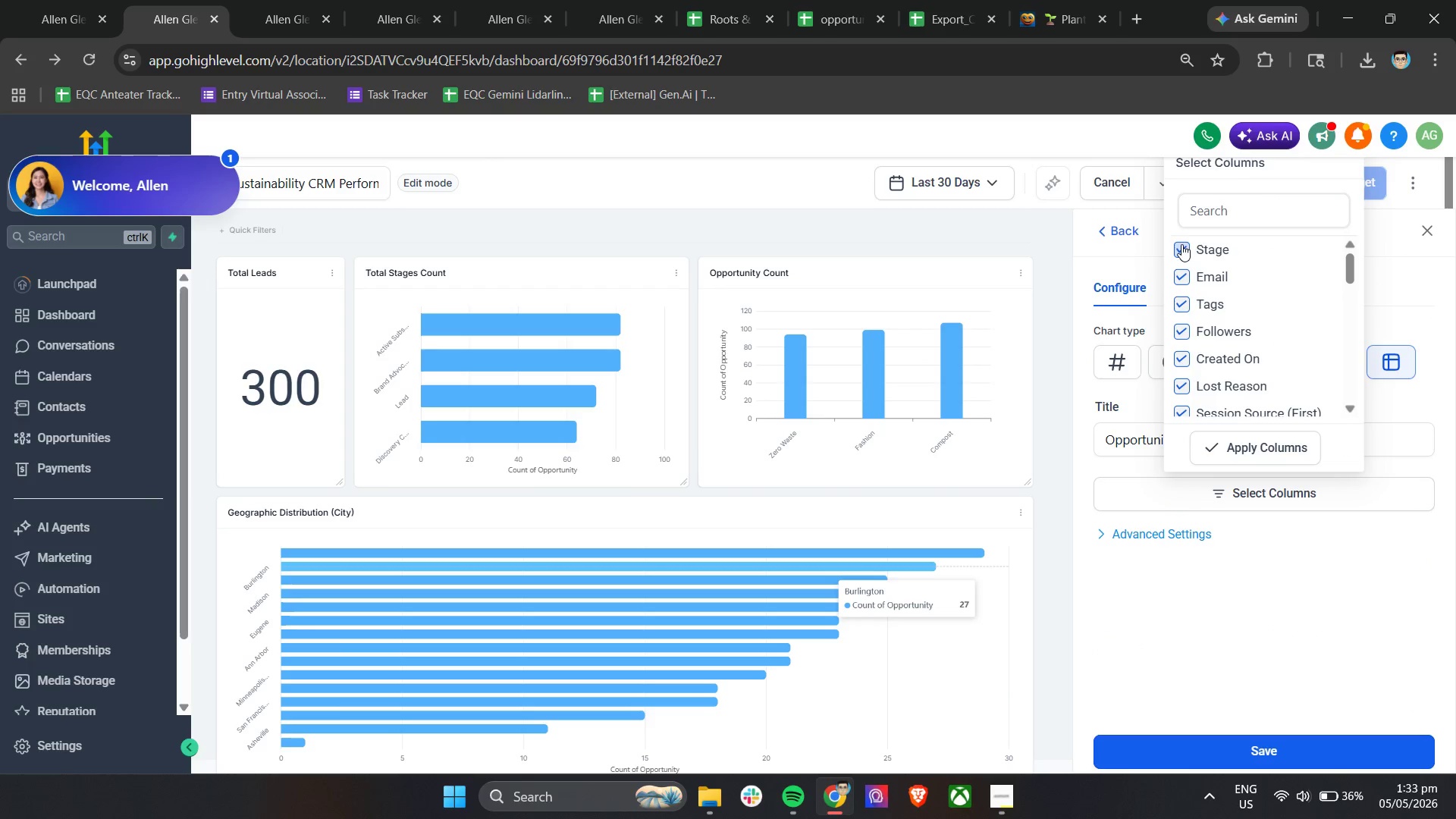 
triple_click([1181, 244])
 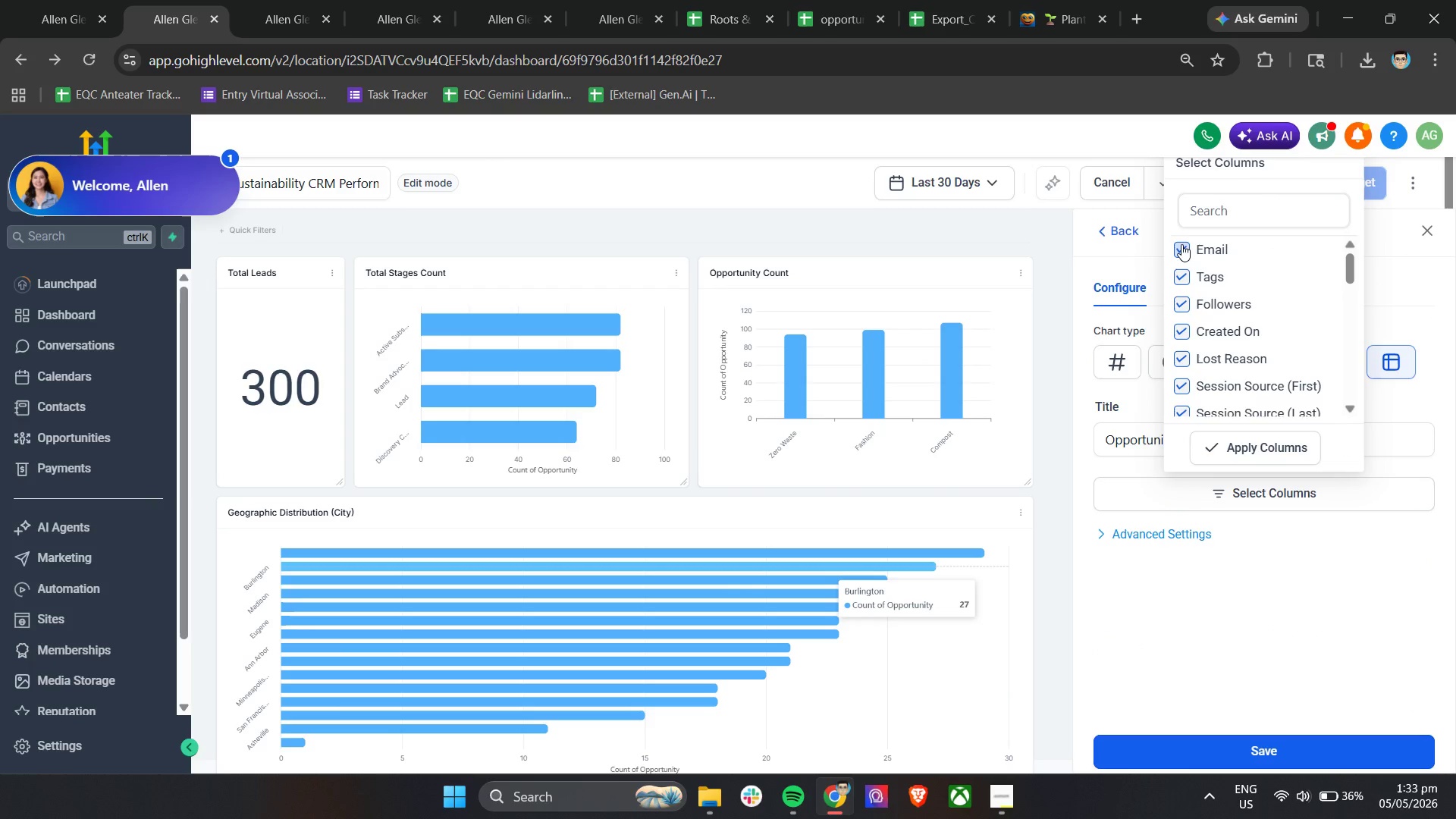 
triple_click([1181, 244])
 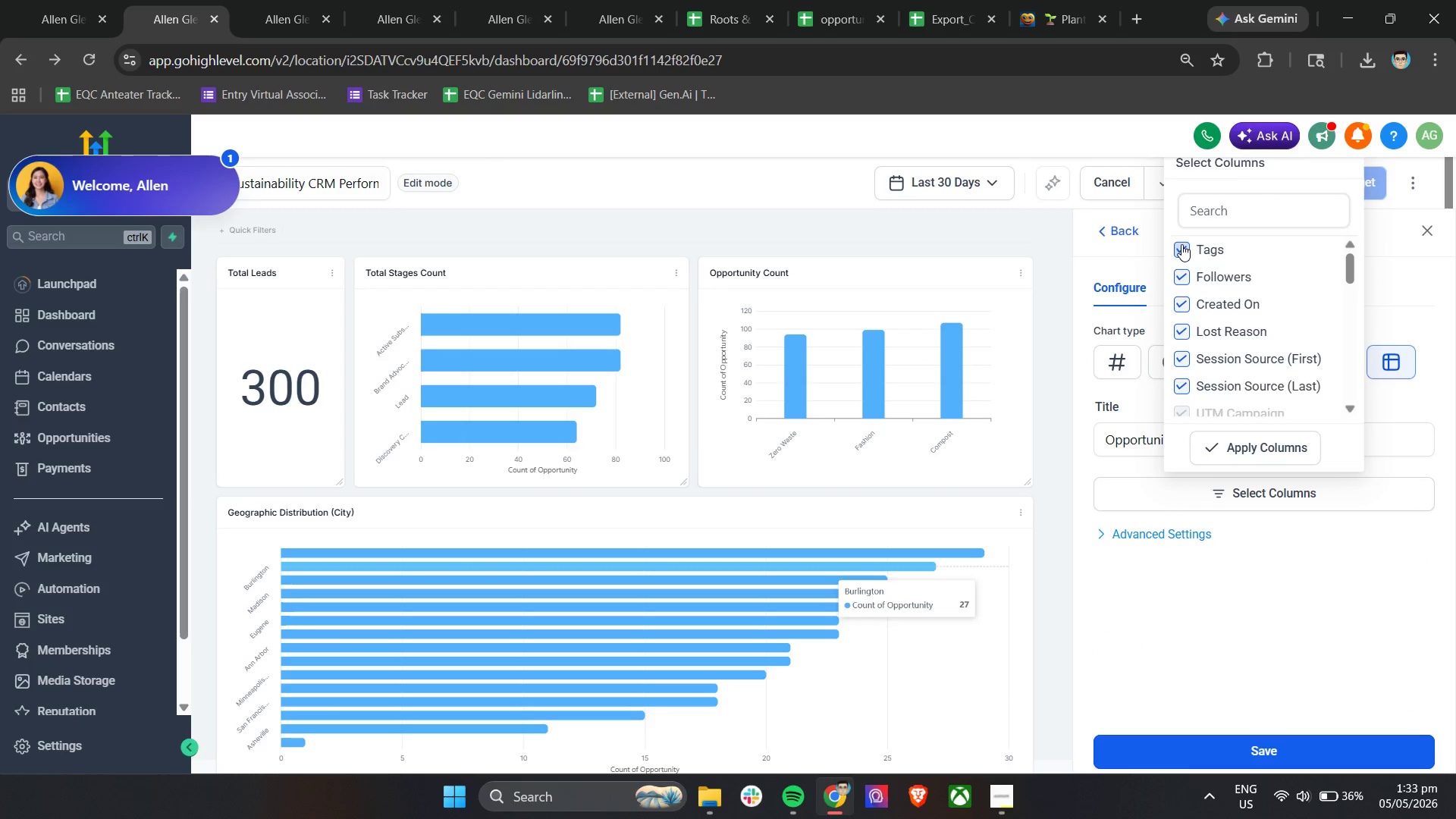 
triple_click([1181, 244])
 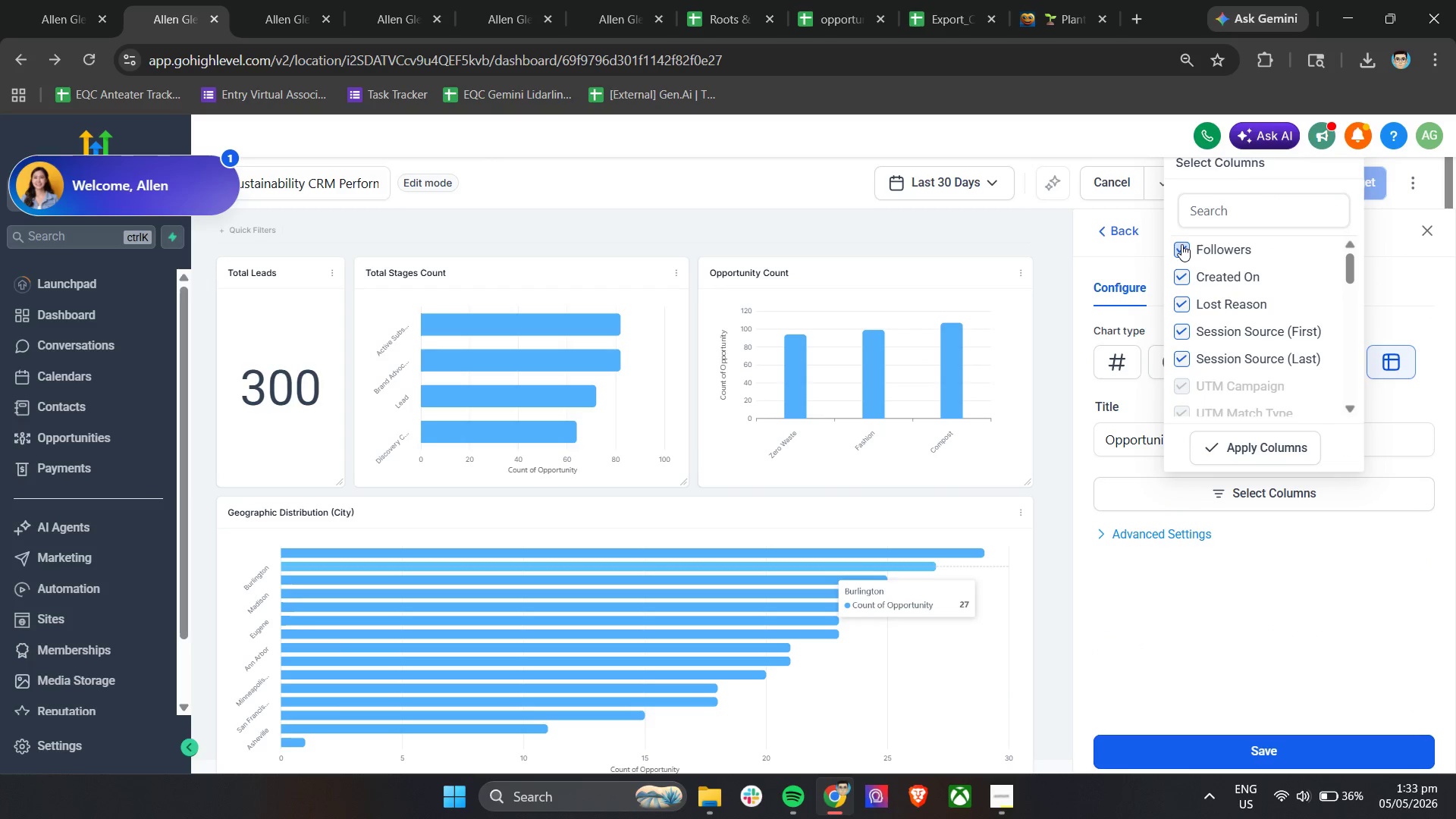 
triple_click([1181, 244])
 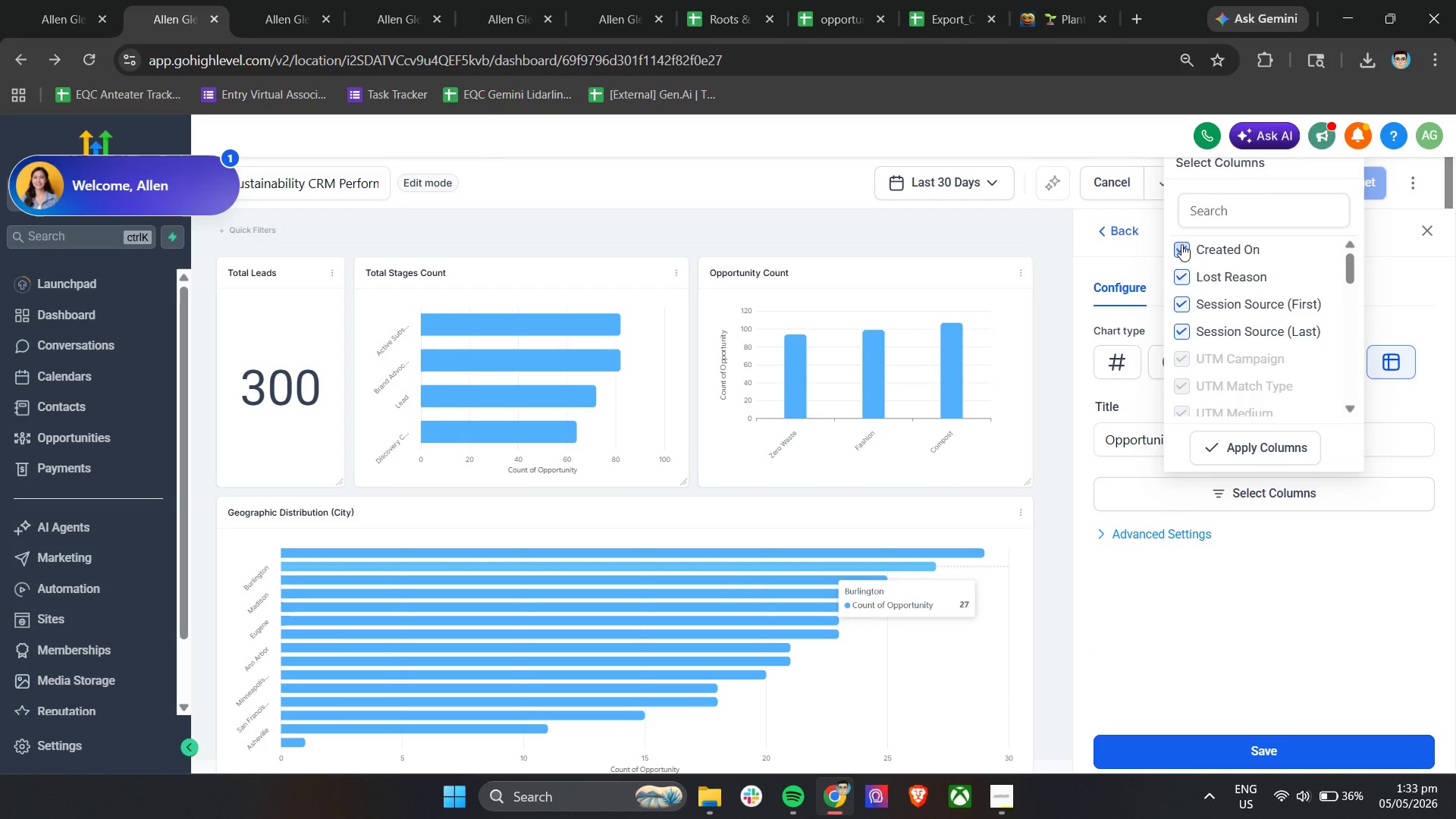 
triple_click([1181, 244])
 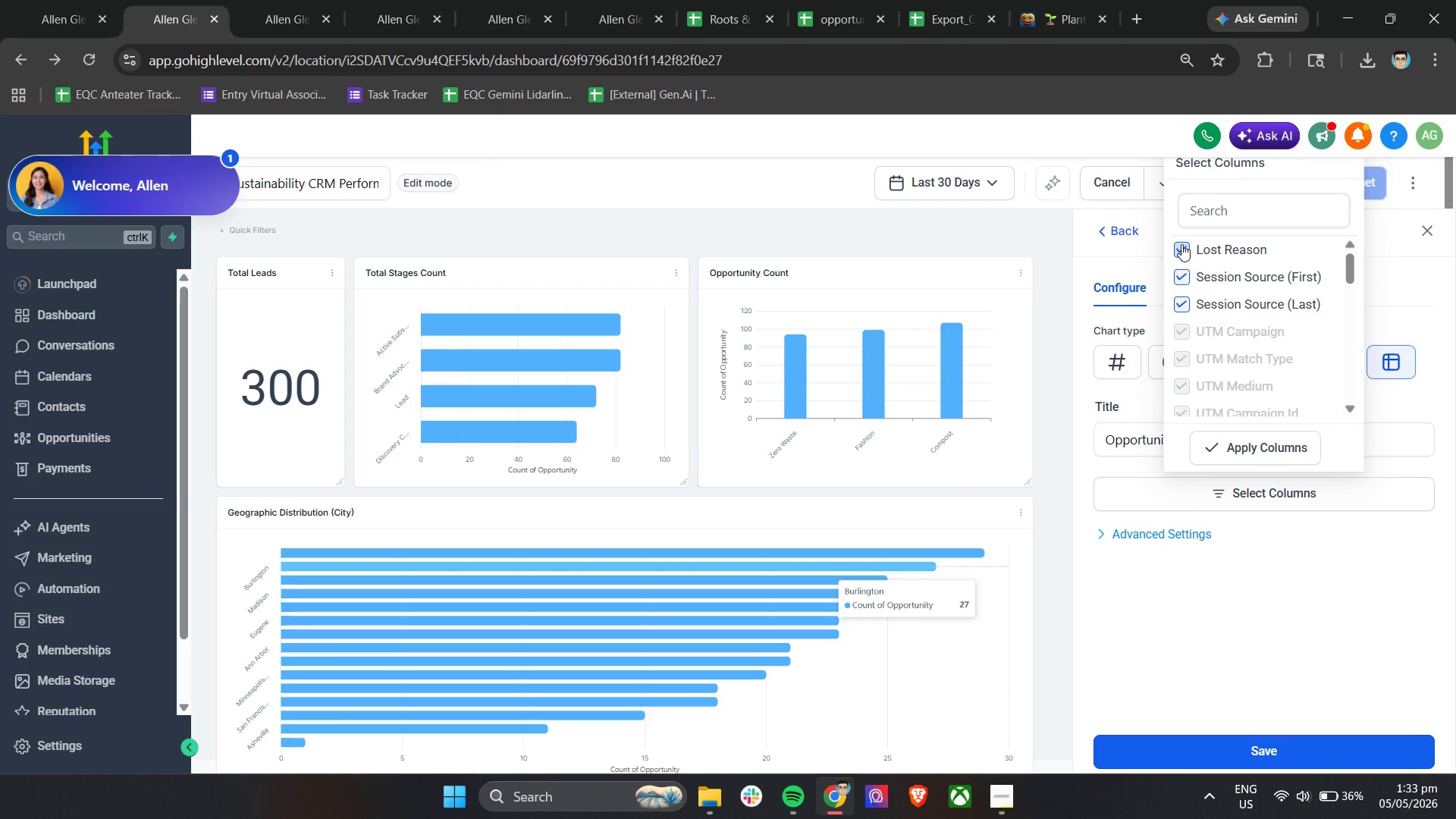 
triple_click([1181, 244])
 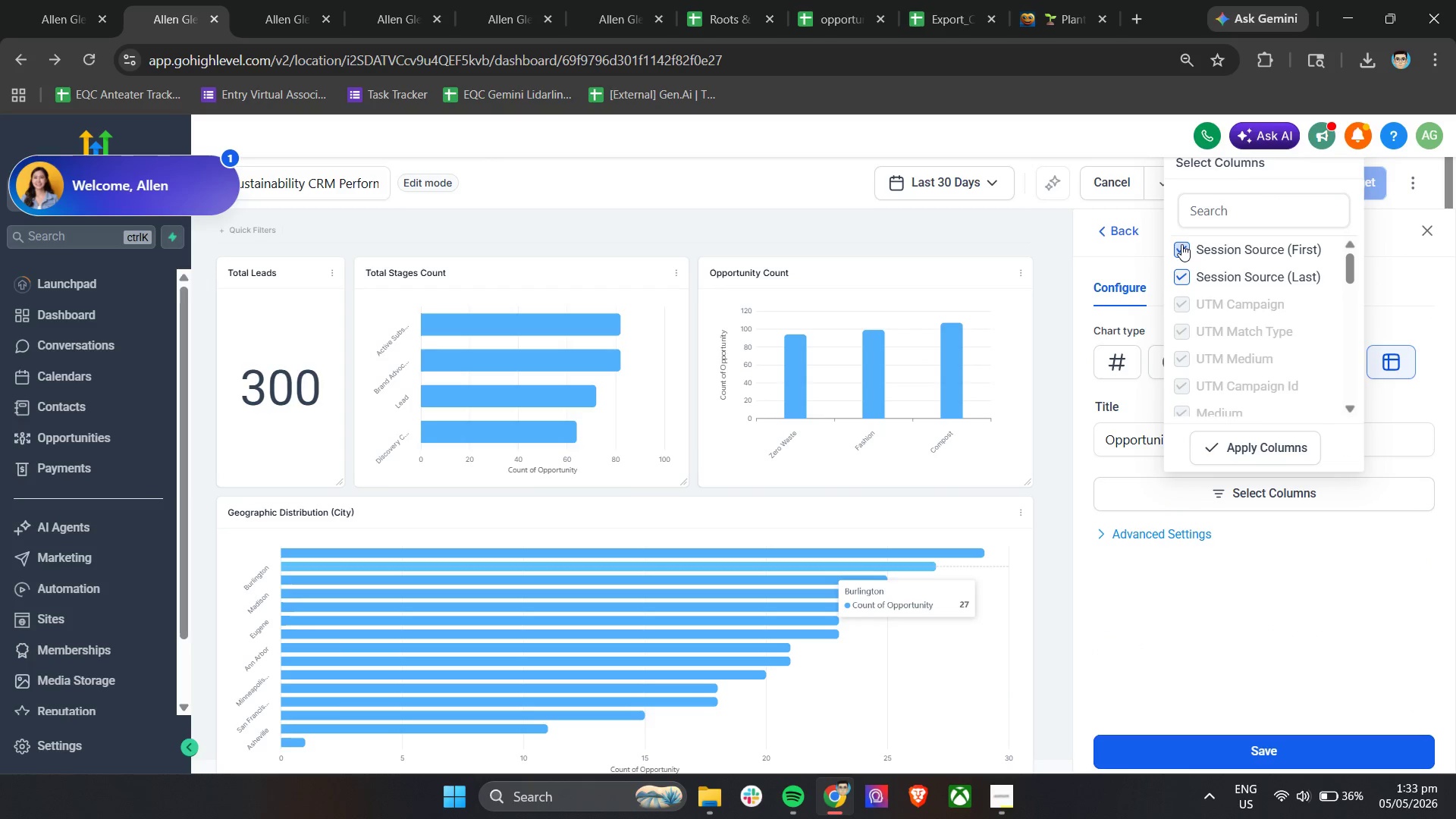 
triple_click([1181, 244])
 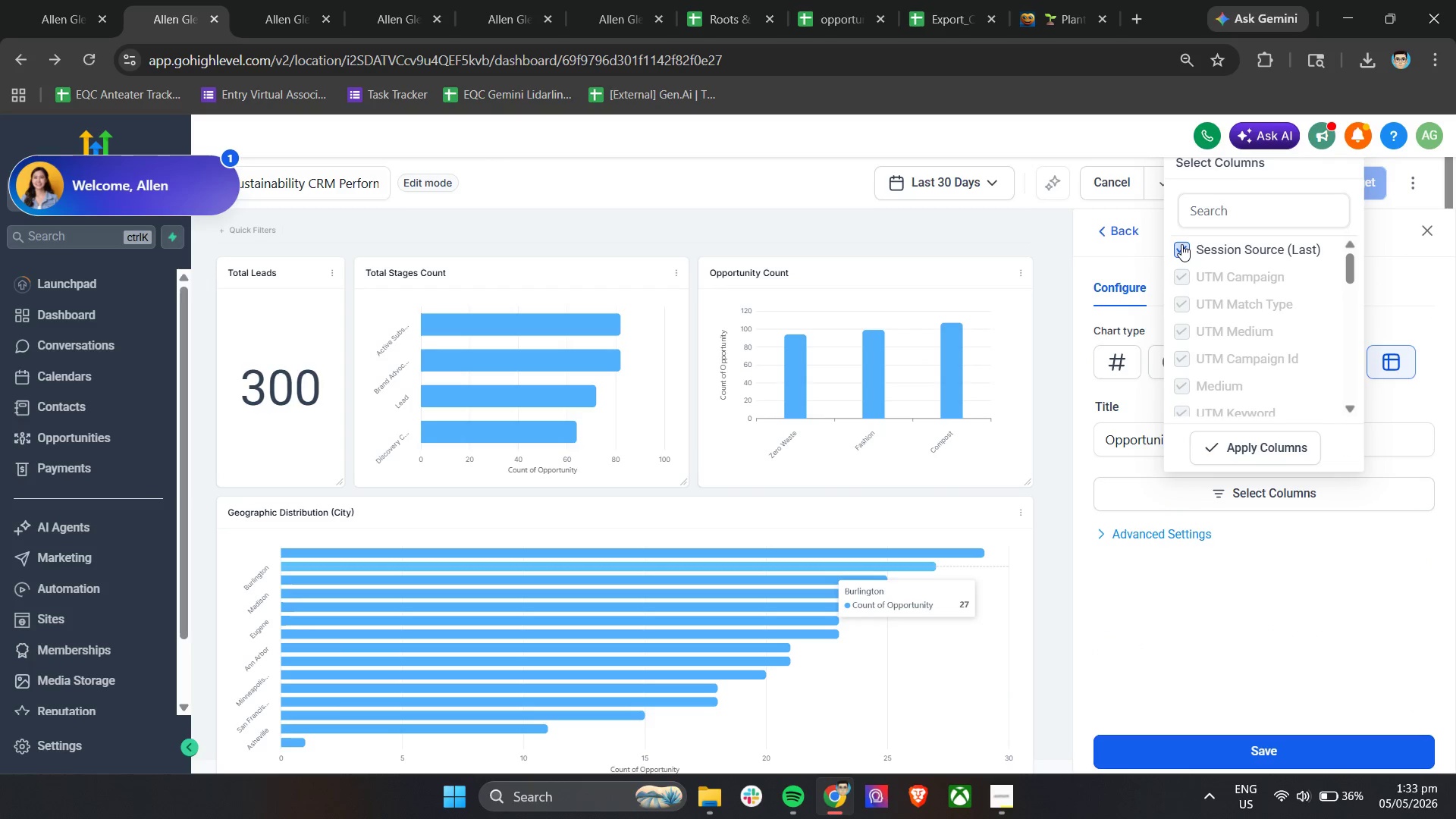 
triple_click([1181, 244])
 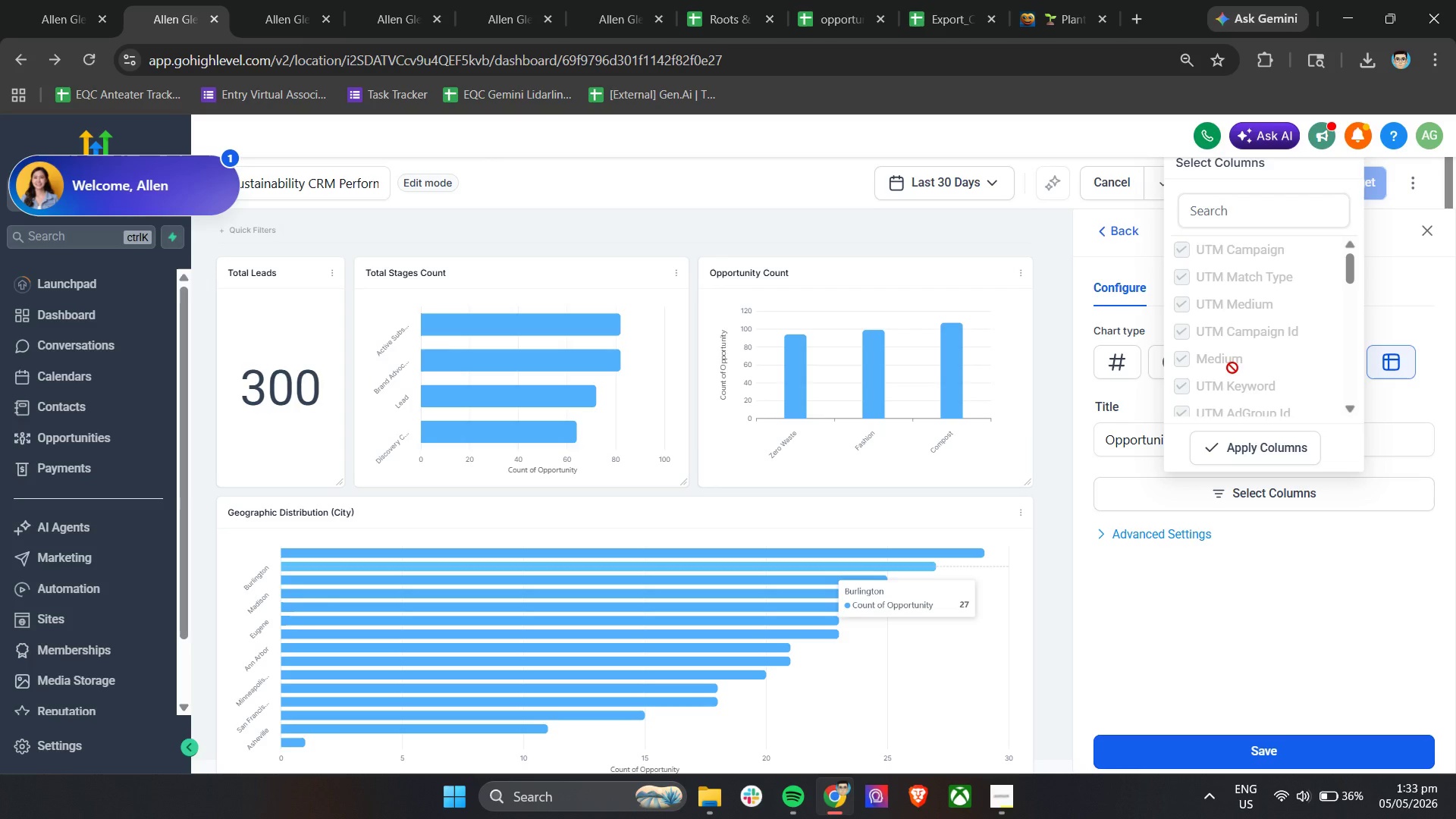 
scroll: coordinate [1274, 338], scroll_direction: up, amount: 16.0
 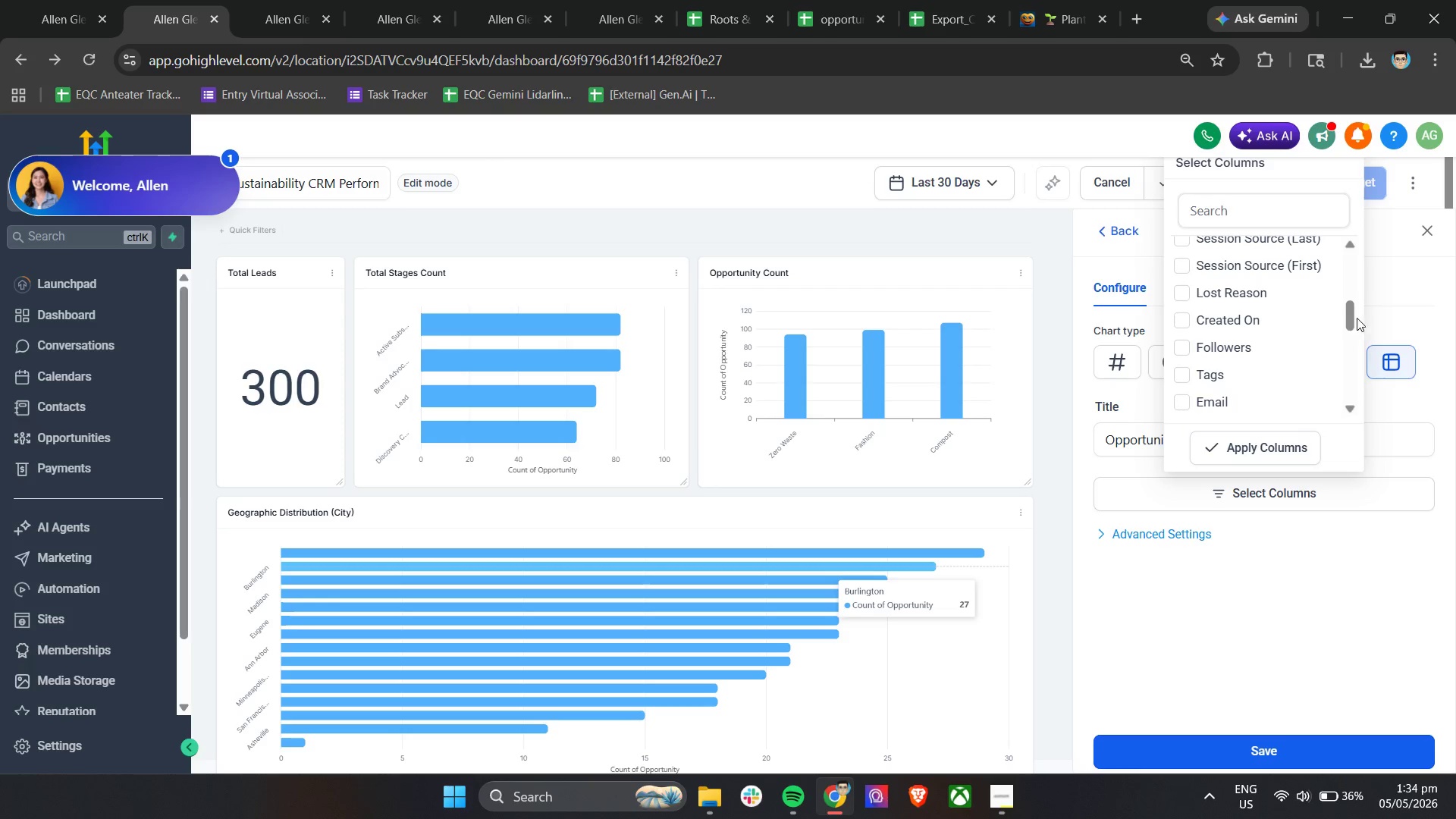 
left_click_drag(start_coordinate=[1352, 318], to_coordinate=[1341, 413])
 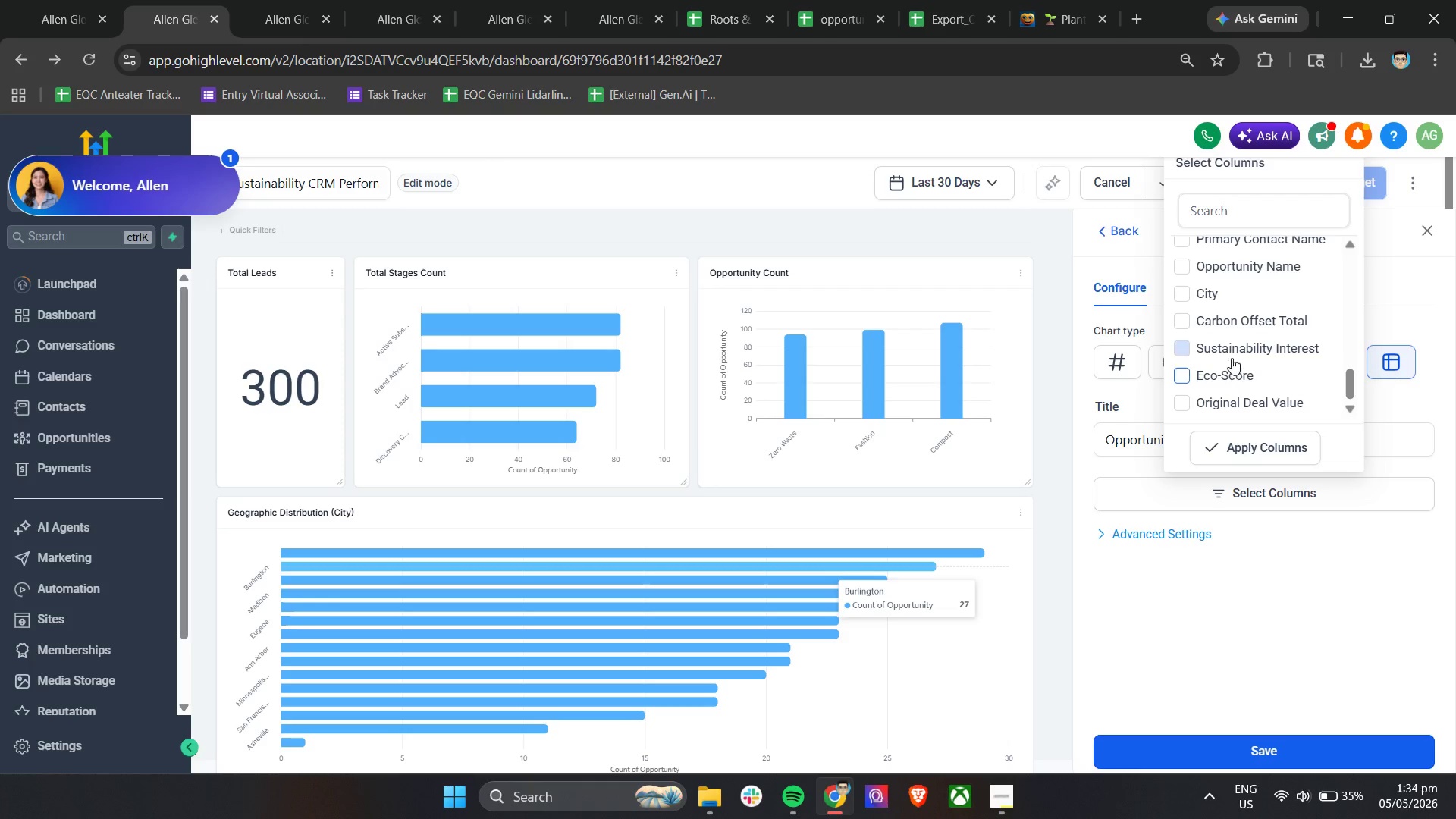 
left_click([1228, 349])
 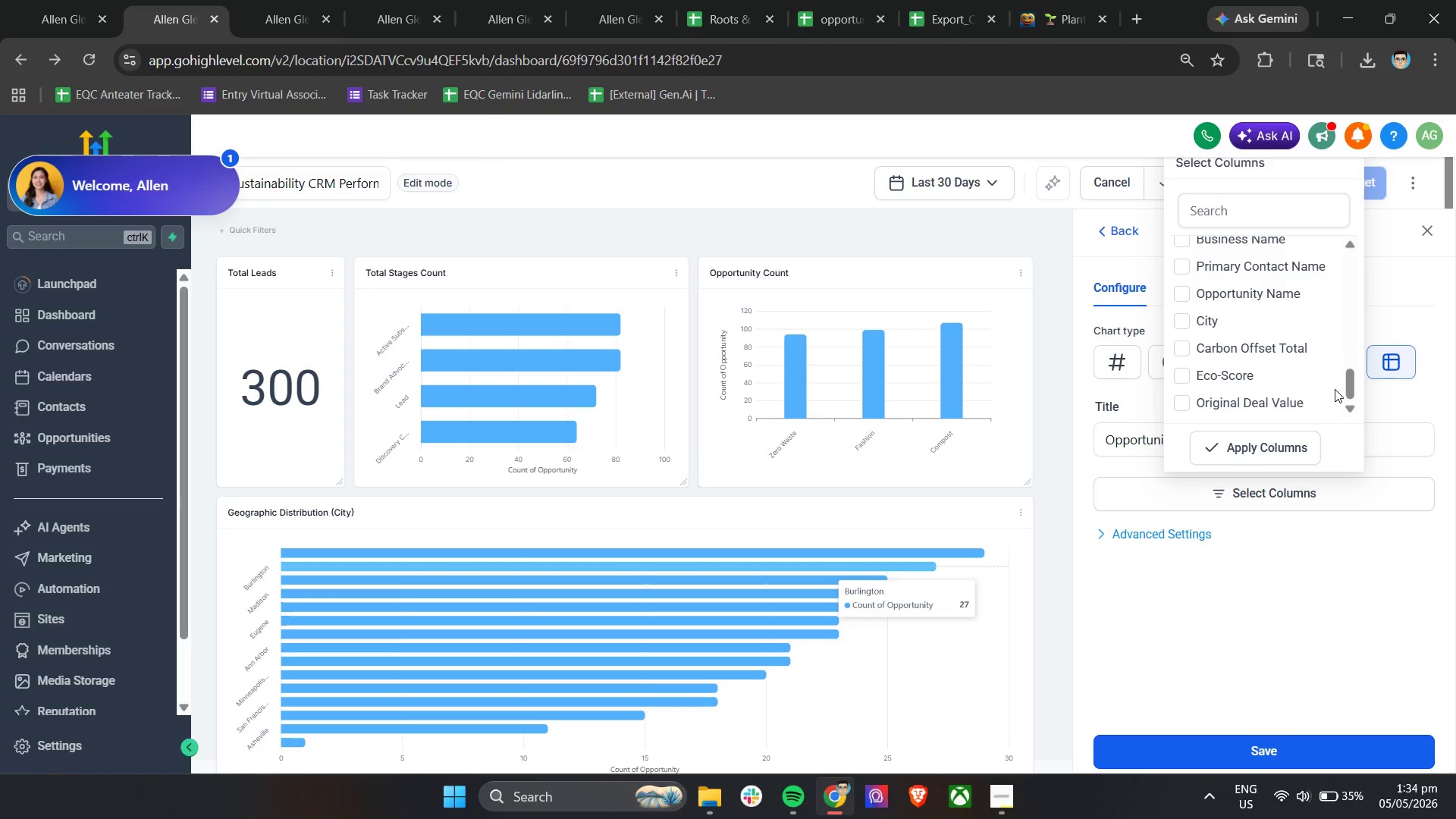 
left_click_drag(start_coordinate=[1348, 385], to_coordinate=[1349, 372])
 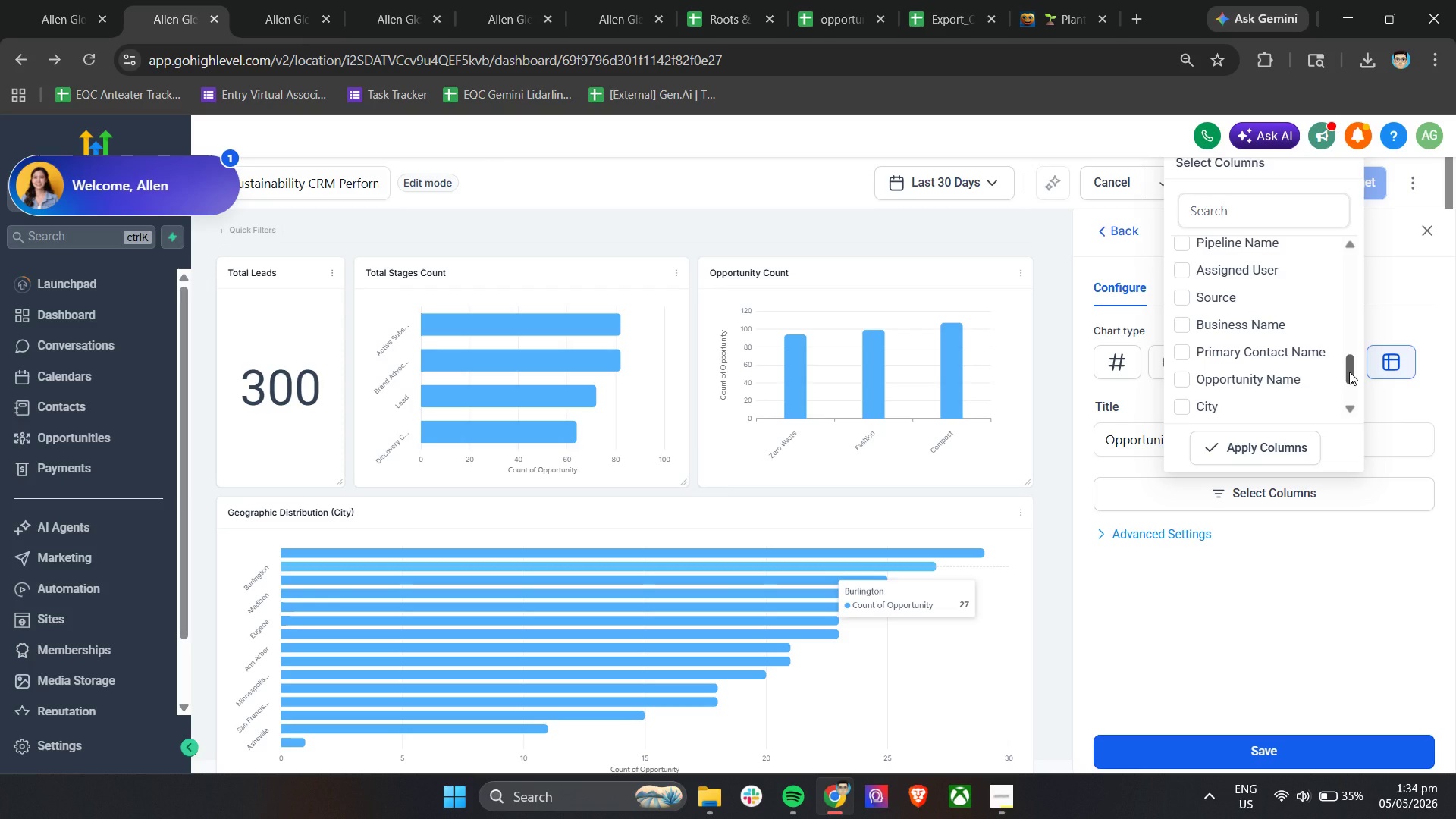 
left_click_drag(start_coordinate=[1349, 372], to_coordinate=[1326, 401])
 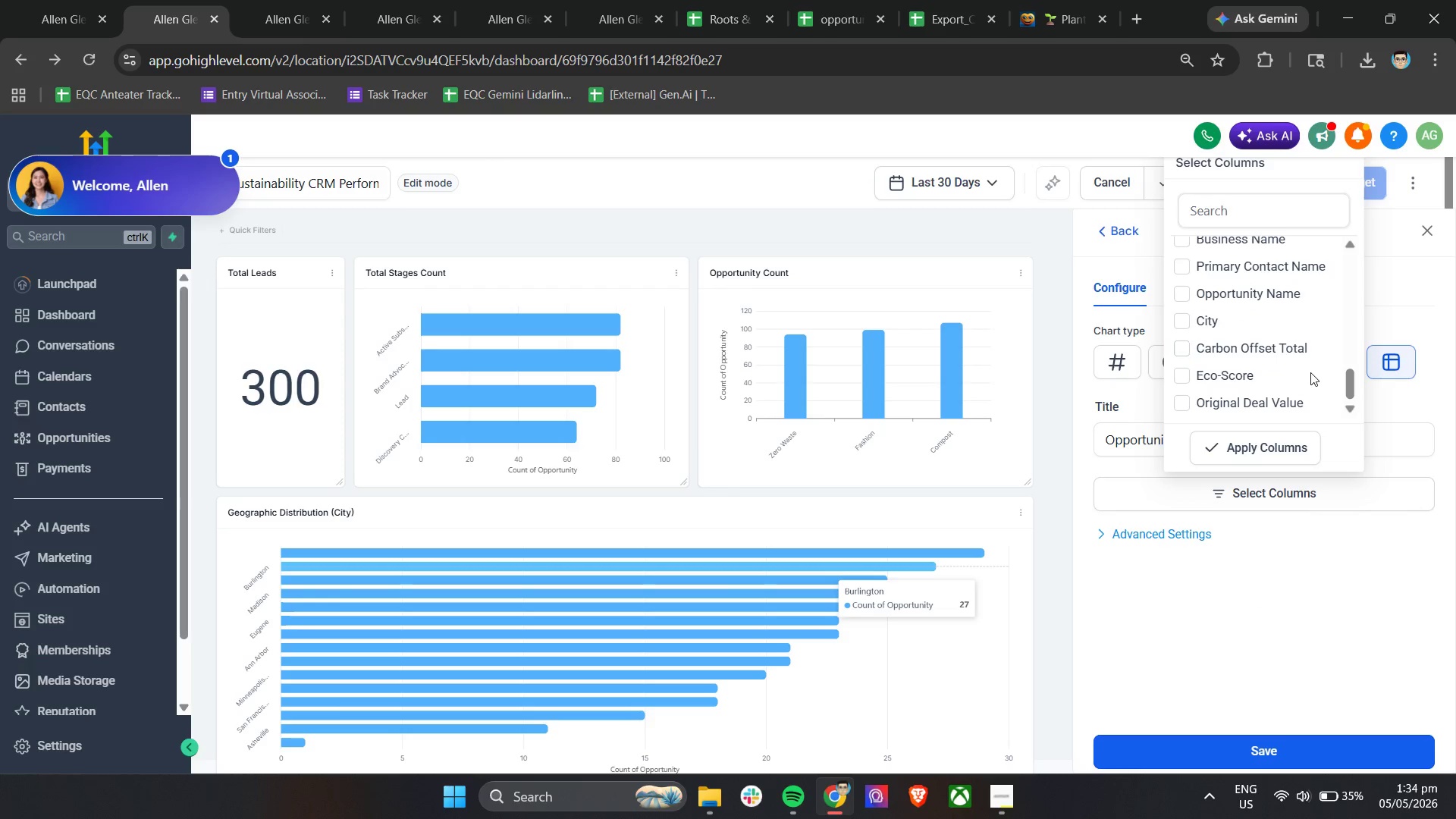 
left_click([1284, 290])
 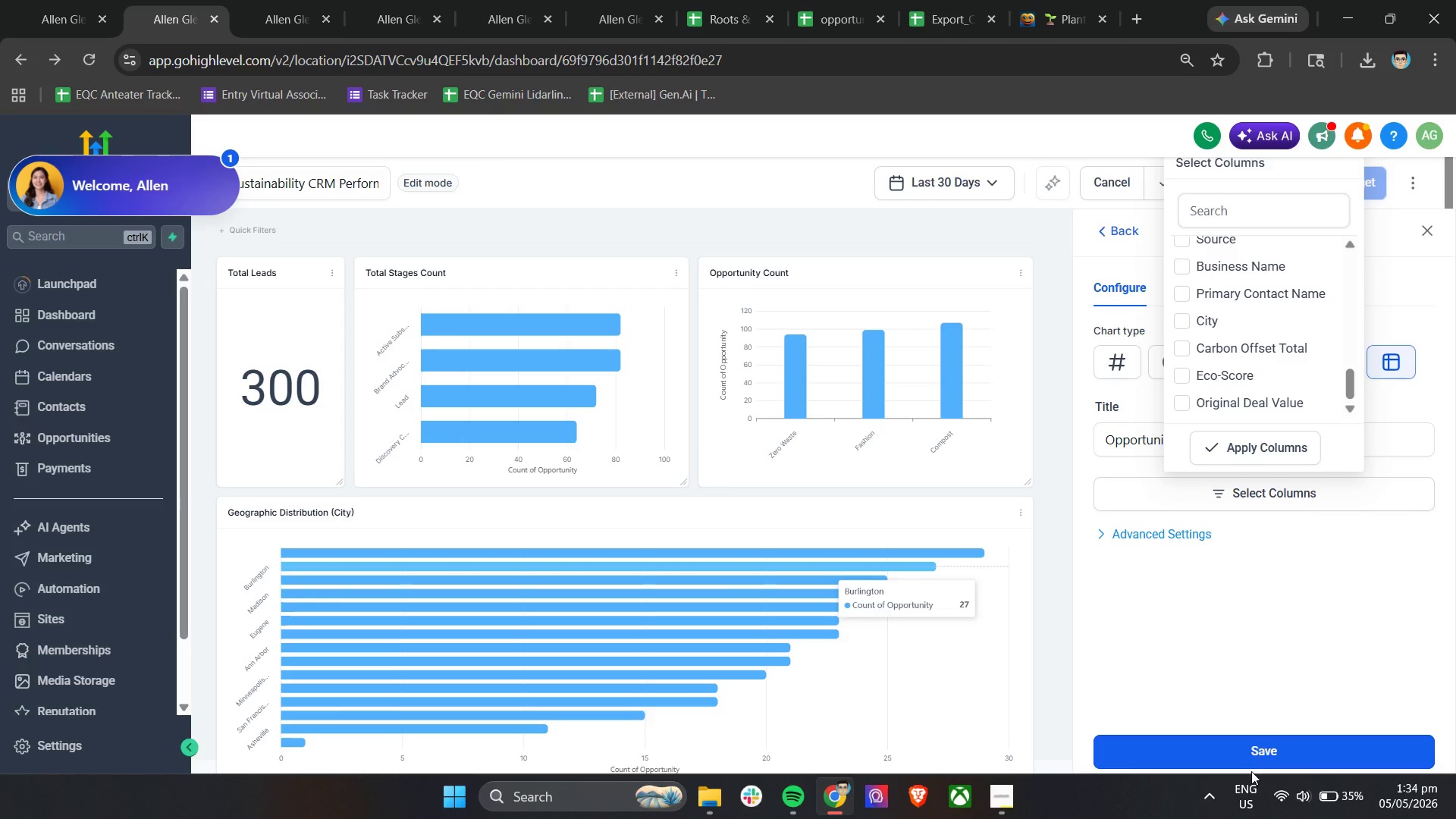 
left_click([1256, 752])
 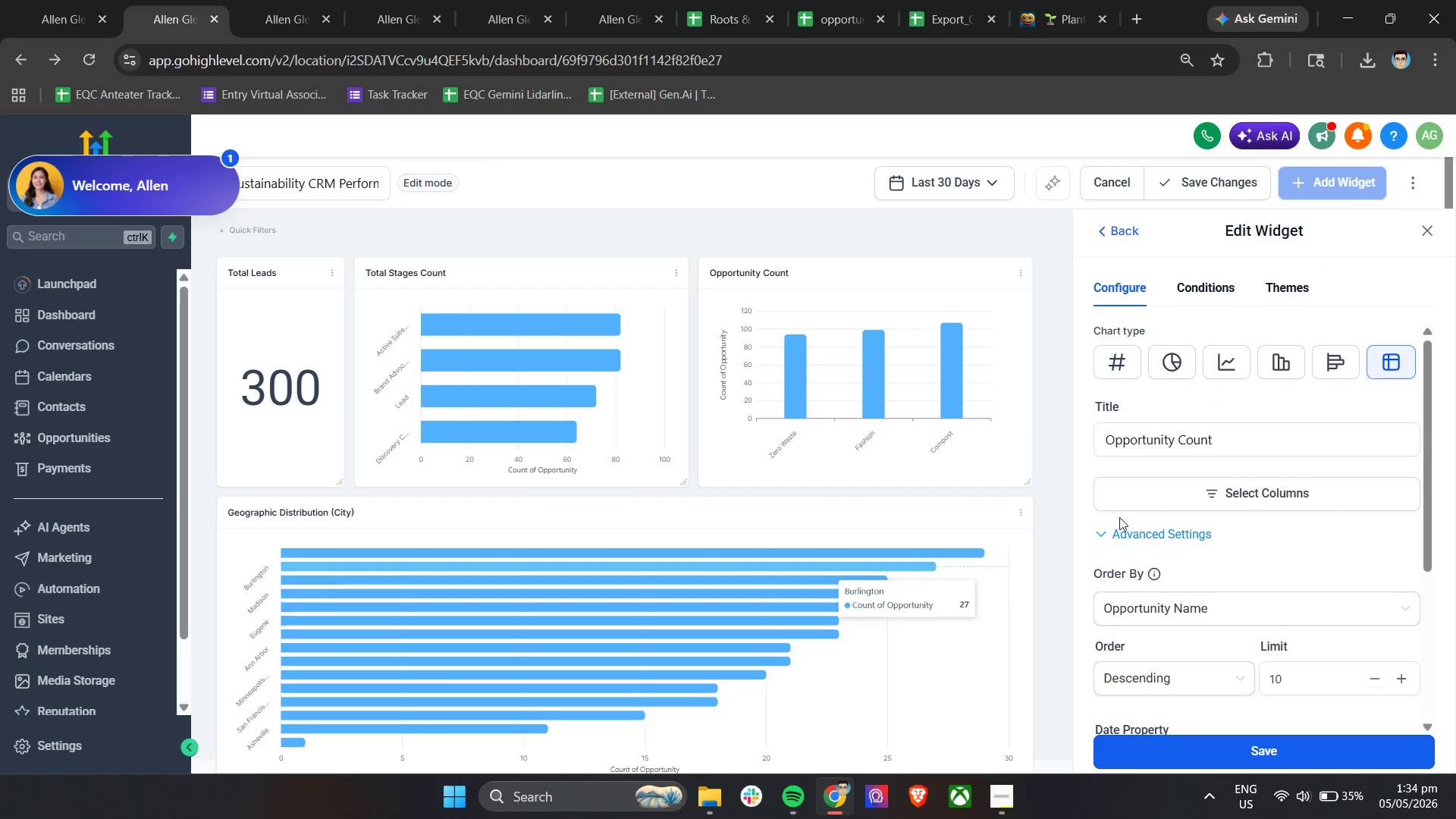 
scroll: coordinate [1185, 493], scroll_direction: down, amount: 2.0
 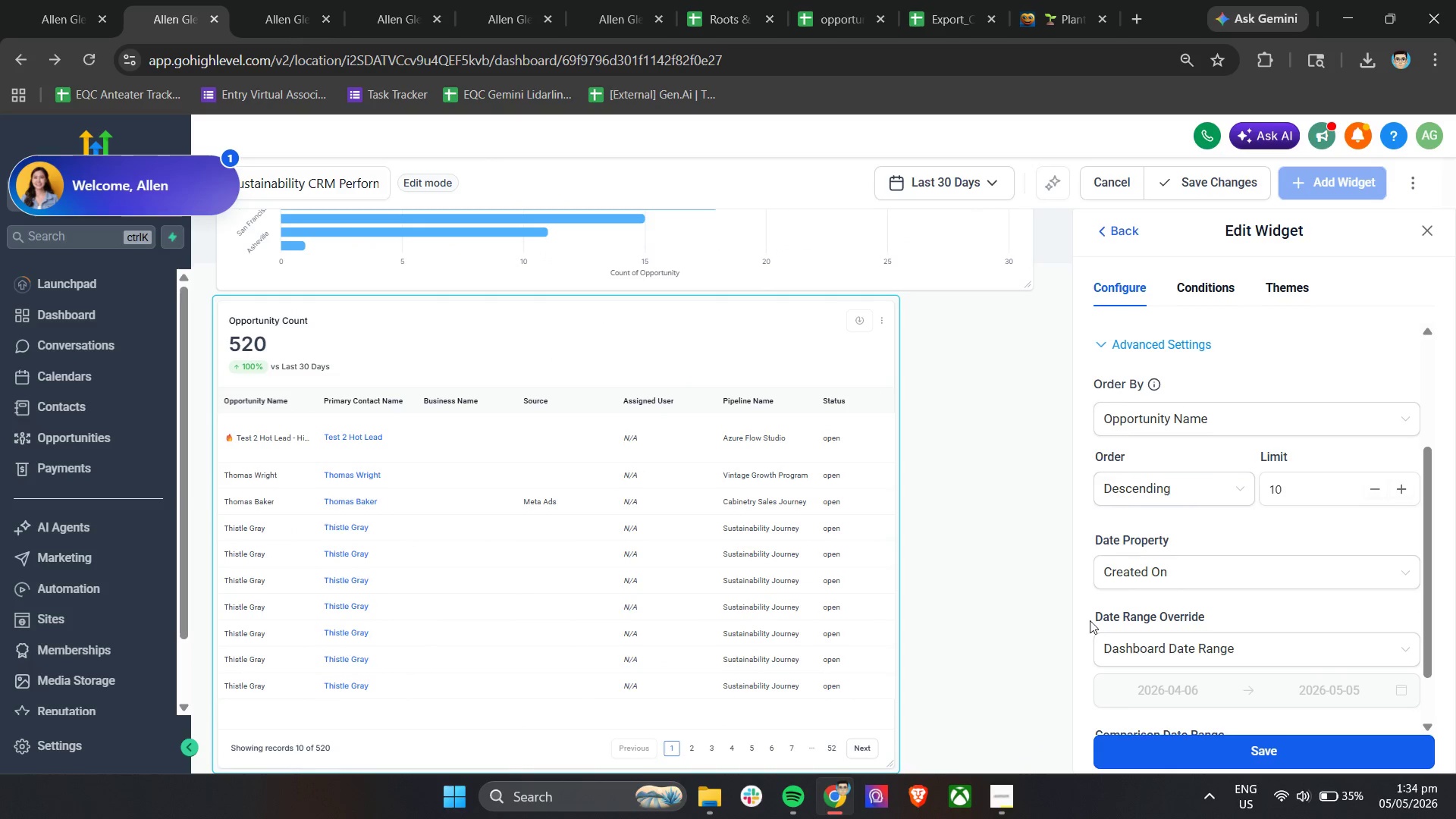 
wait(5.45)
 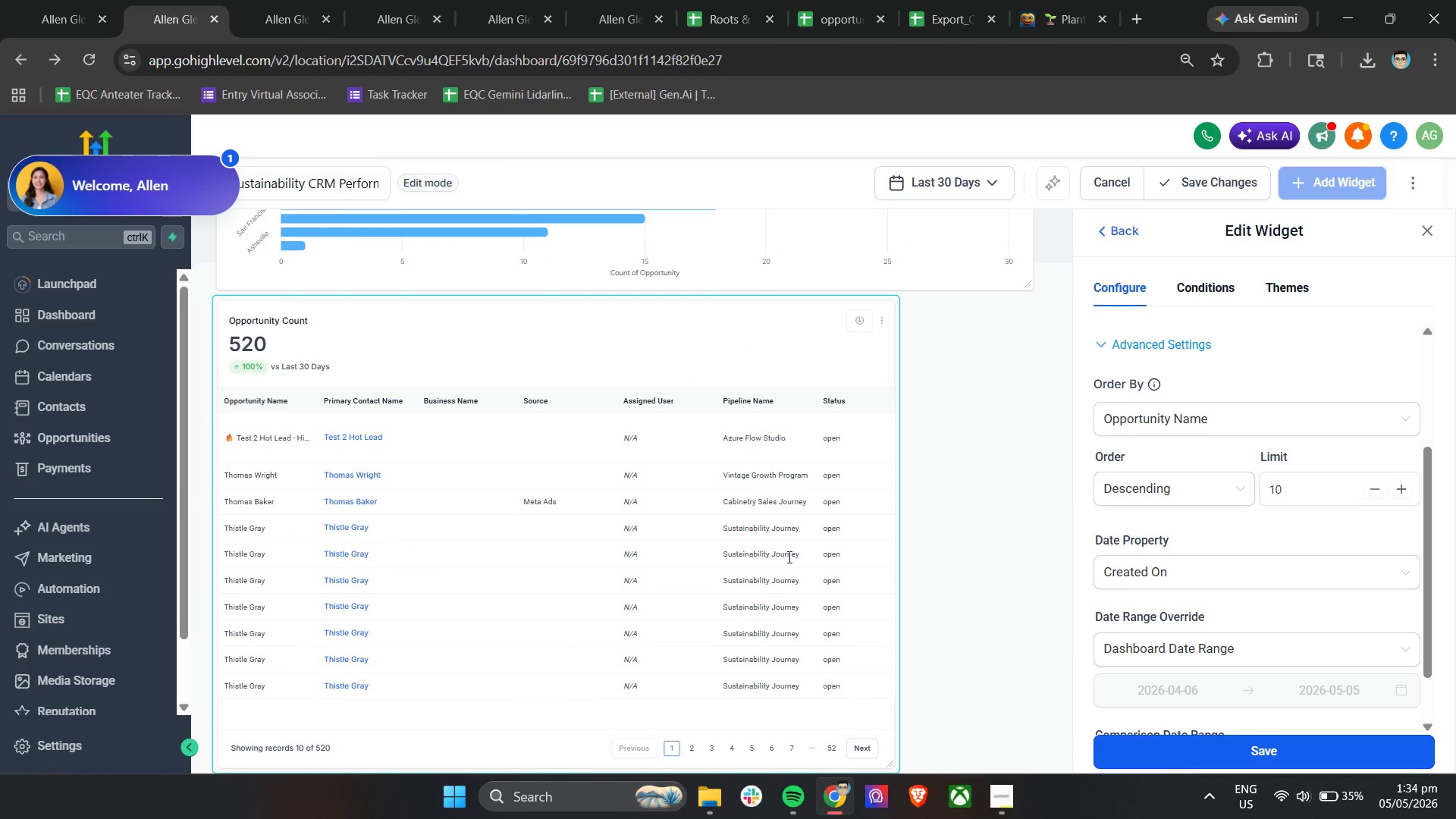 
left_click([1195, 283])
 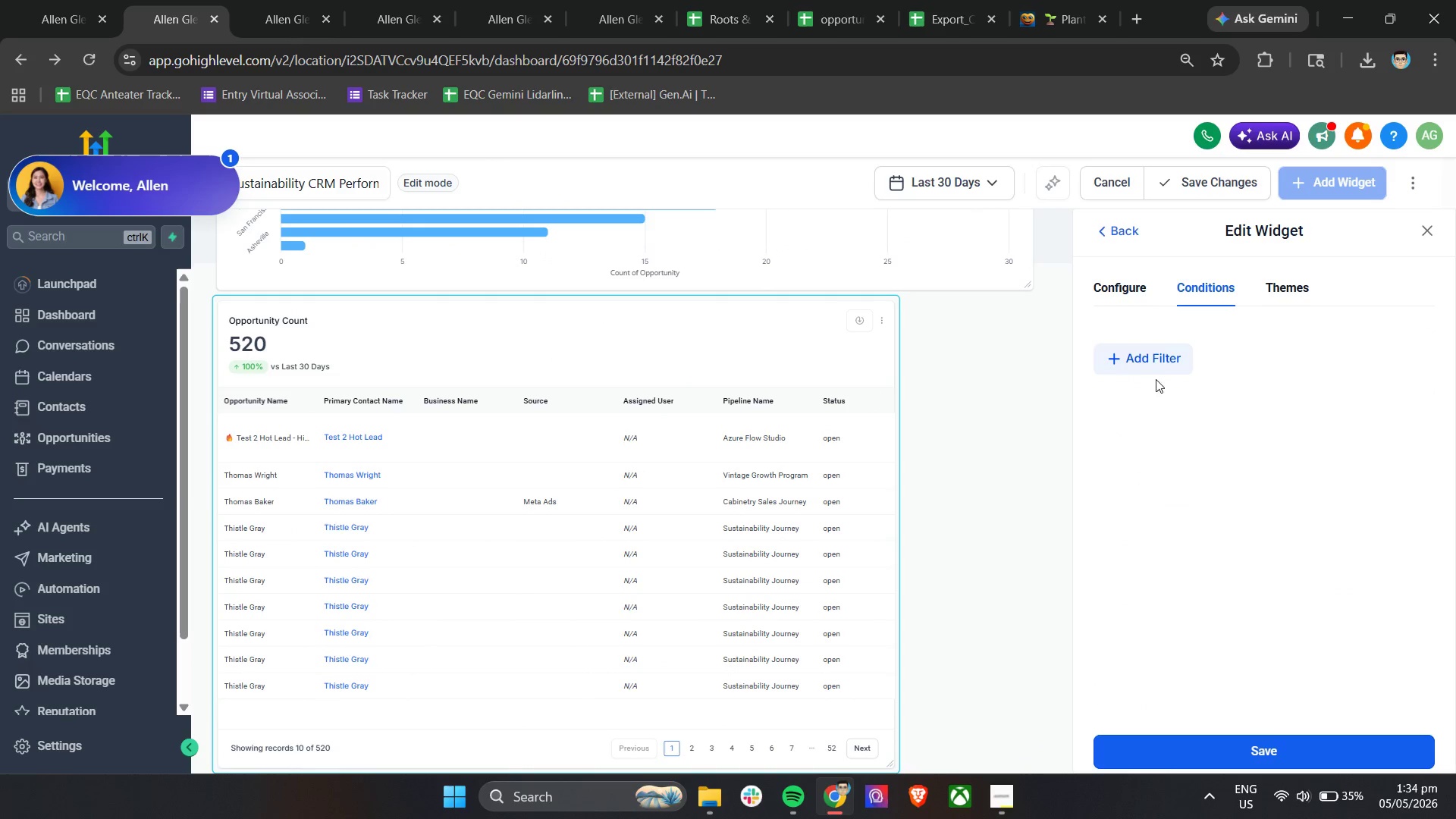 
left_click([1146, 360])
 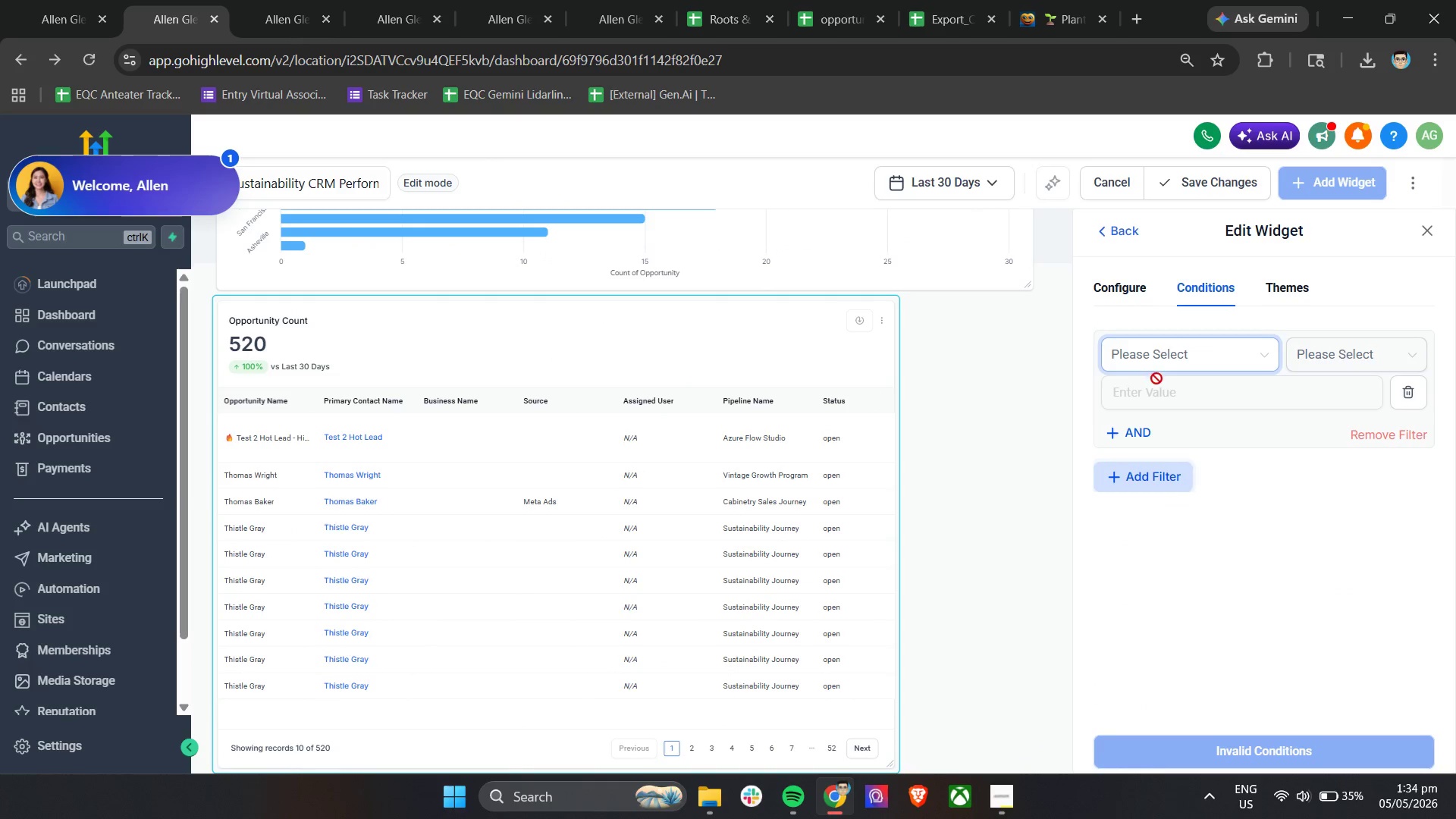 
left_click([1175, 351])
 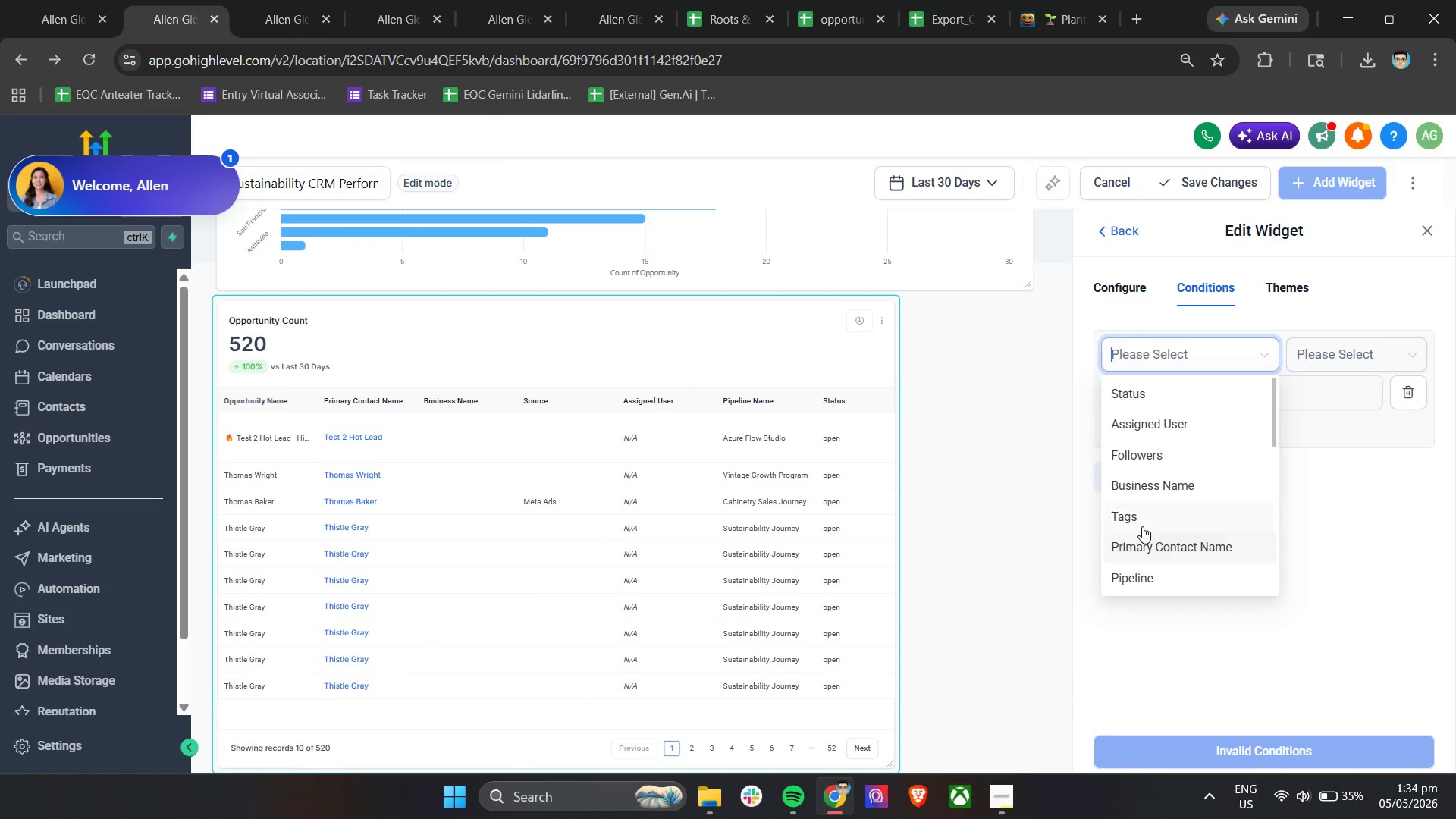 
left_click([1139, 571])
 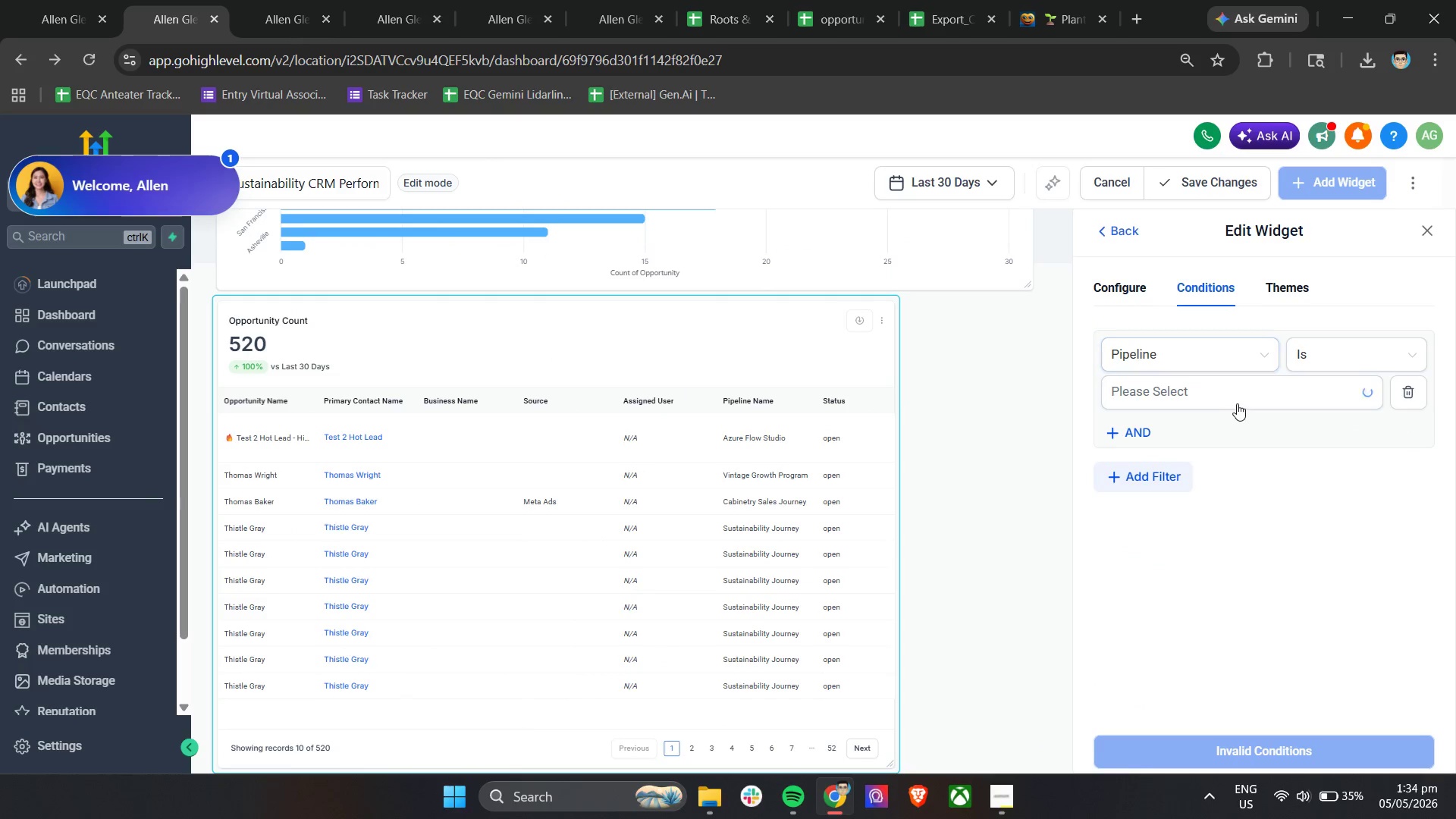 
double_click([1228, 395])
 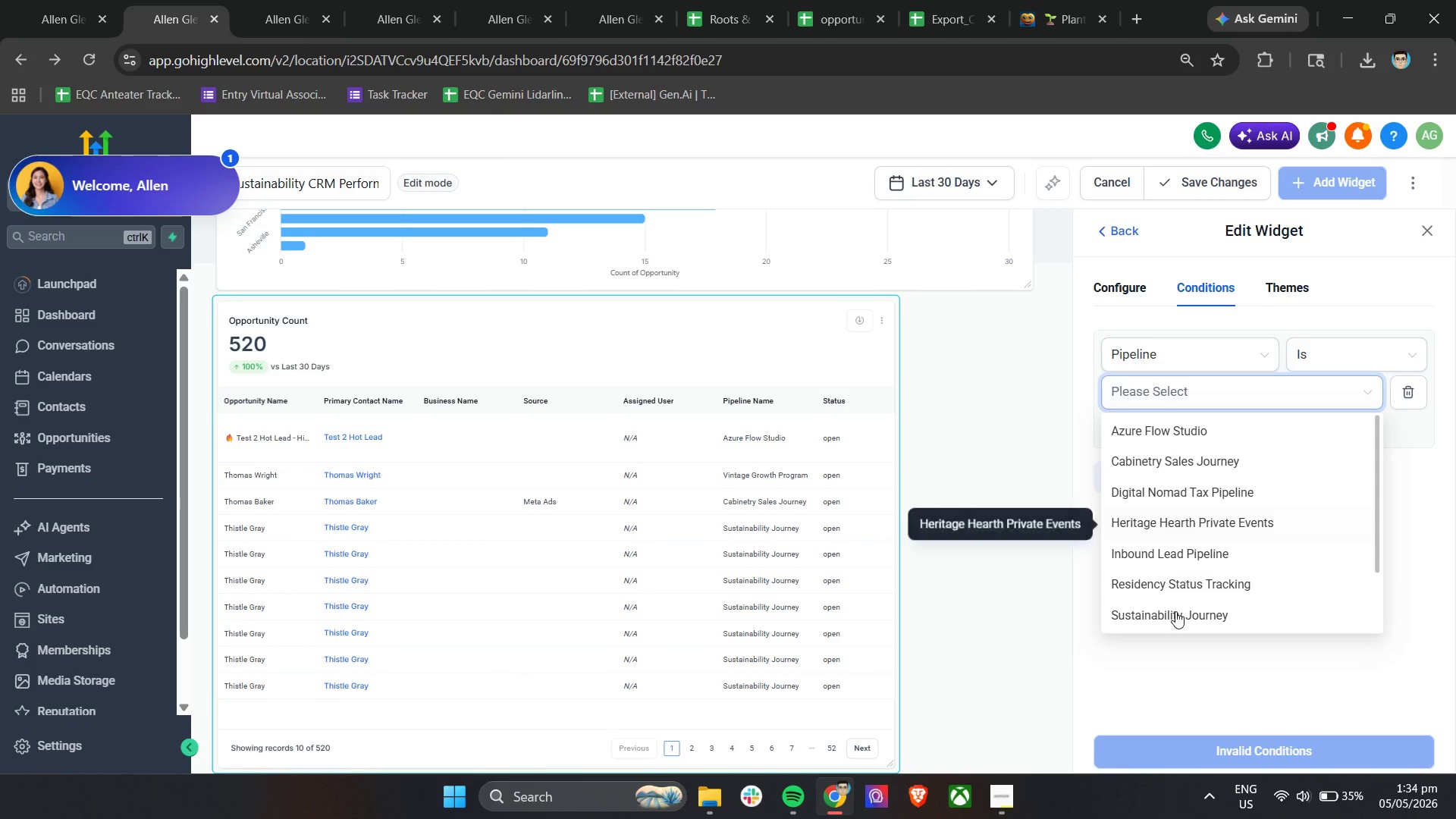 
left_click([1175, 612])
 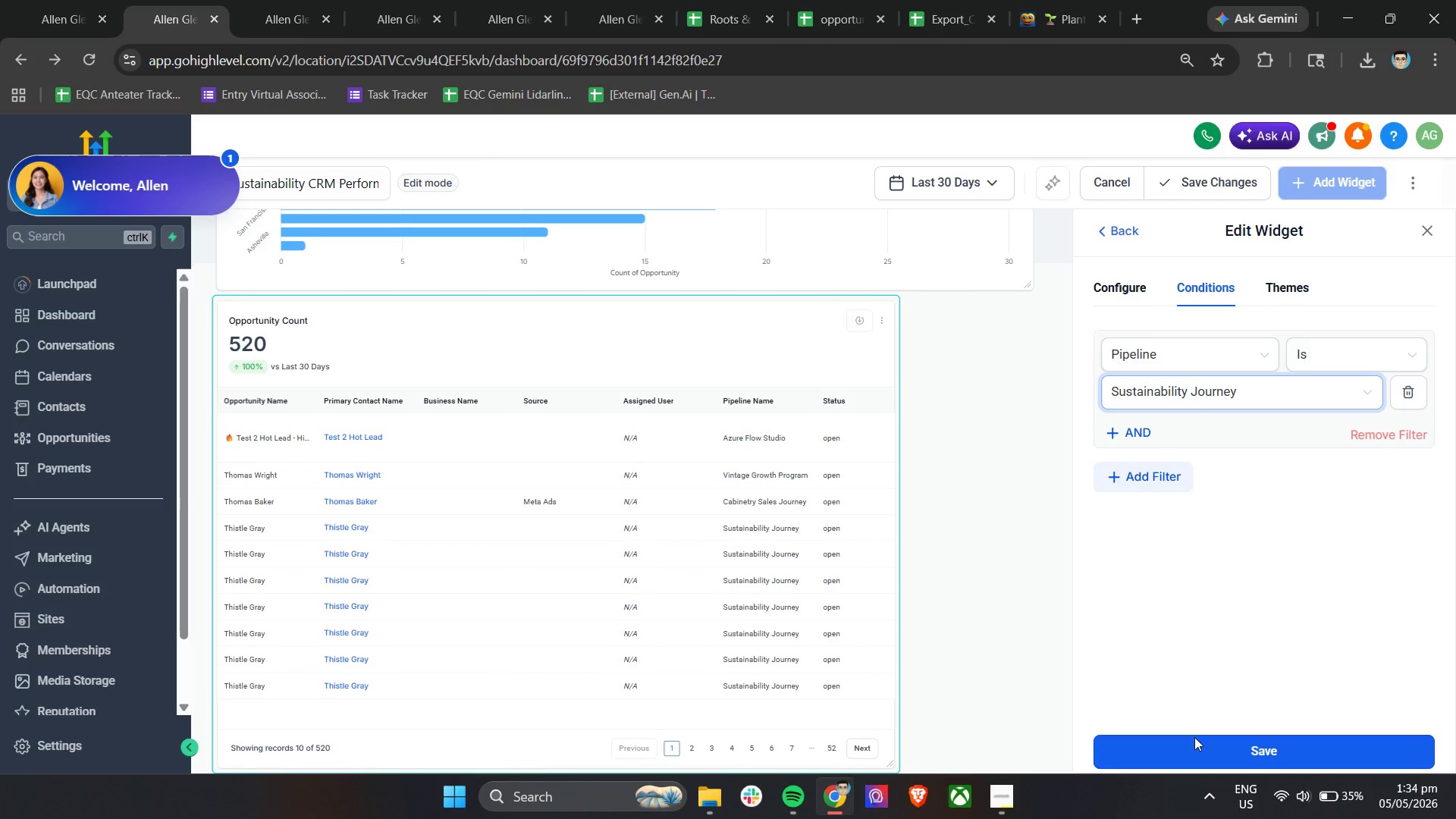 
left_click([1191, 745])
 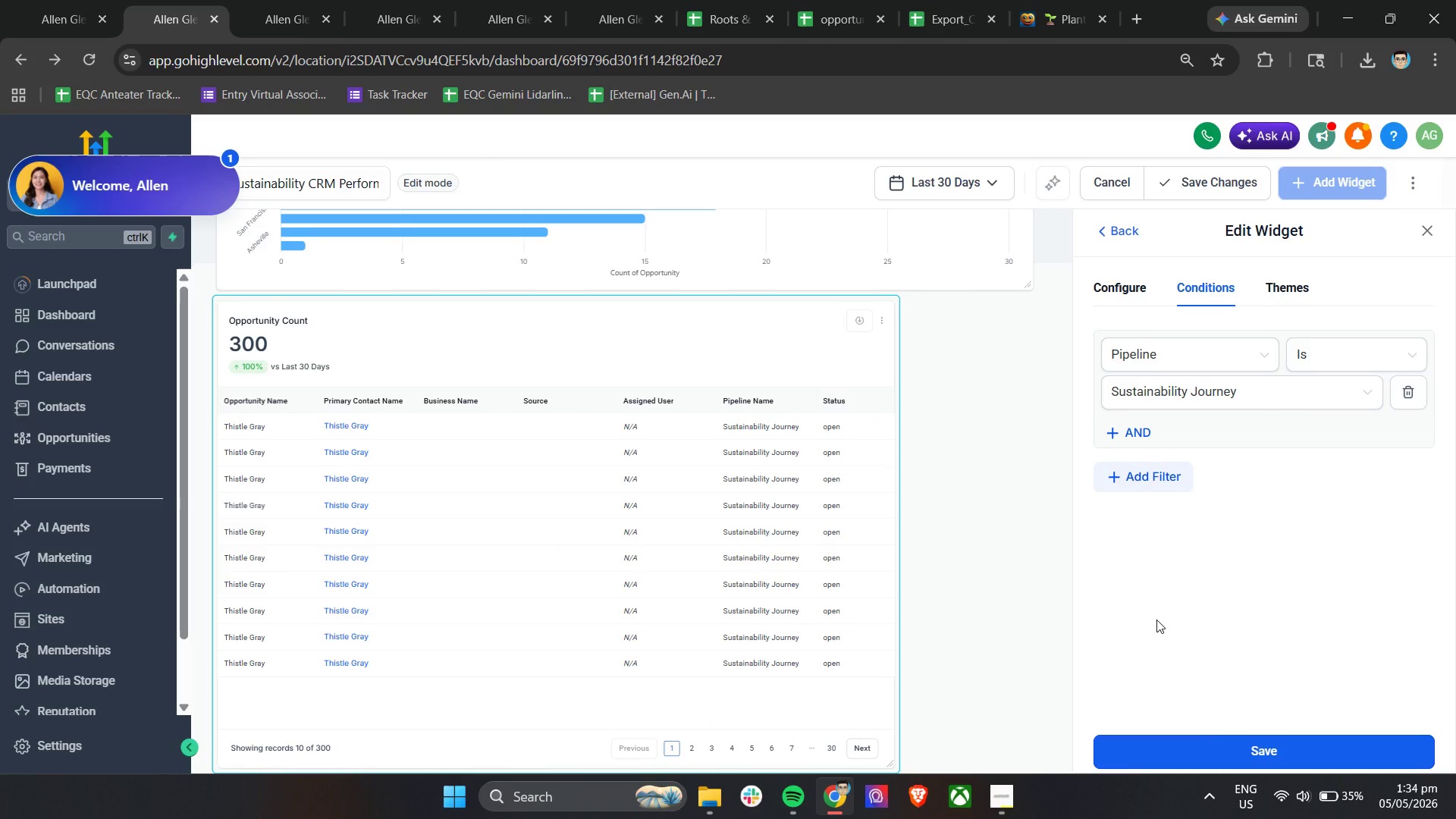 
wait(5.27)
 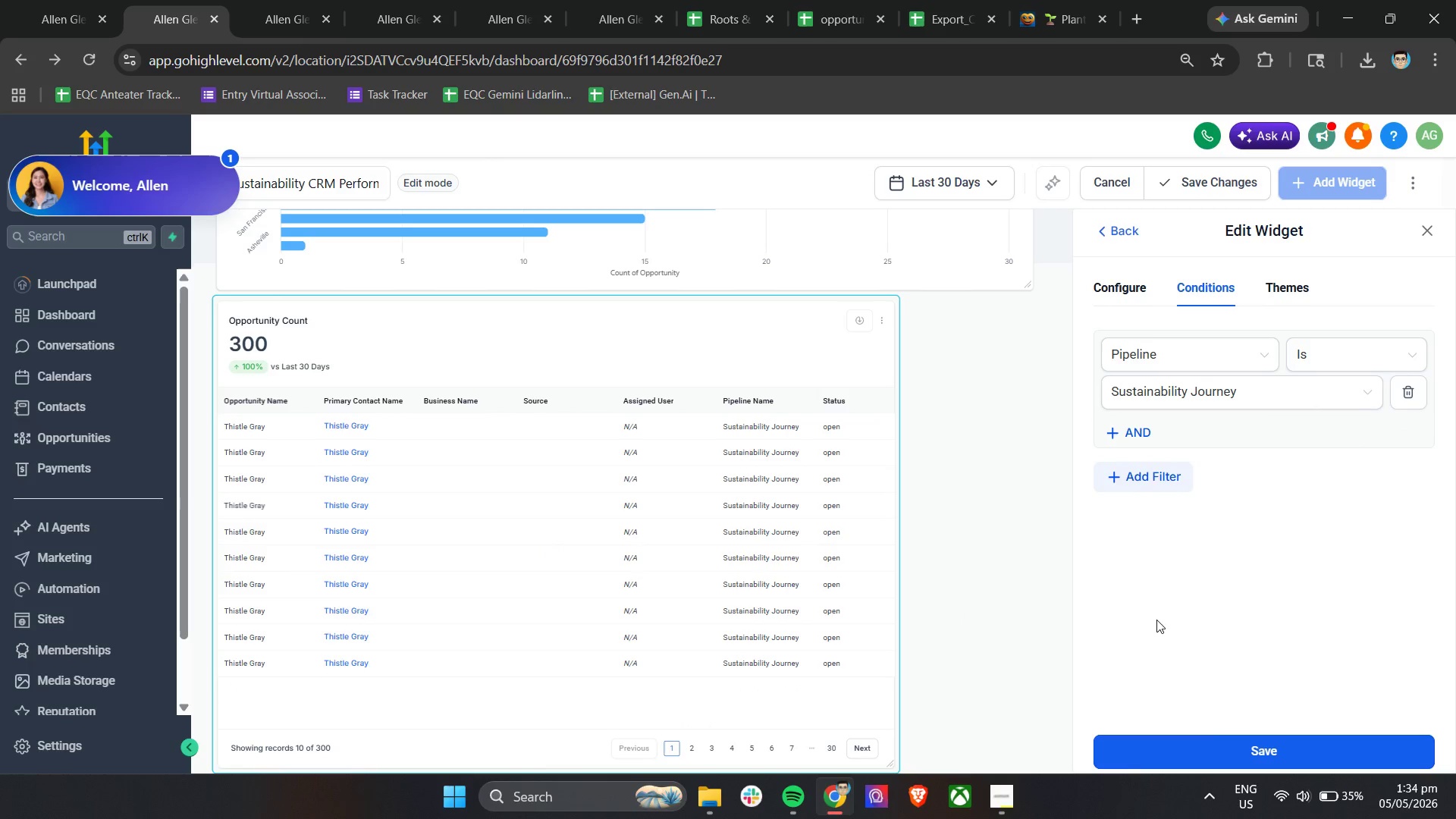 
left_click([1110, 283])
 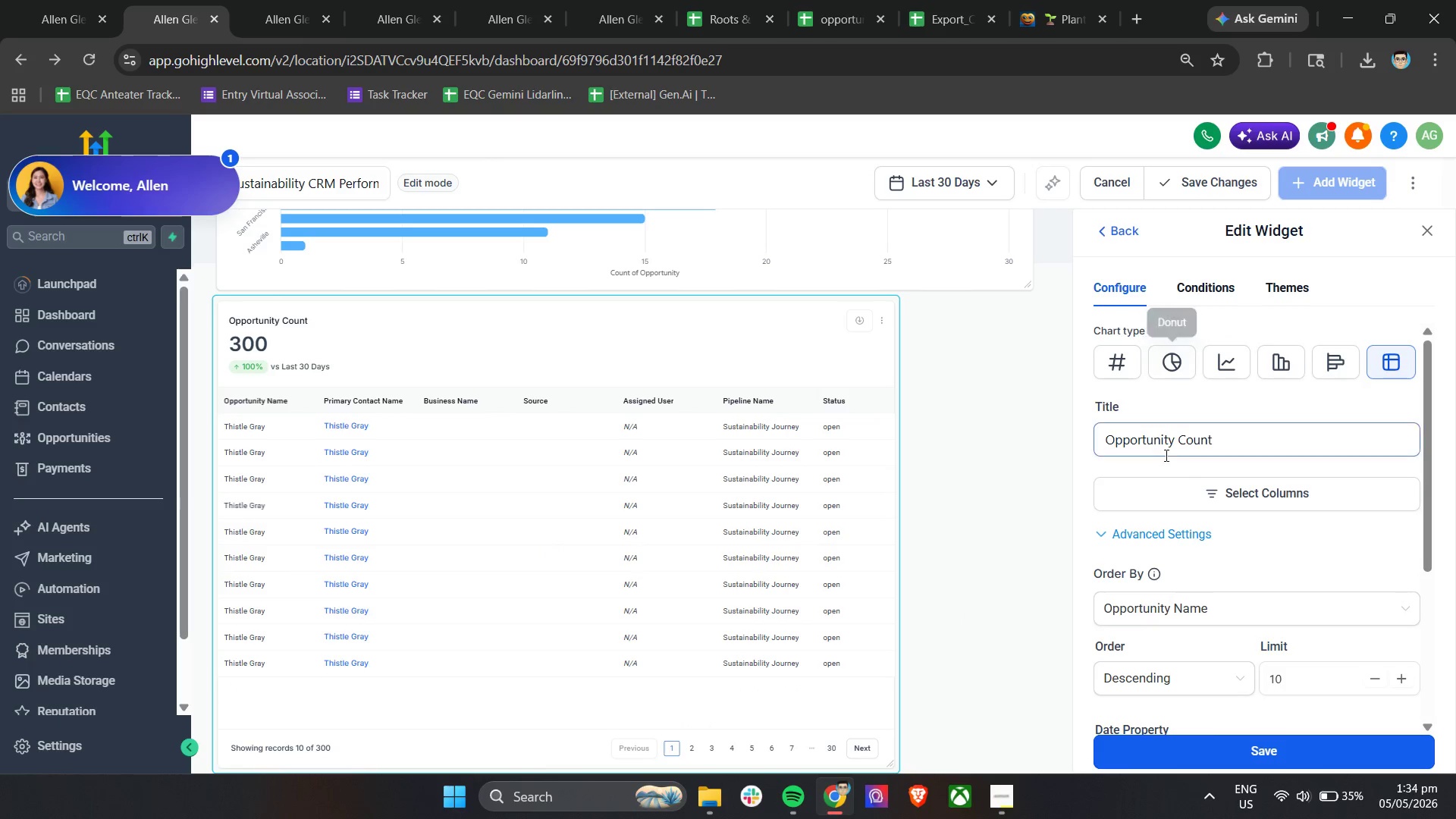 
left_click([1205, 496])
 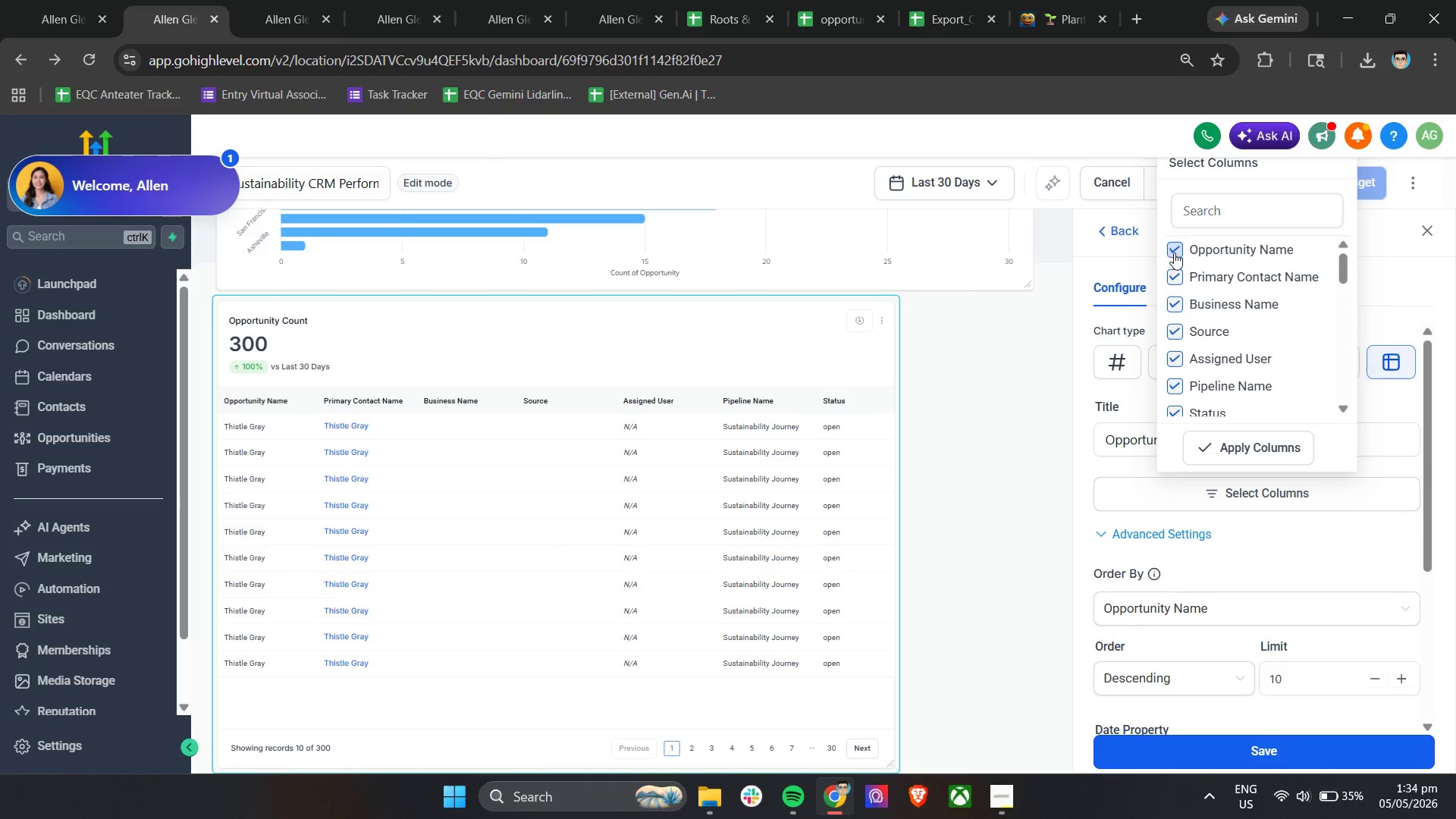 
scroll: coordinate [1196, 306], scroll_direction: up, amount: 1.0
 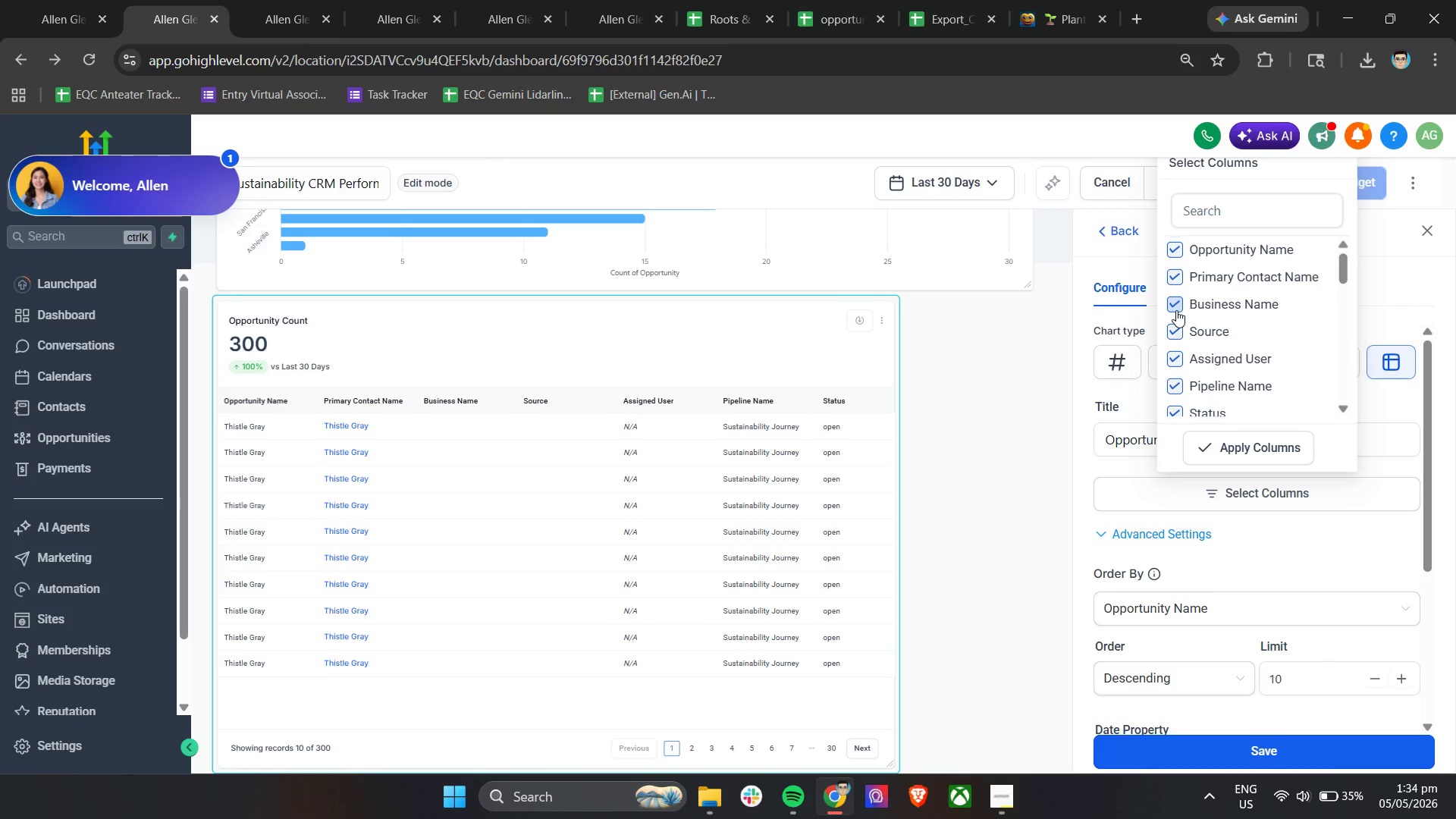 
mouse_move([660, 414])
 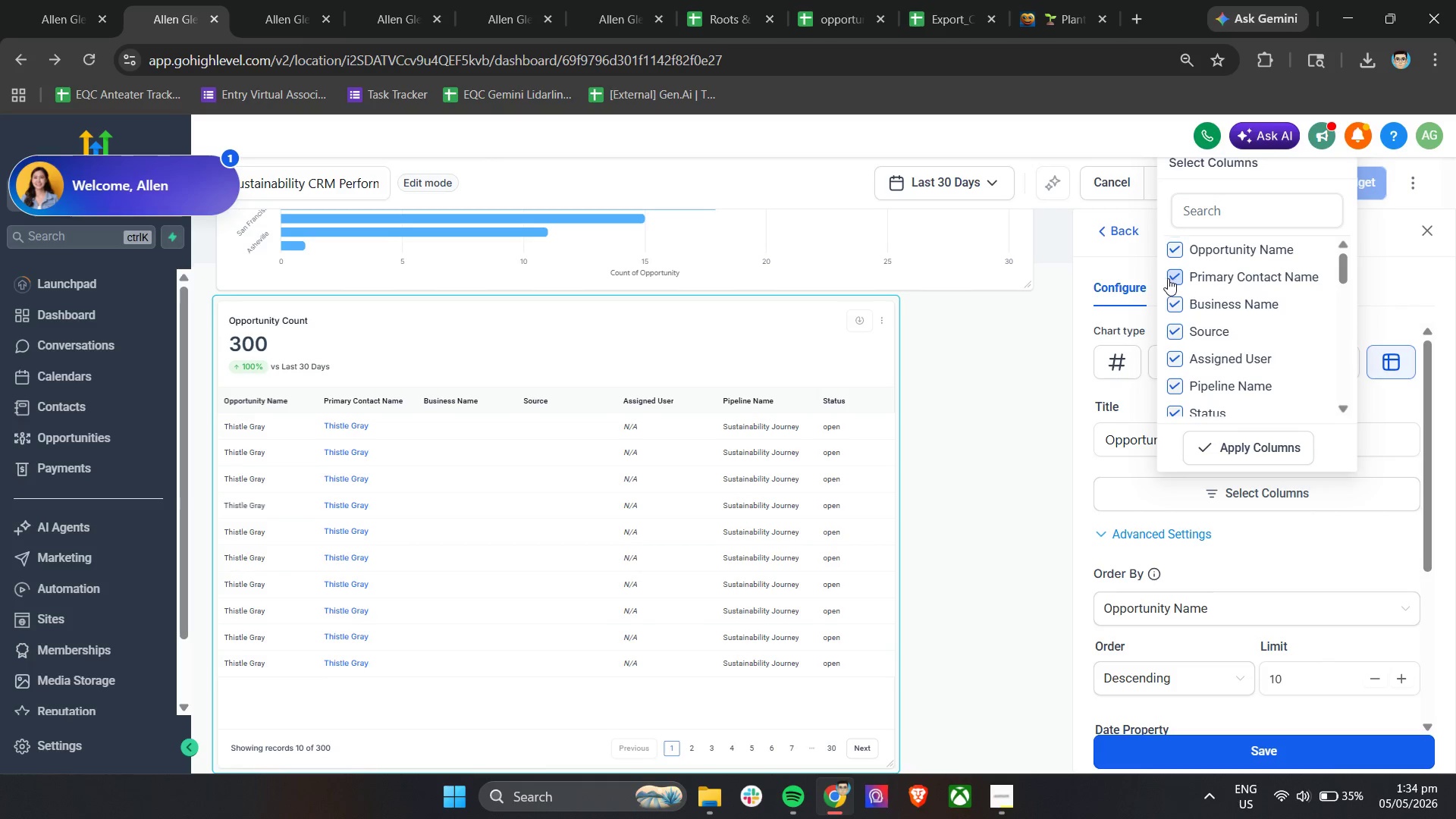 
double_click([1169, 279])
 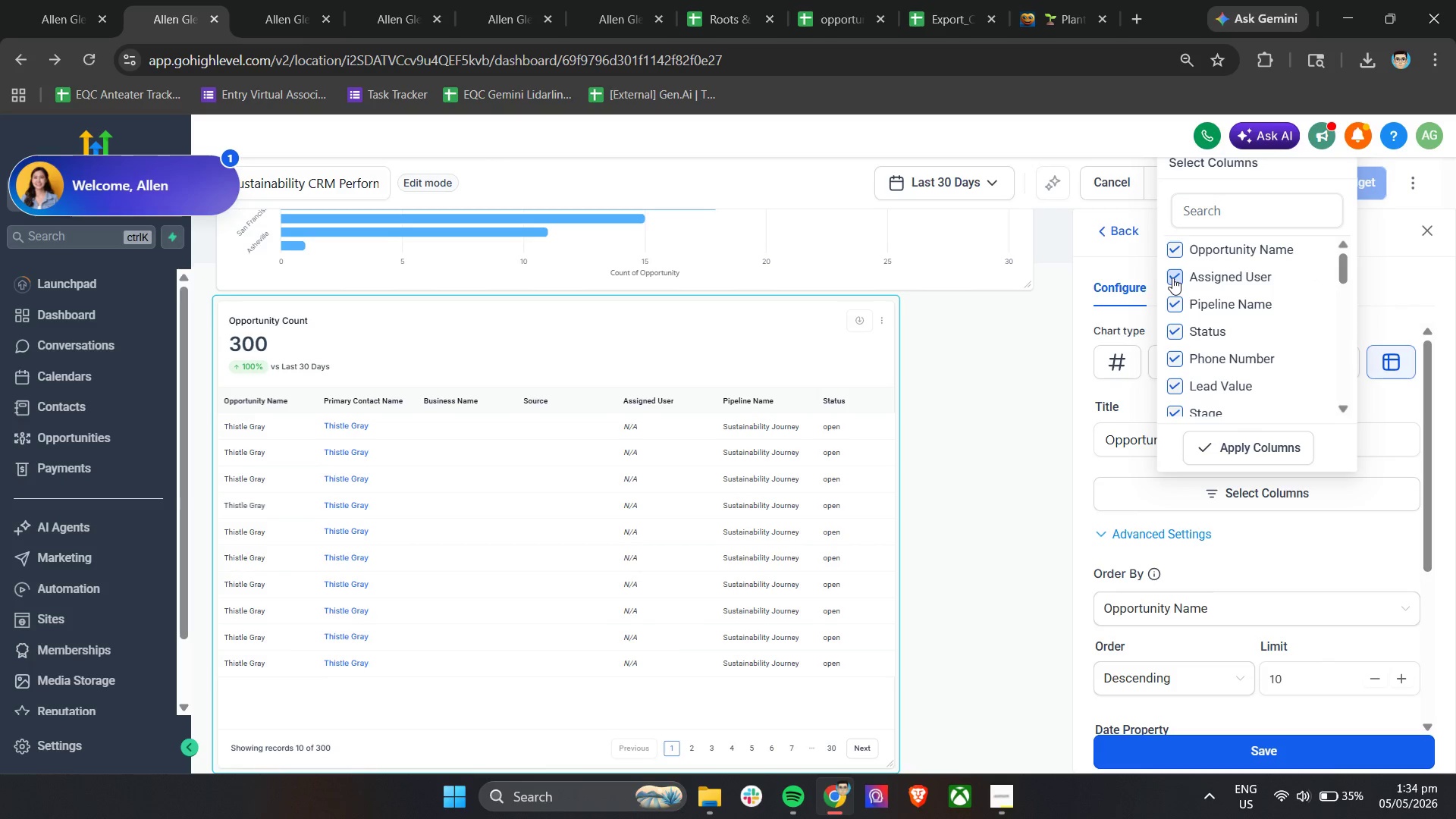 
triple_click([1173, 278])
 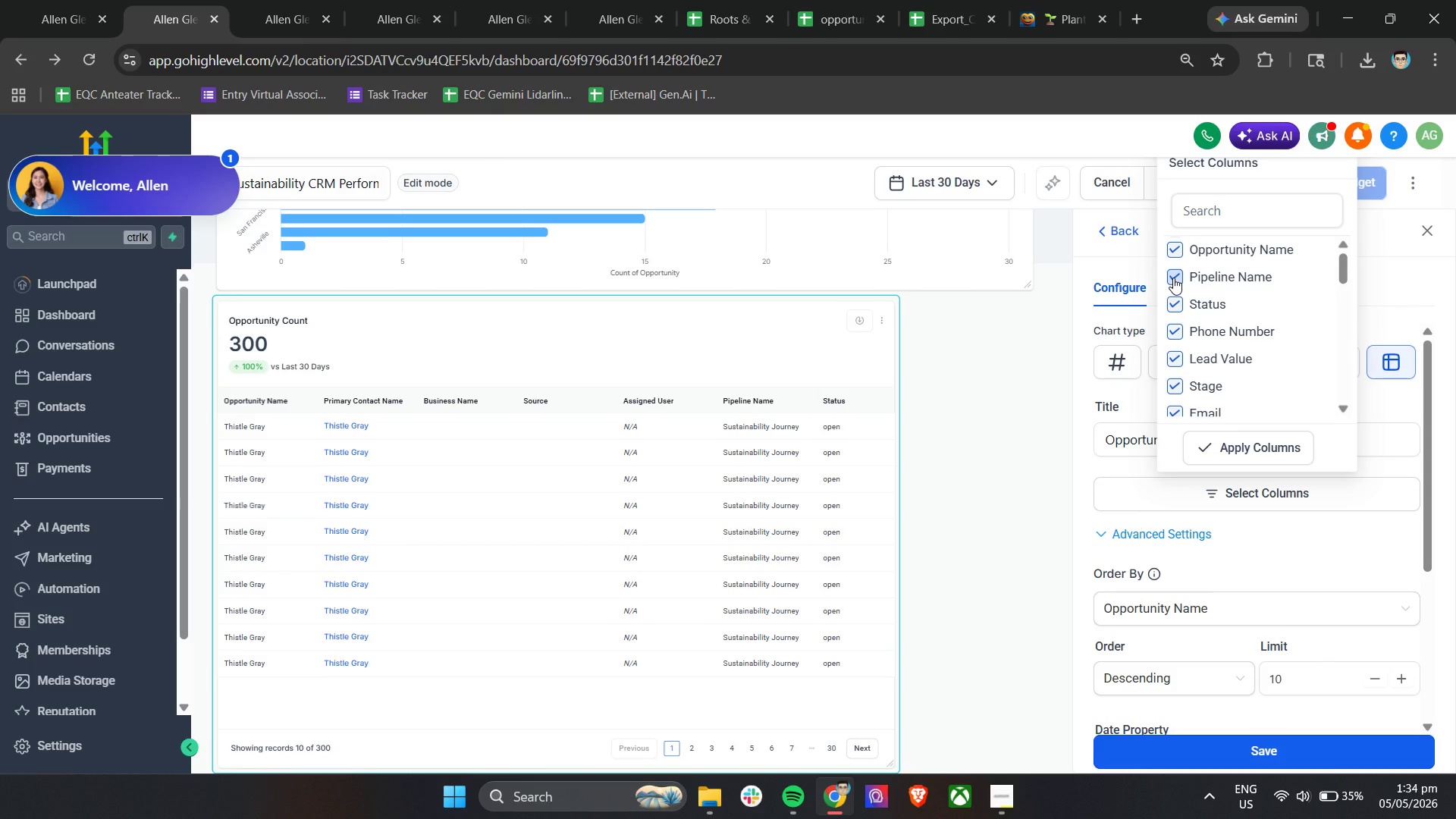 
triple_click([1173, 278])
 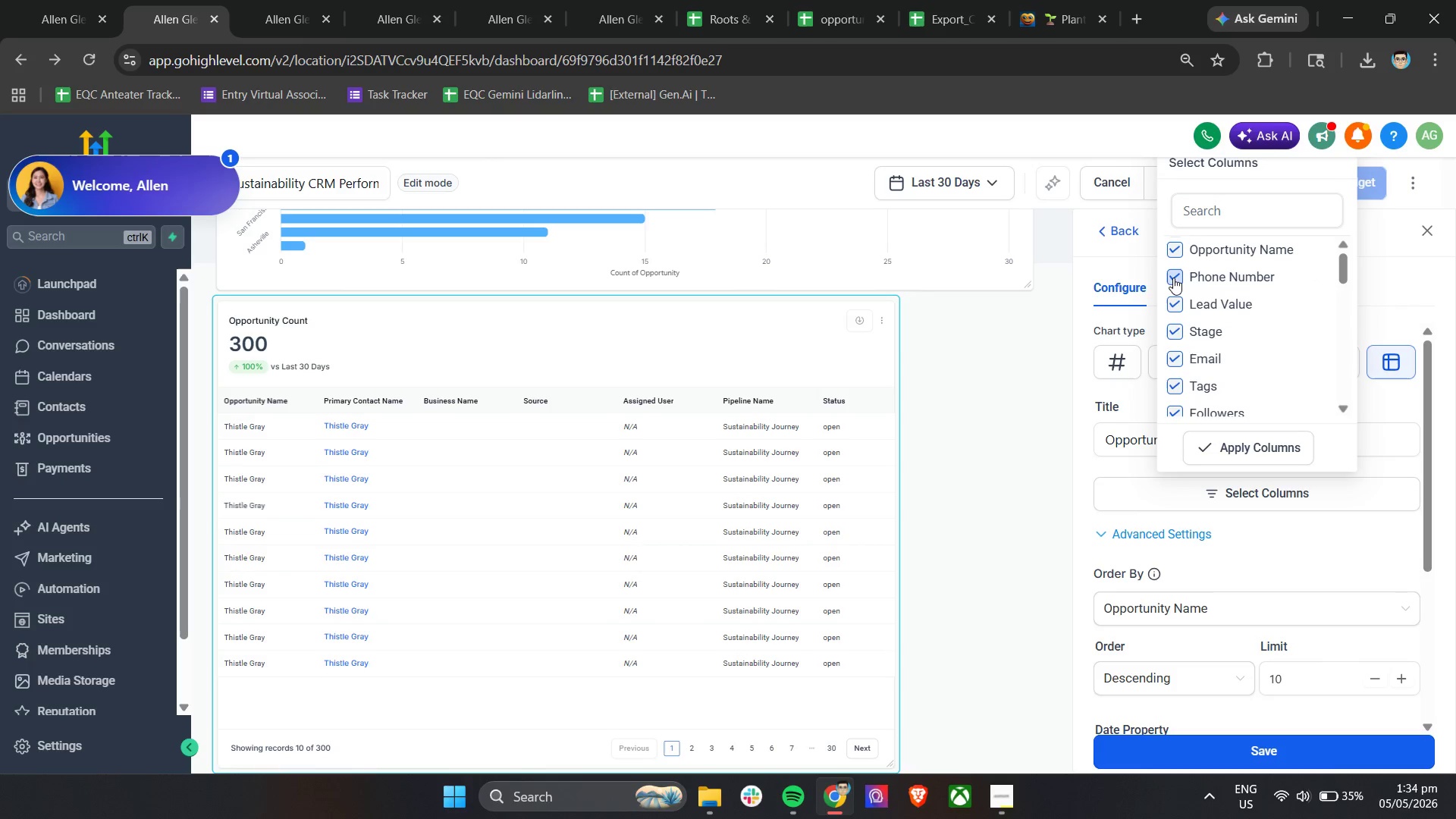 
double_click([1173, 278])
 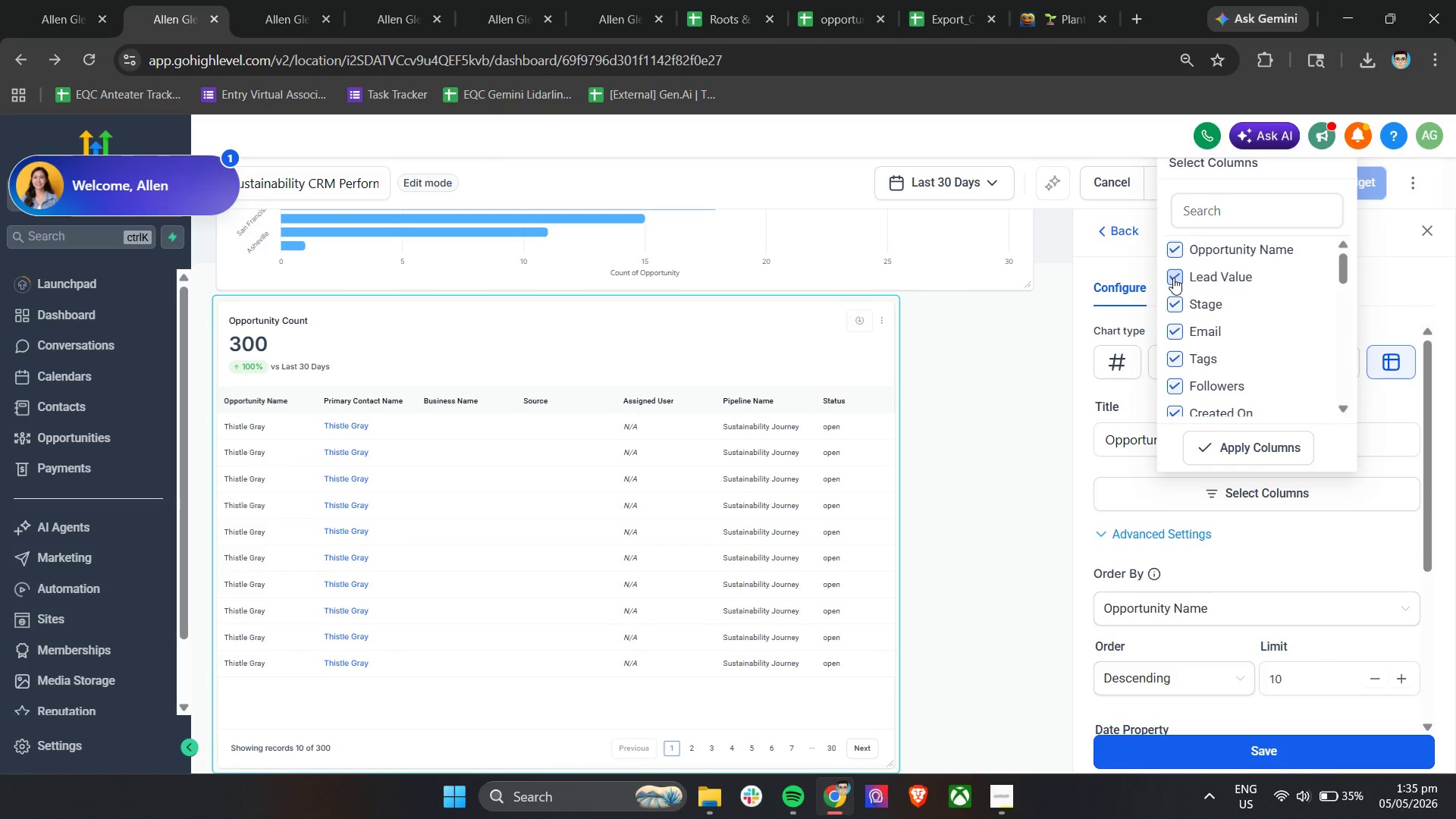 
triple_click([1173, 278])
 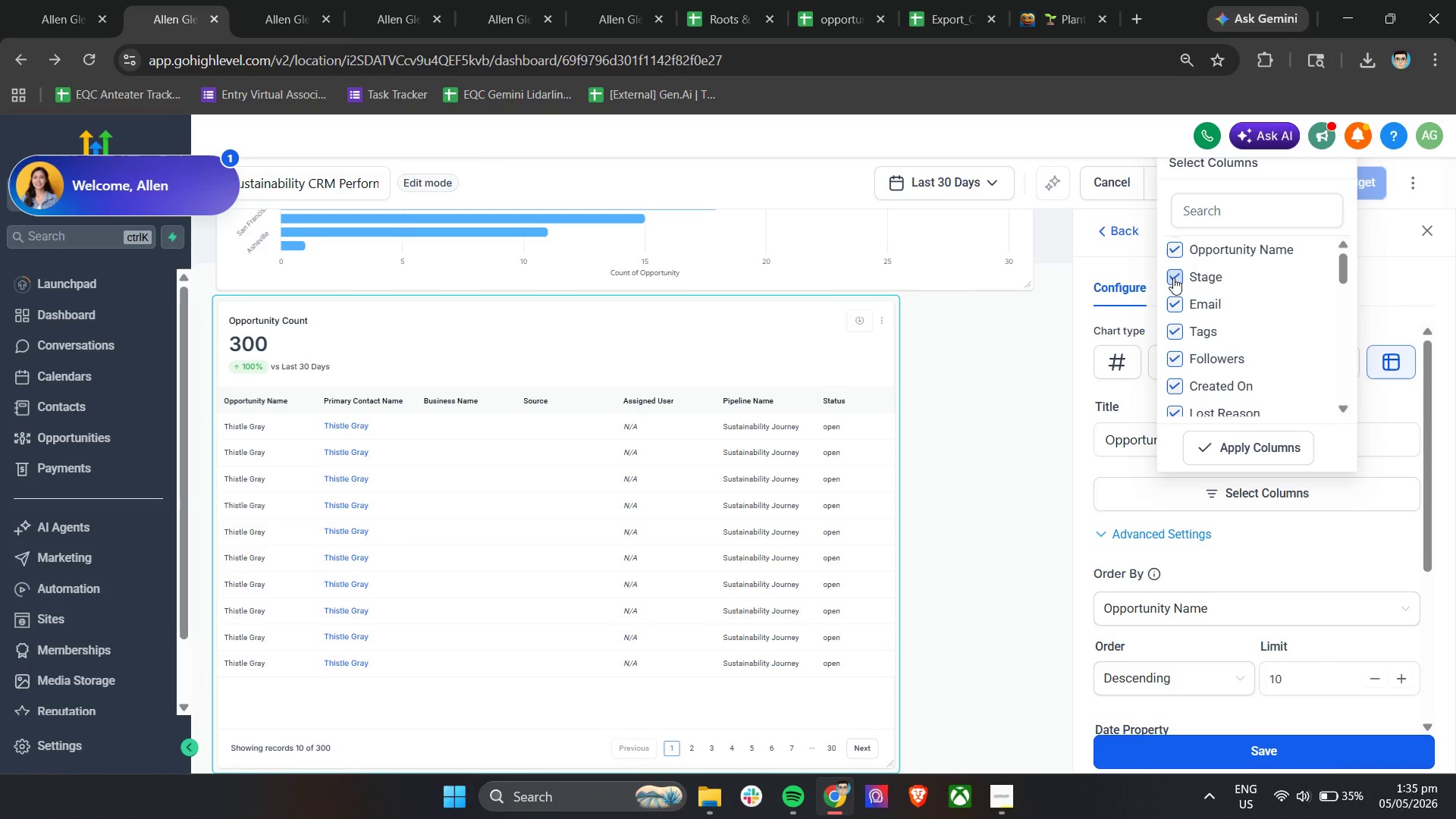 
triple_click([1173, 278])
 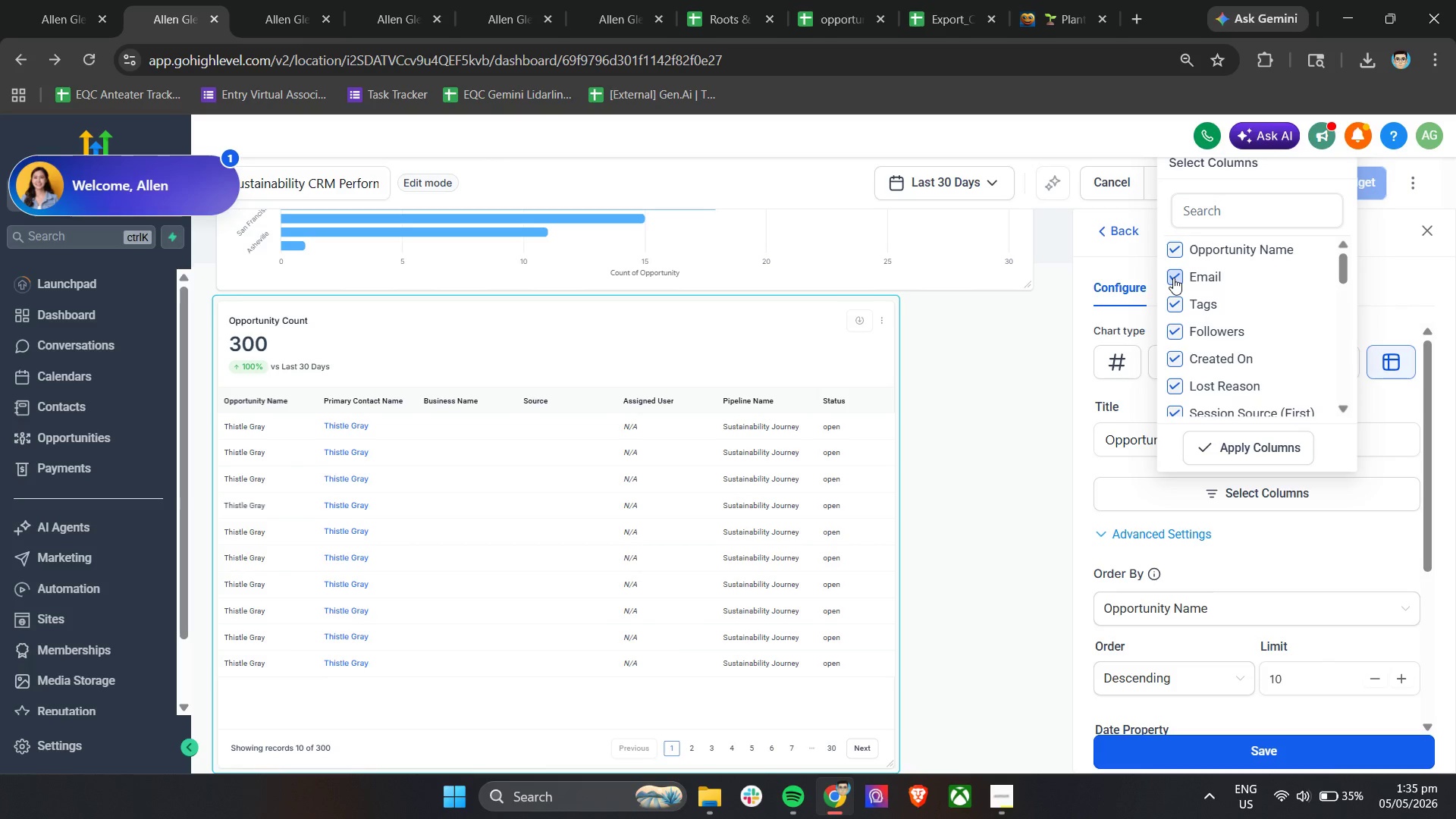 
triple_click([1173, 278])
 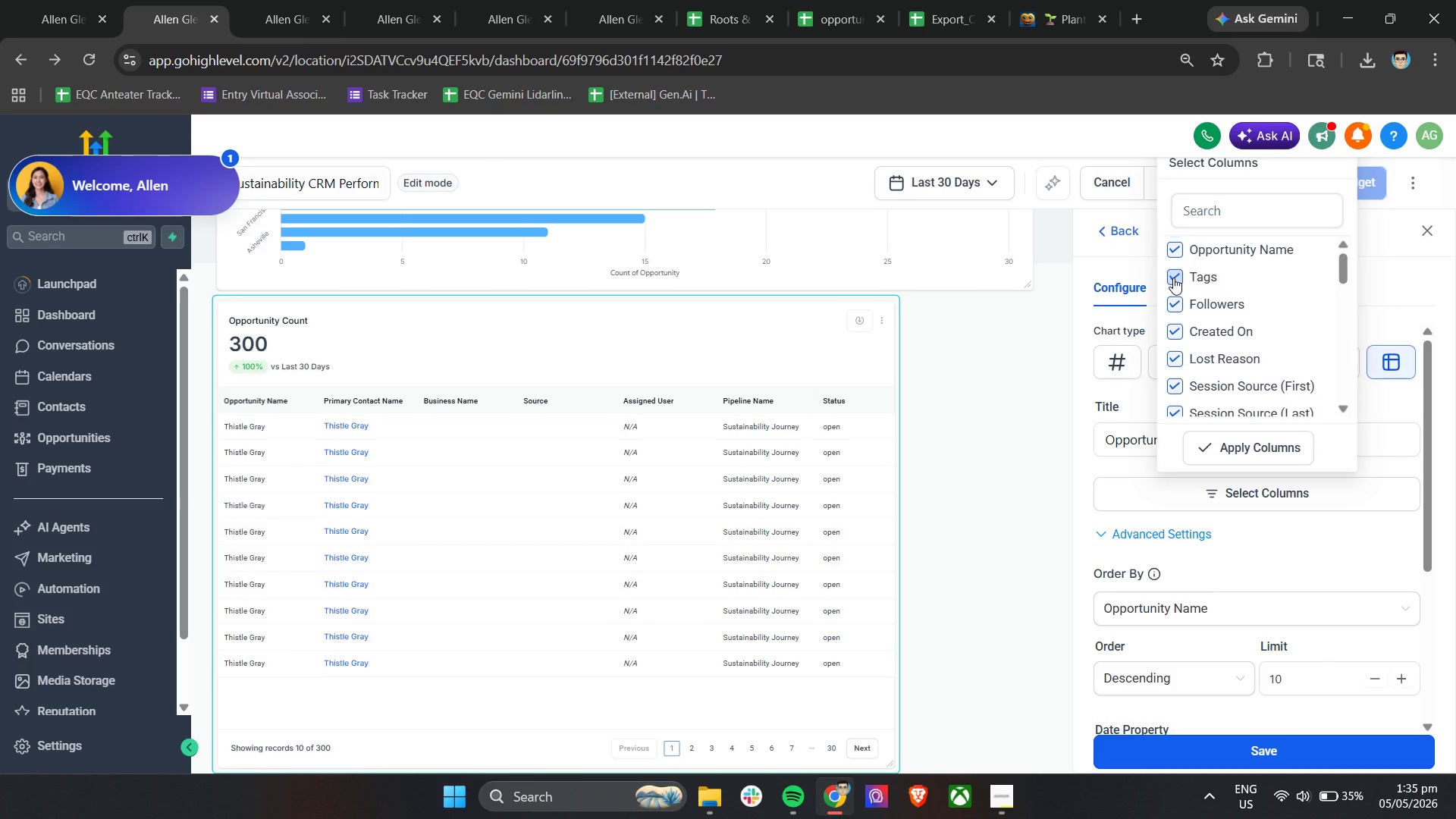 
triple_click([1173, 278])
 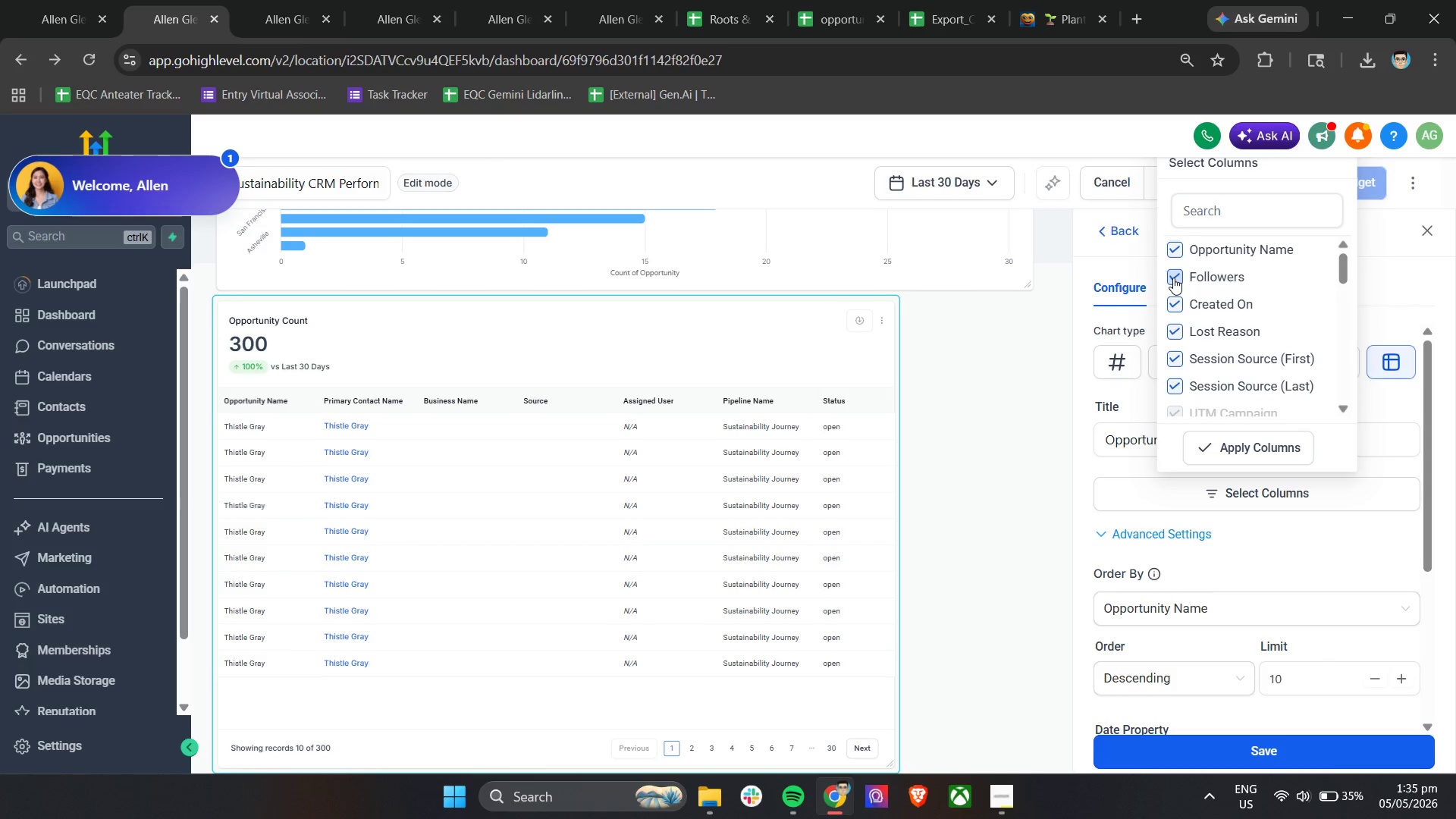 
triple_click([1173, 278])
 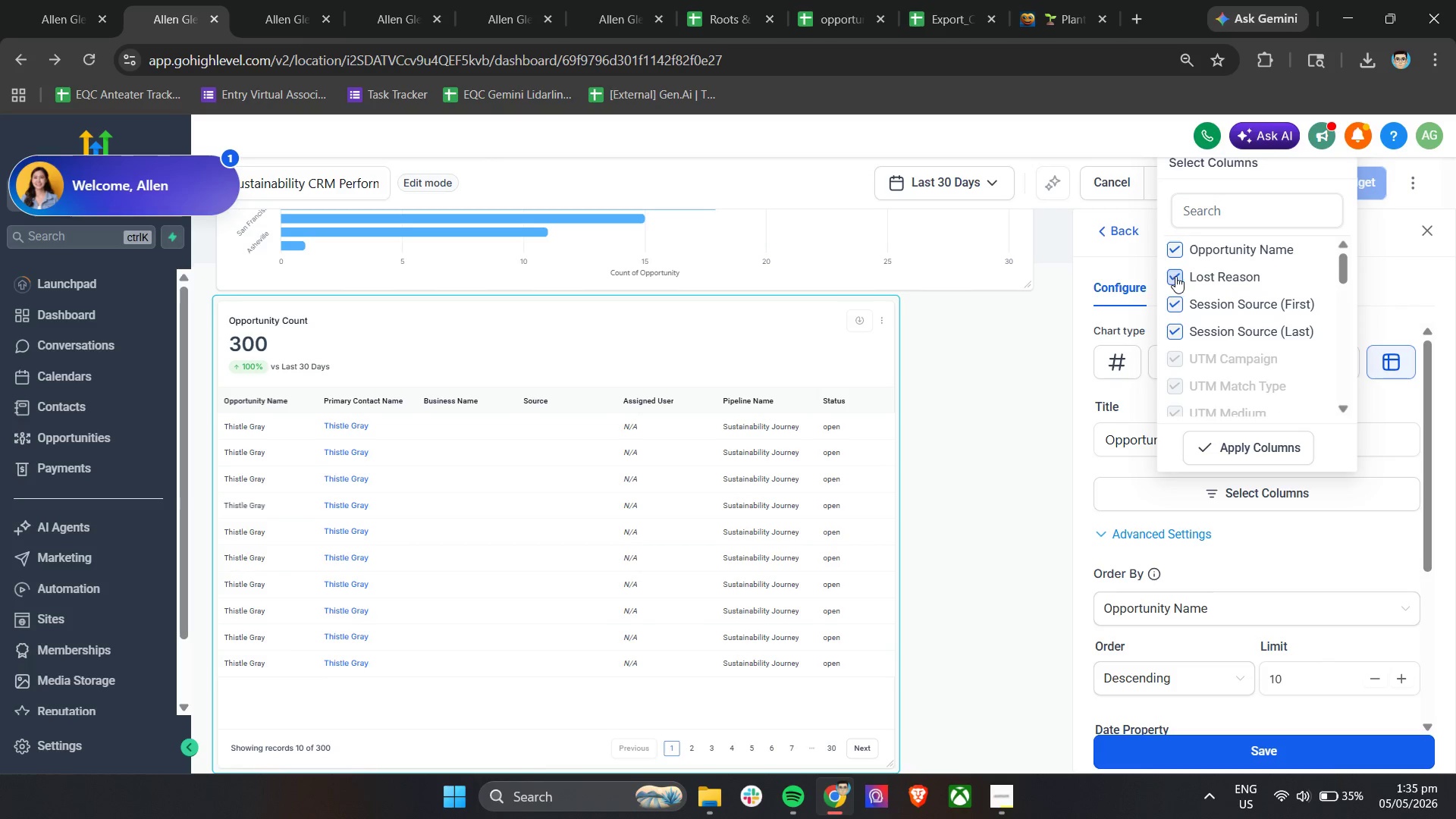 
triple_click([1175, 276])
 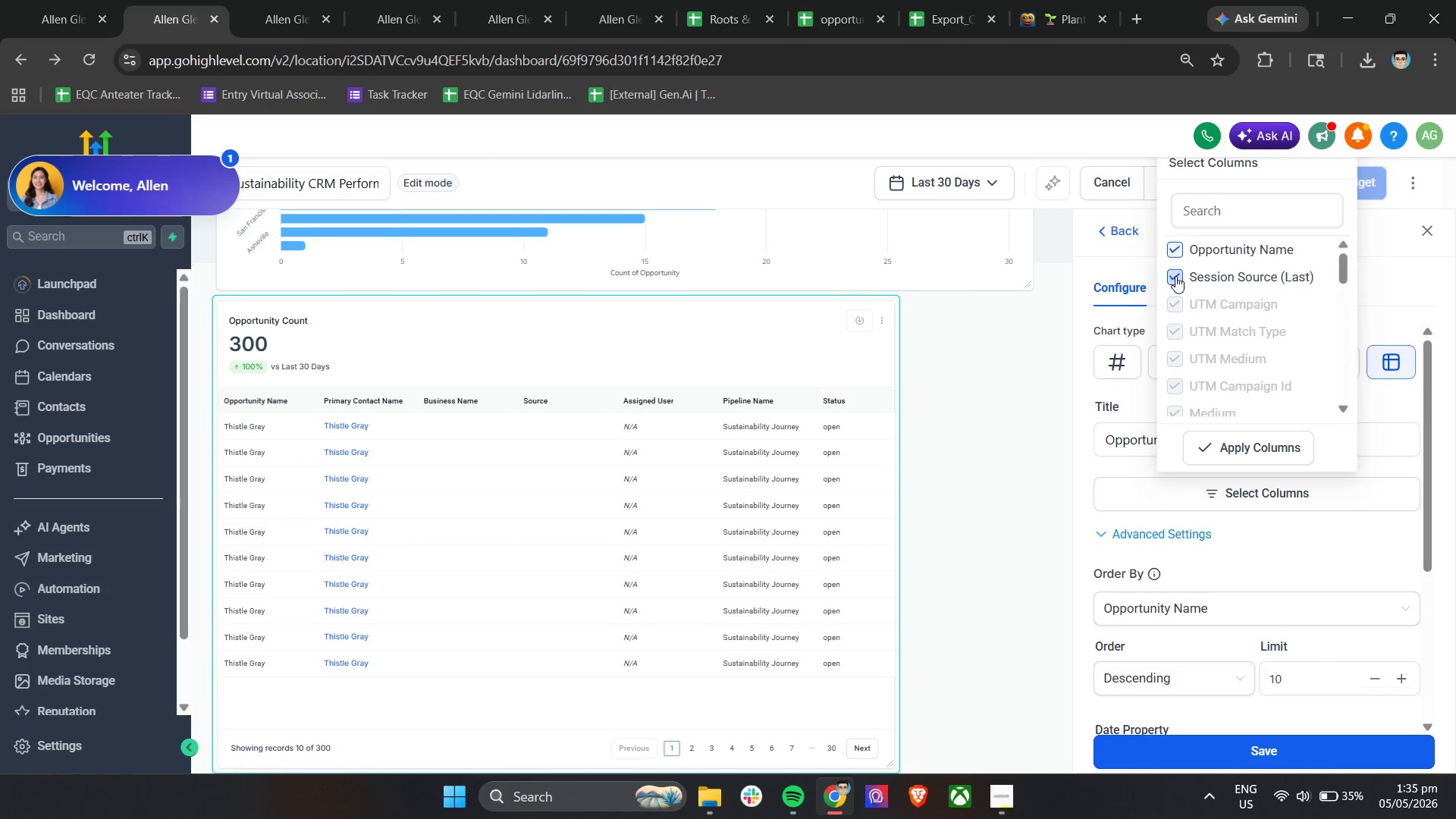 
triple_click([1175, 276])
 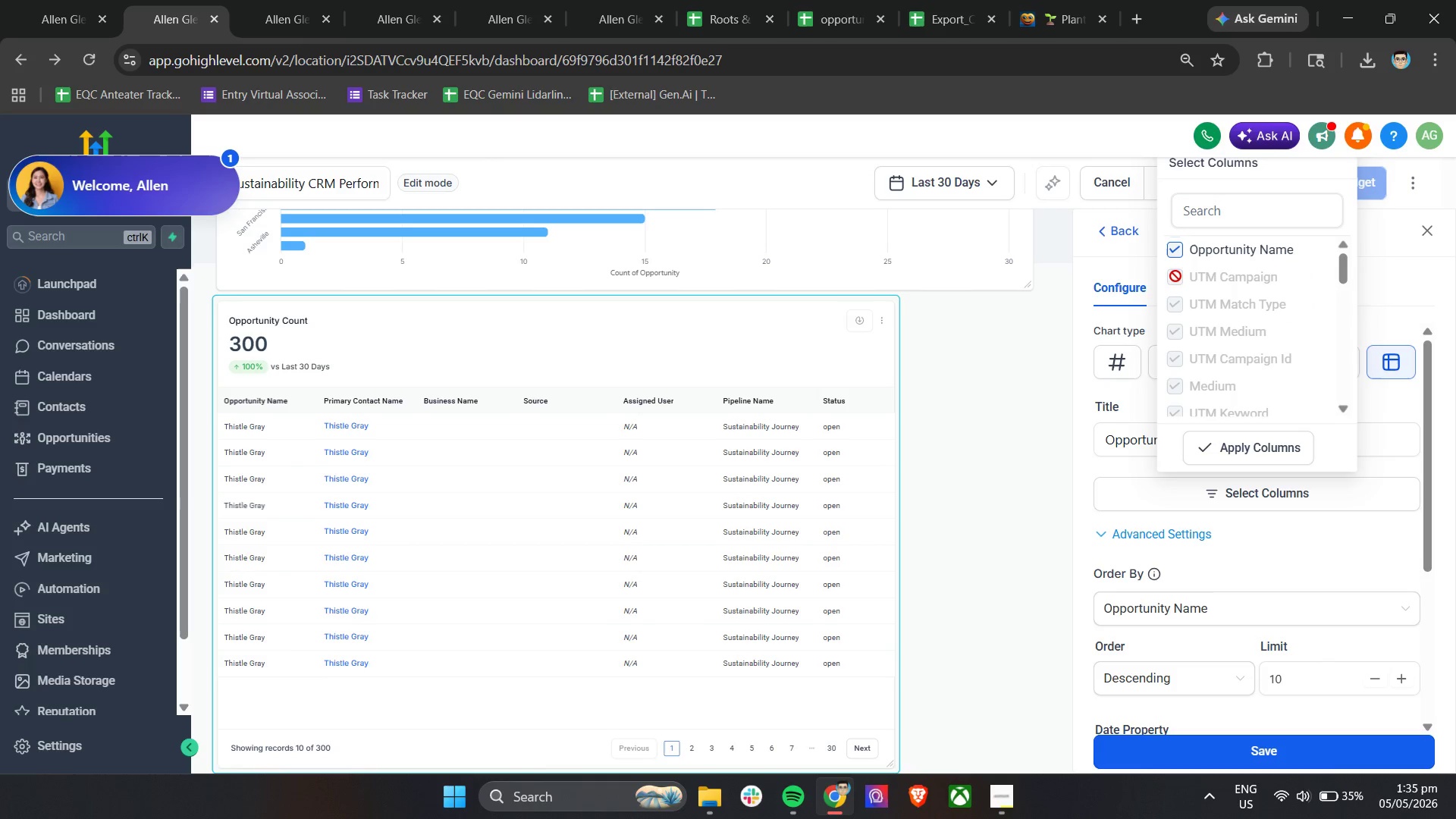 
triple_click([1175, 276])
 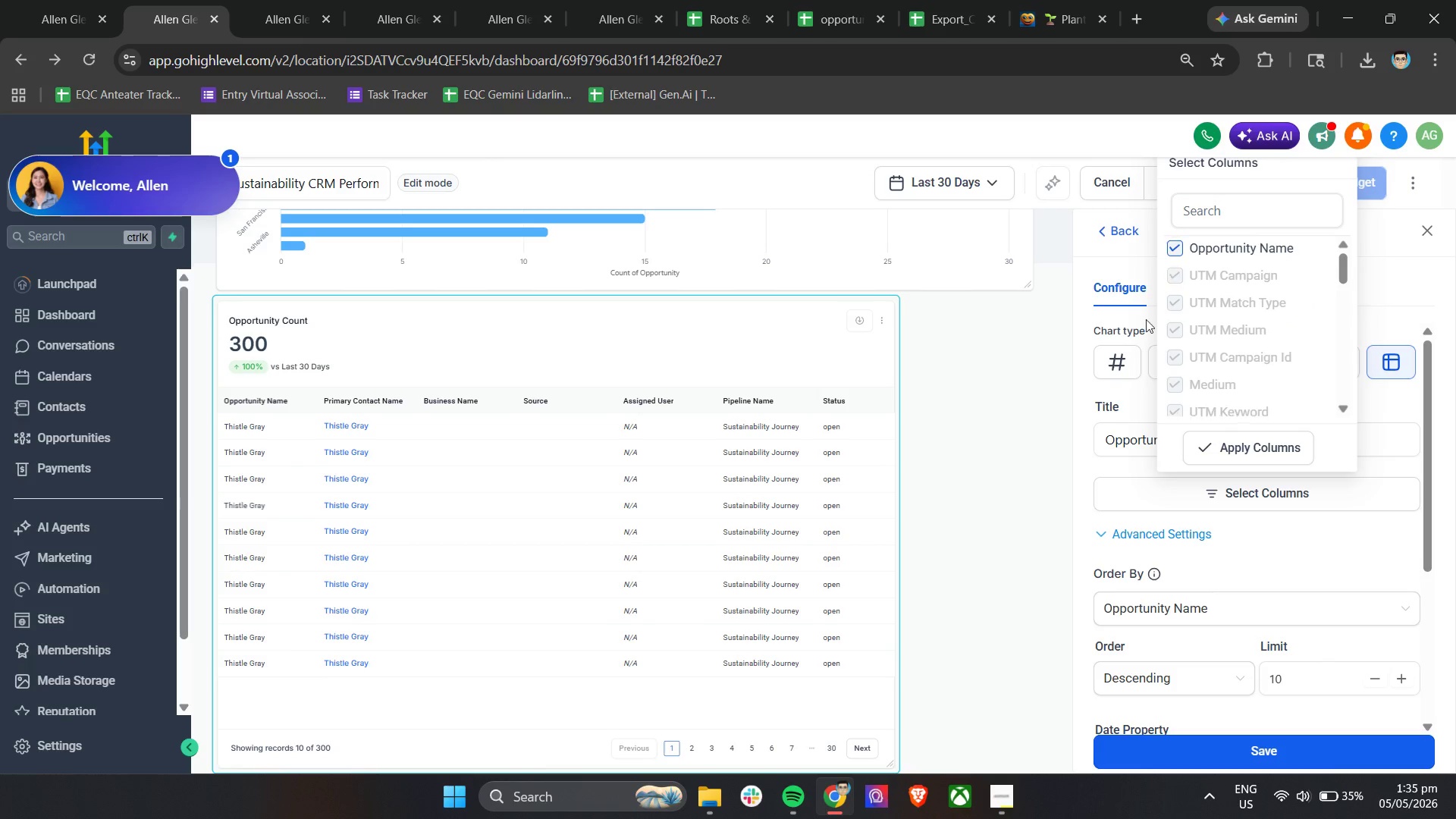 
scroll: coordinate [1222, 344], scroll_direction: down, amount: 8.0
 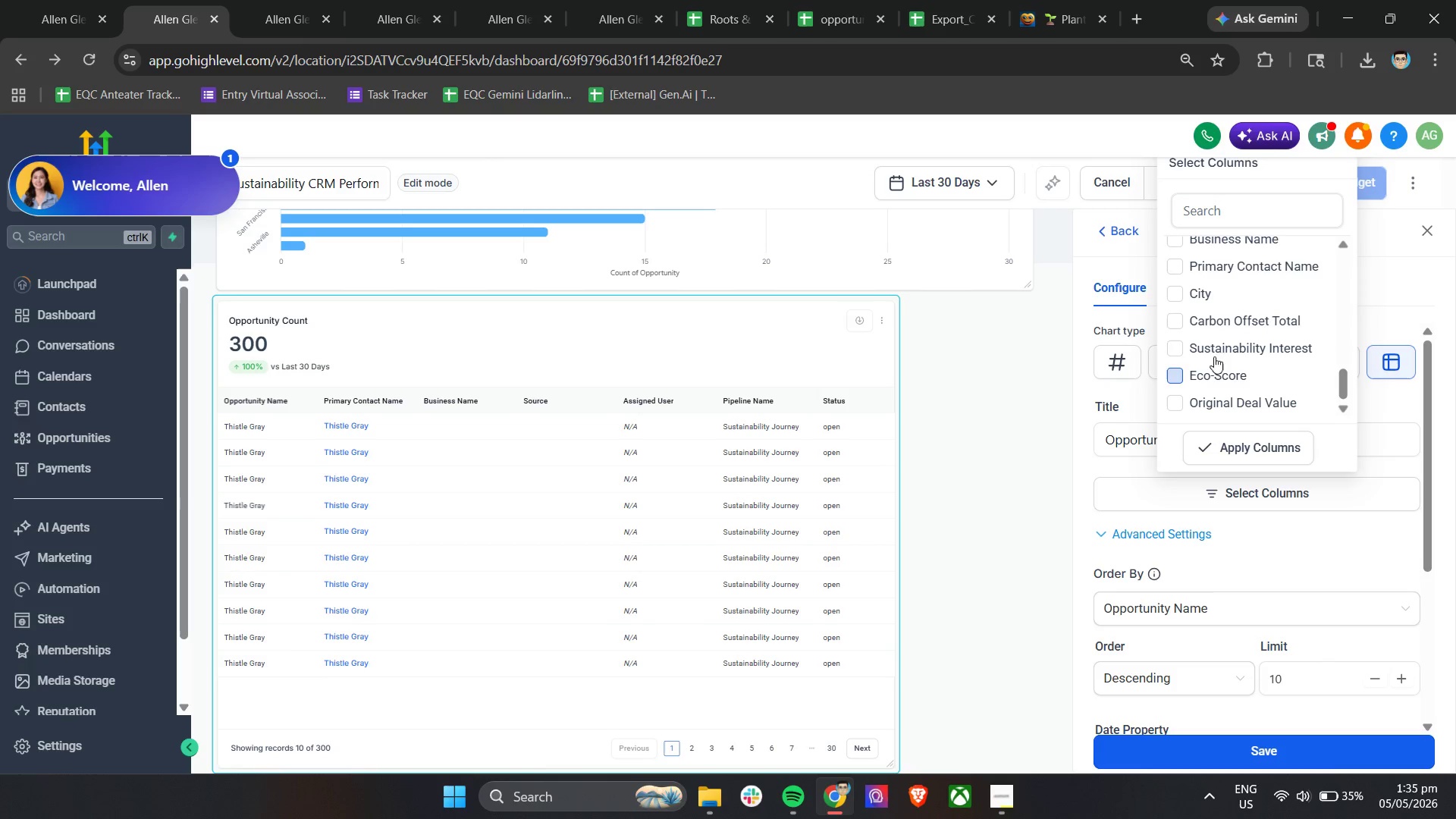 
left_click([1214, 349])
 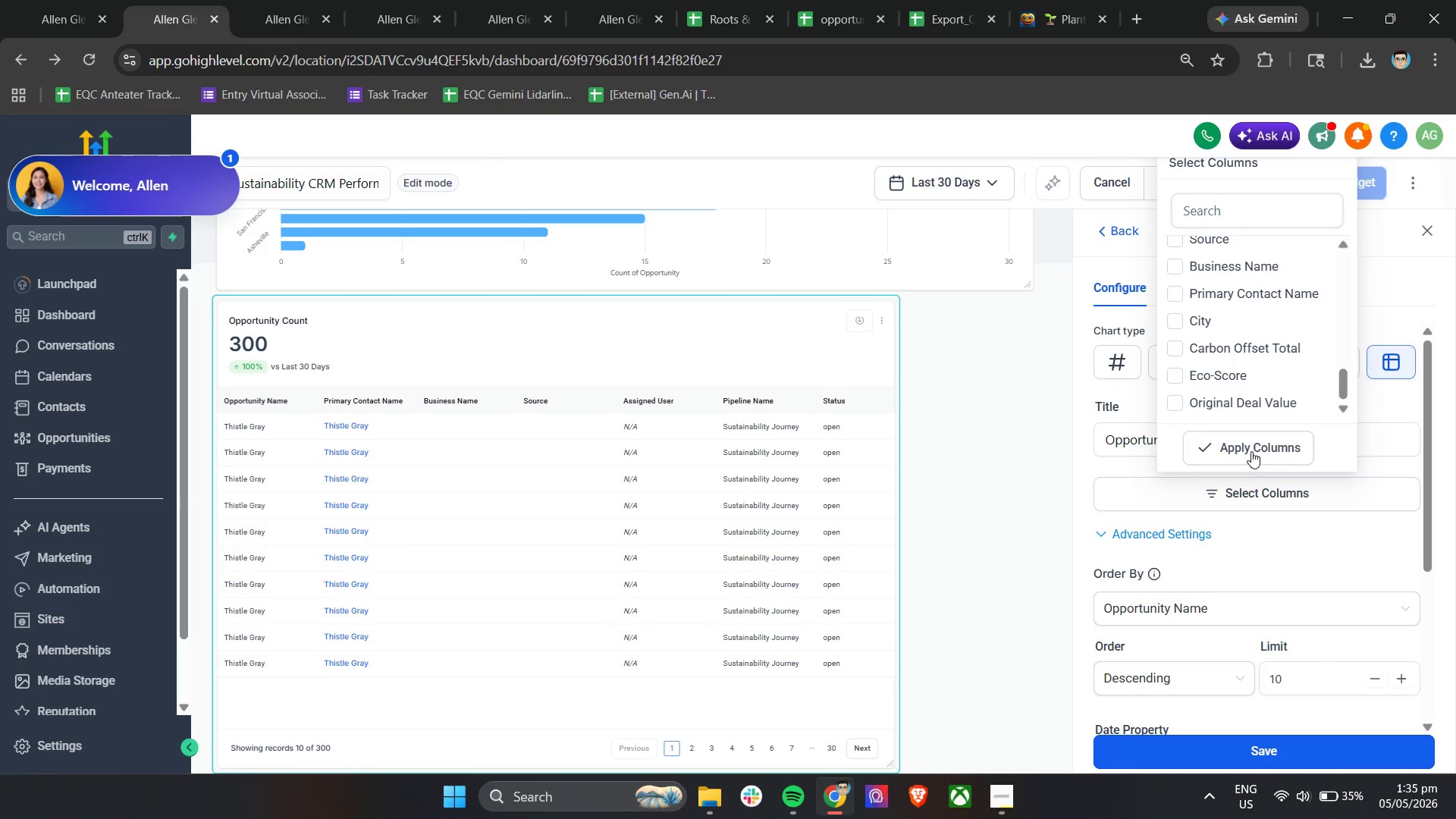 
left_click([1251, 451])
 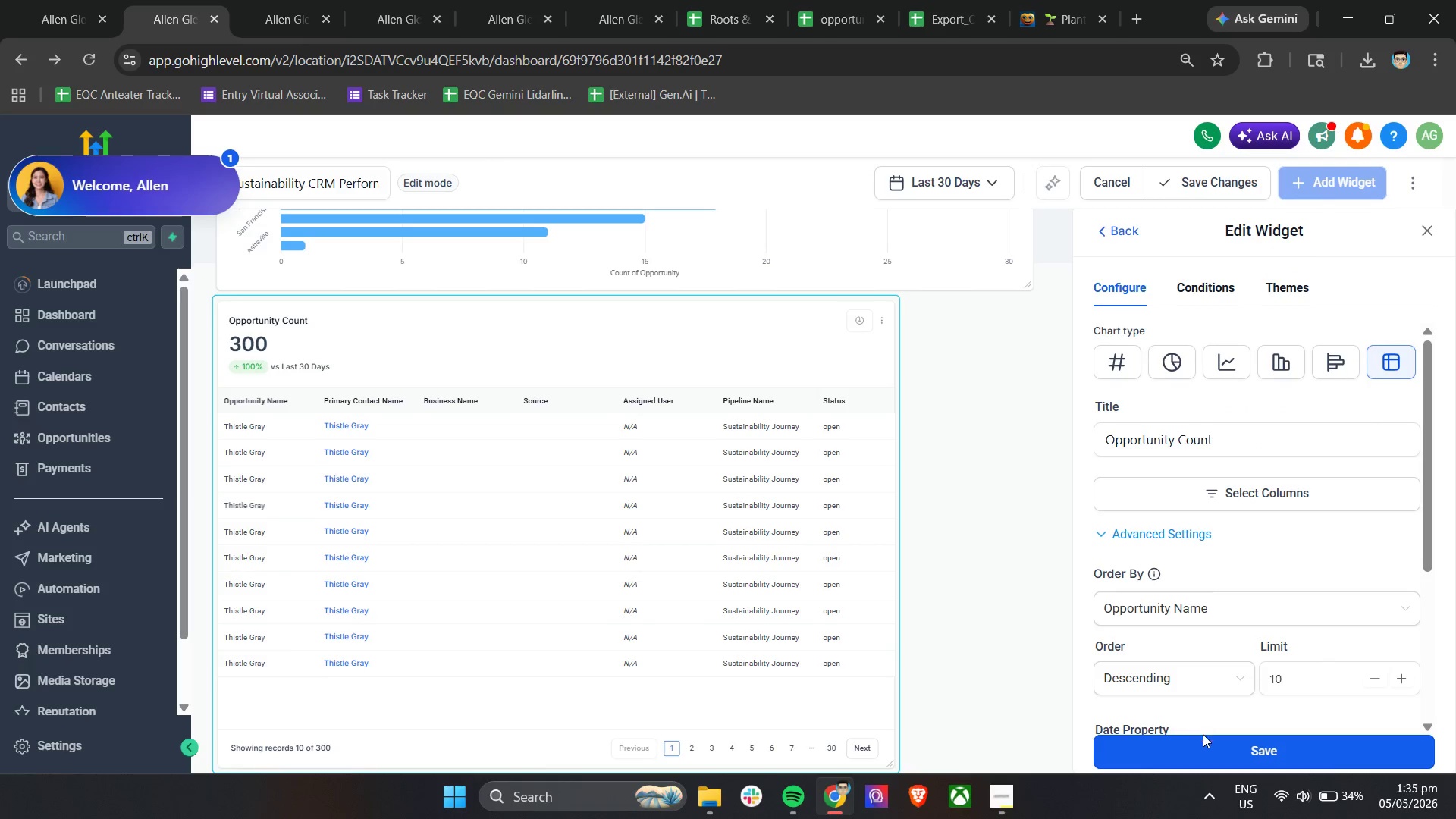 
left_click([1203, 745])
 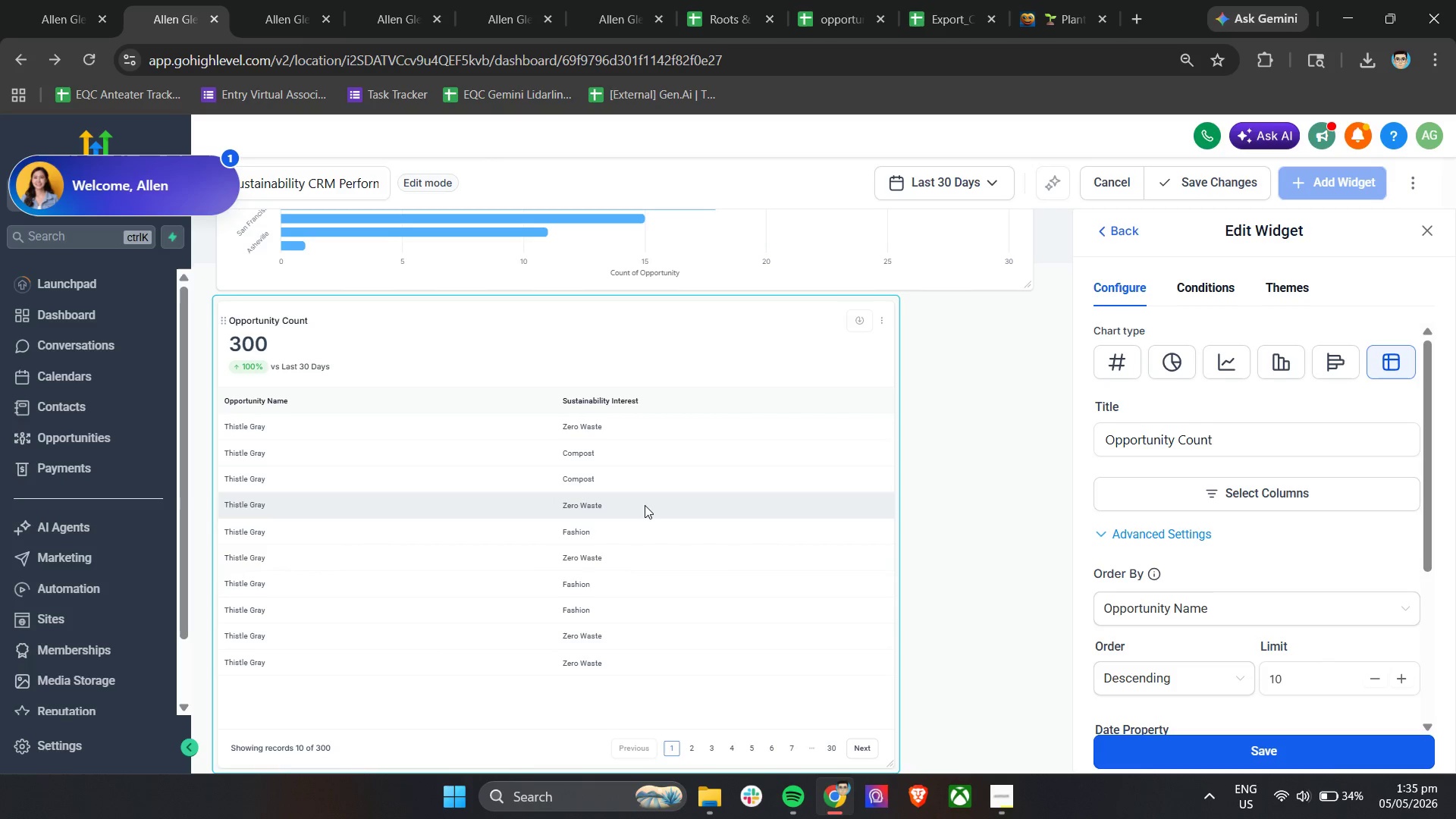 
wait(6.75)
 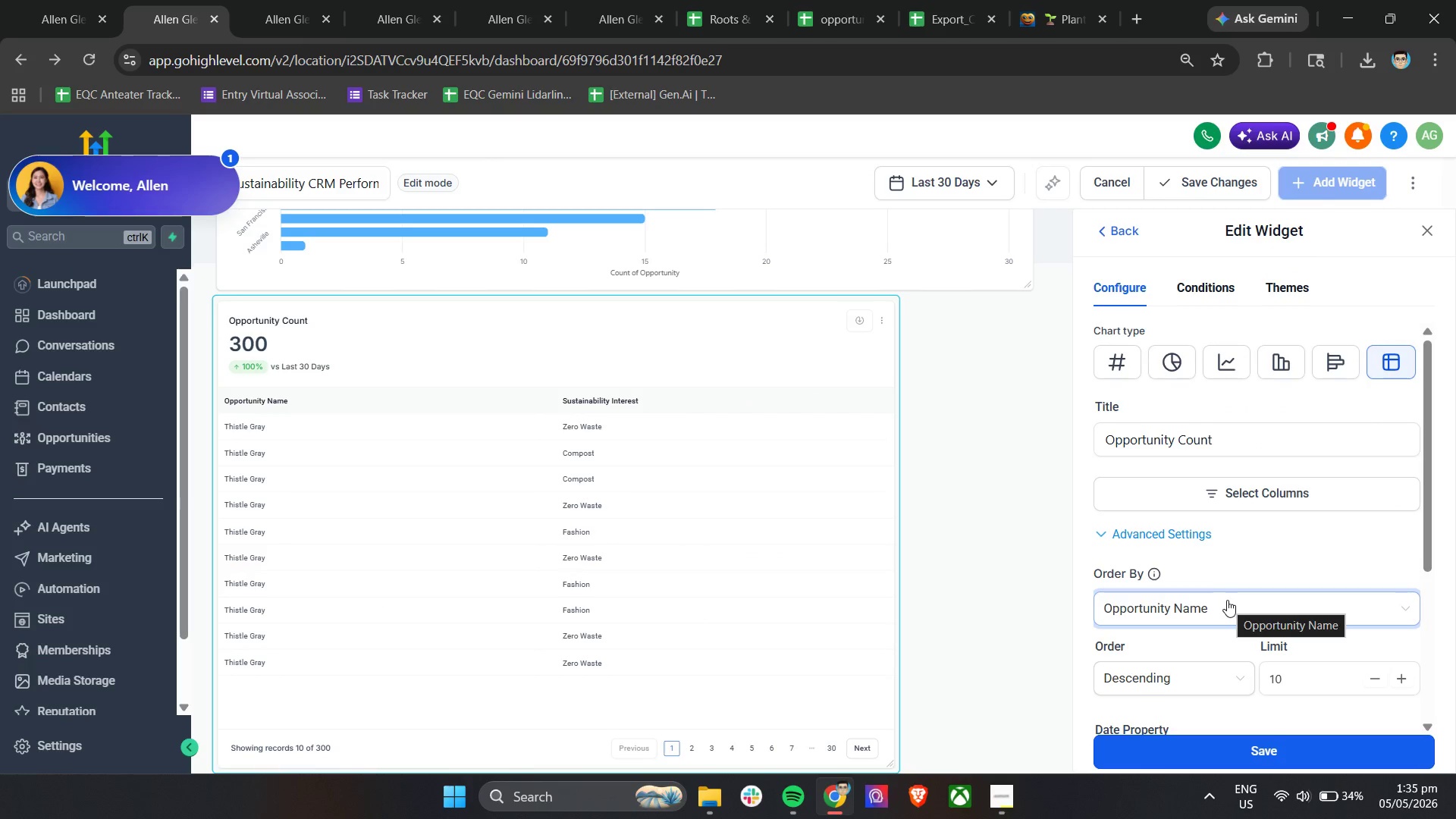 
scroll: coordinate [1180, 569], scroll_direction: none, amount: 0.0
 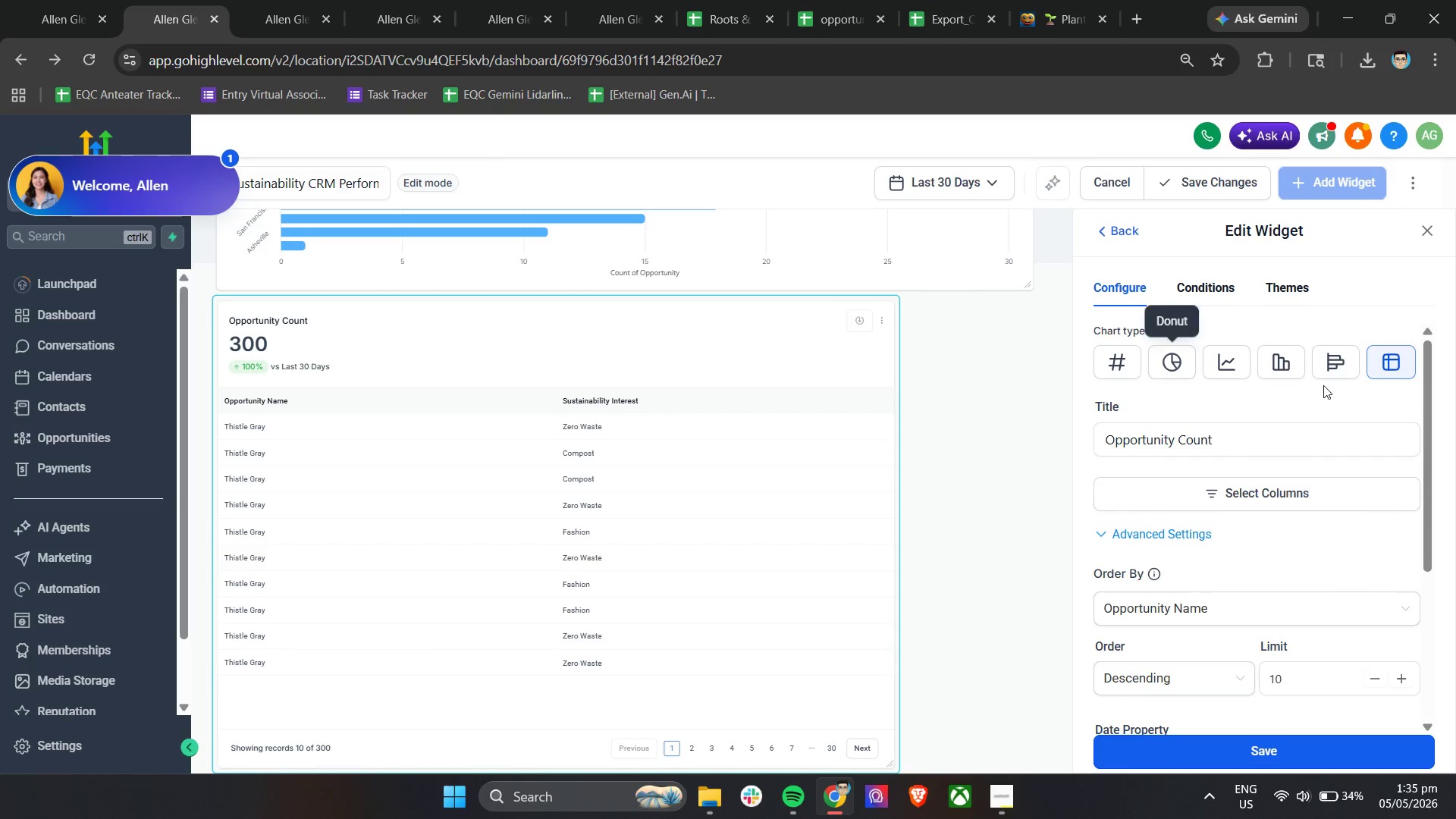 
left_click([1332, 363])
 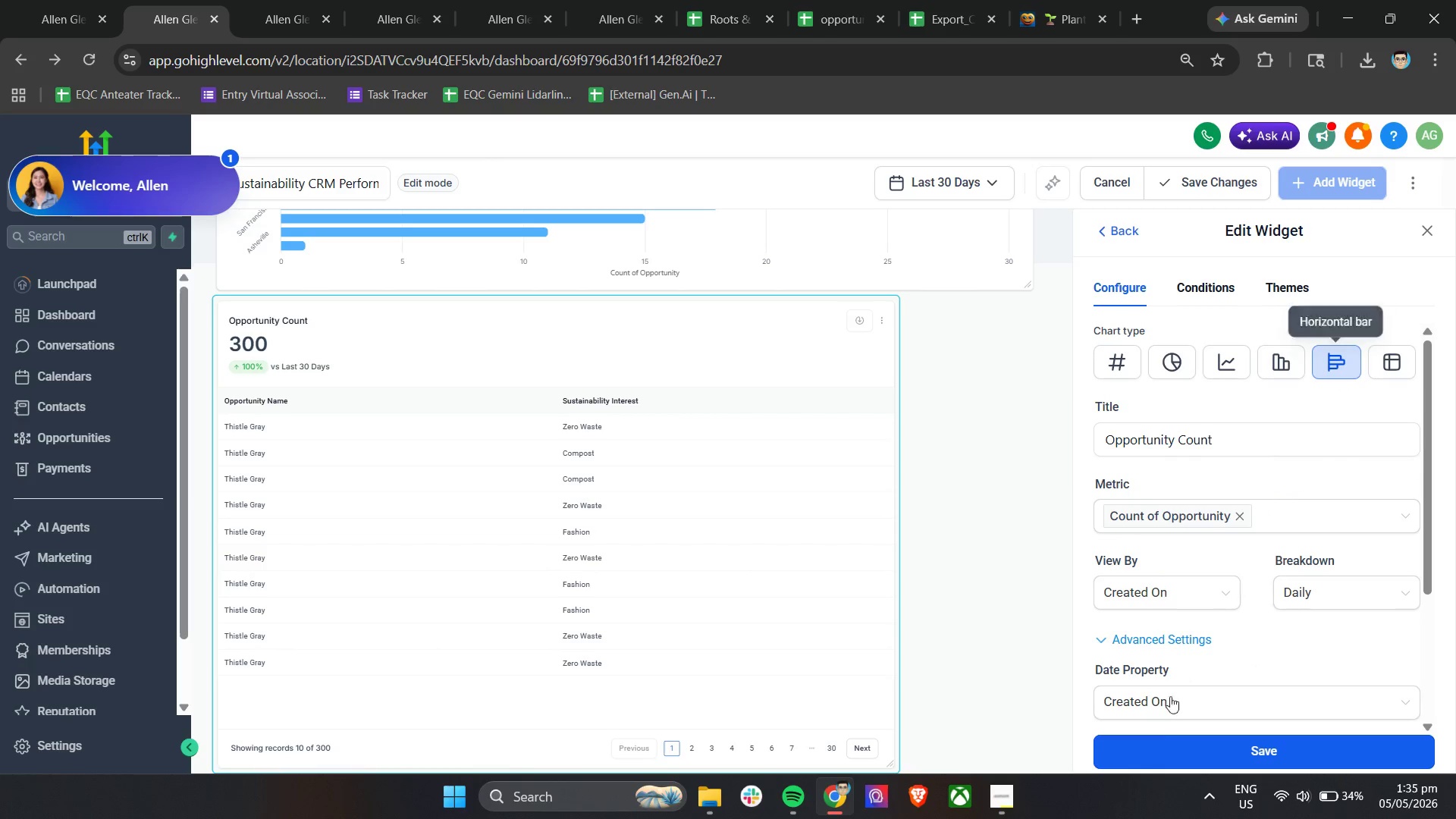 
left_click([1161, 750])
 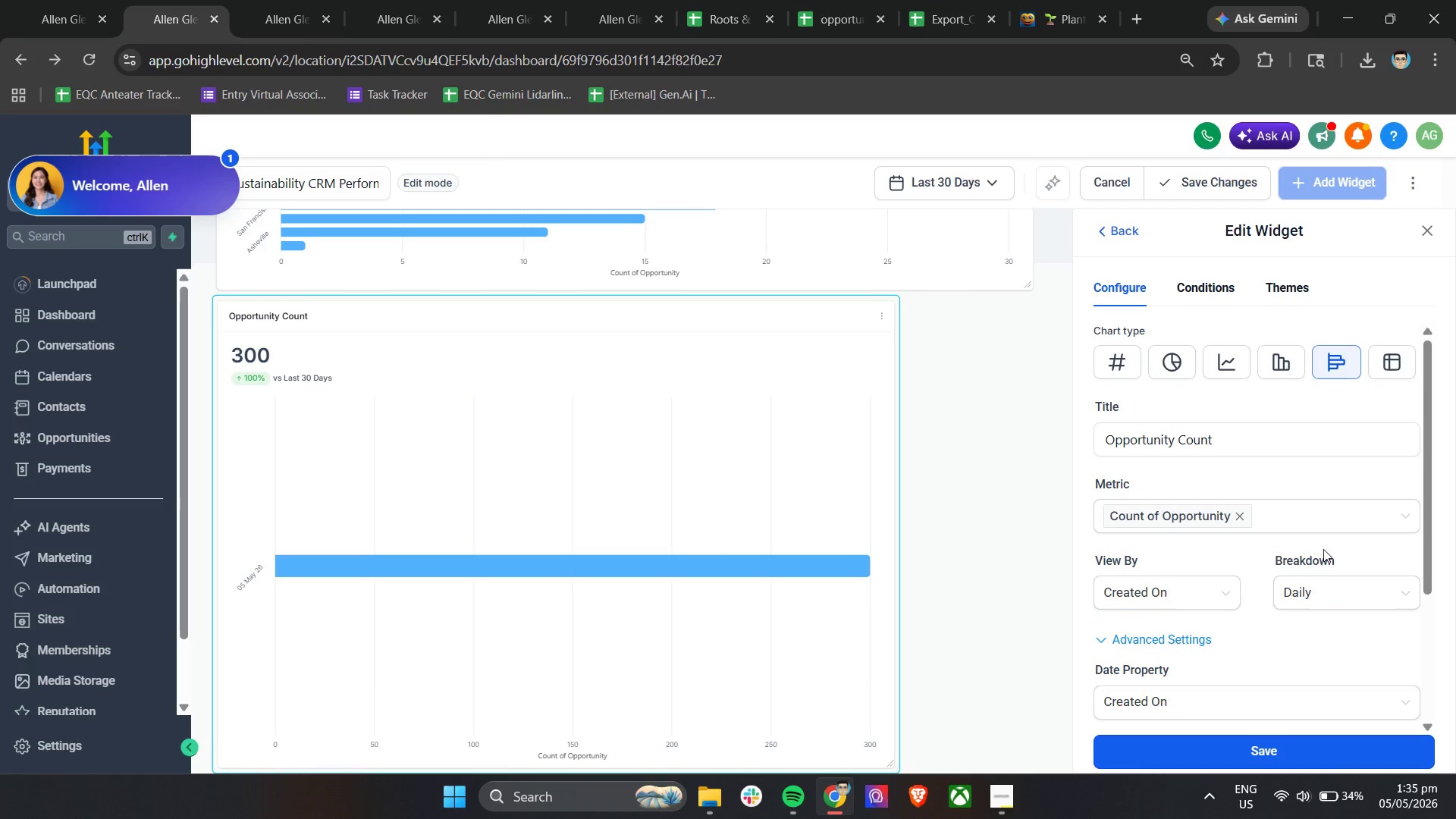 
scroll: coordinate [1204, 509], scroll_direction: down, amount: 5.0
 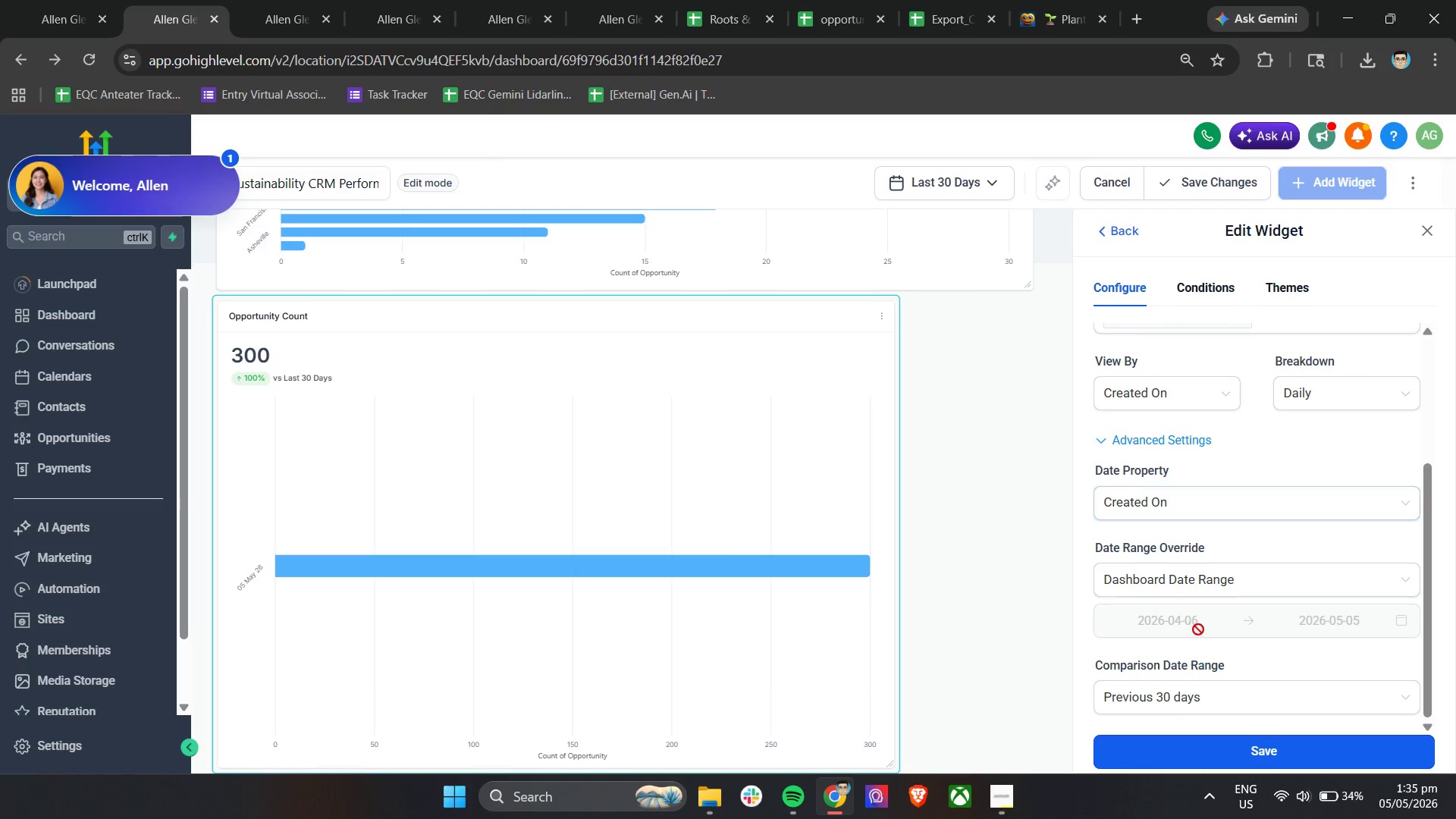 
scroll: coordinate [1356, 284], scroll_direction: up, amount: 5.0
 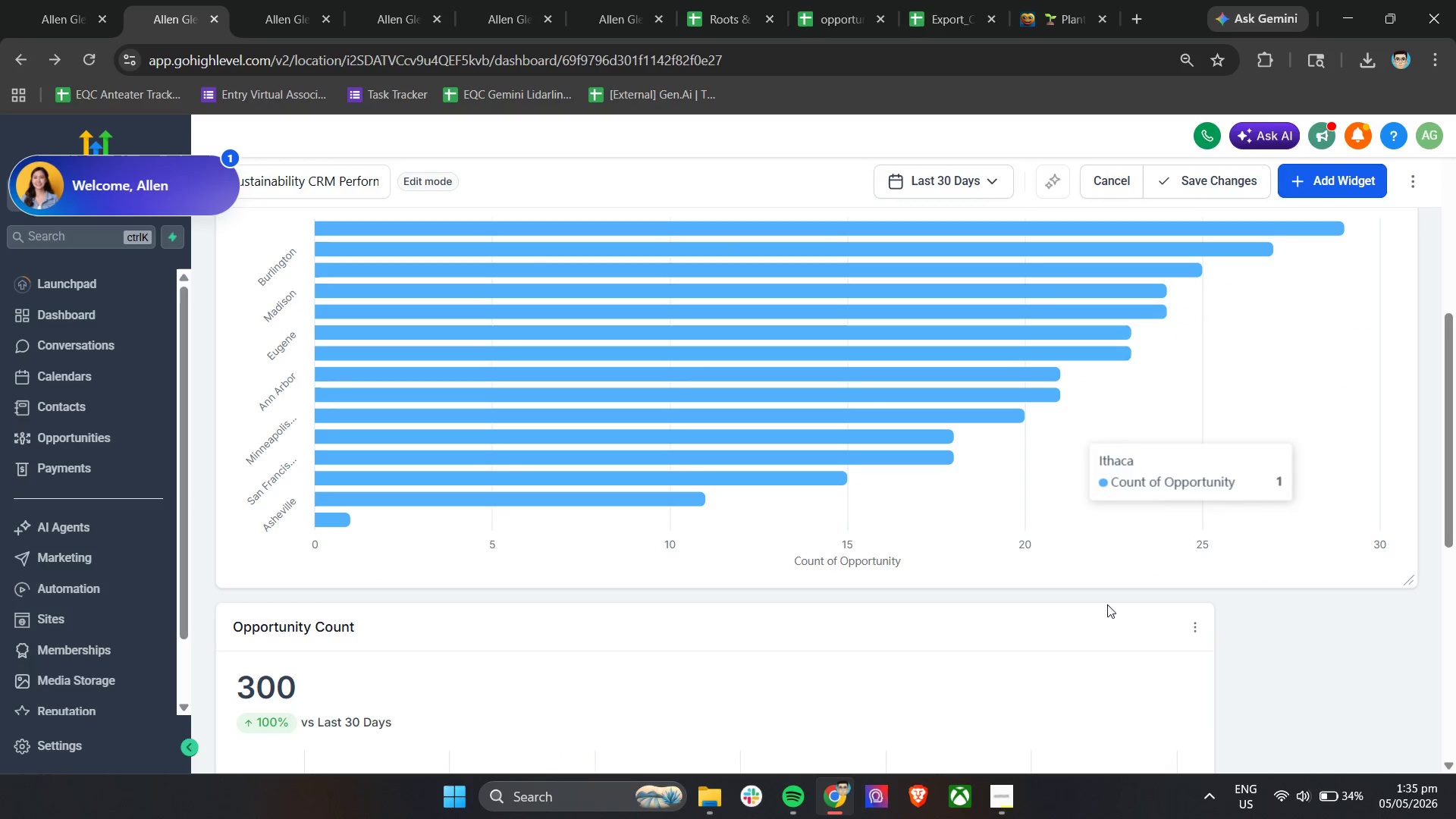 
left_click([1195, 621])
 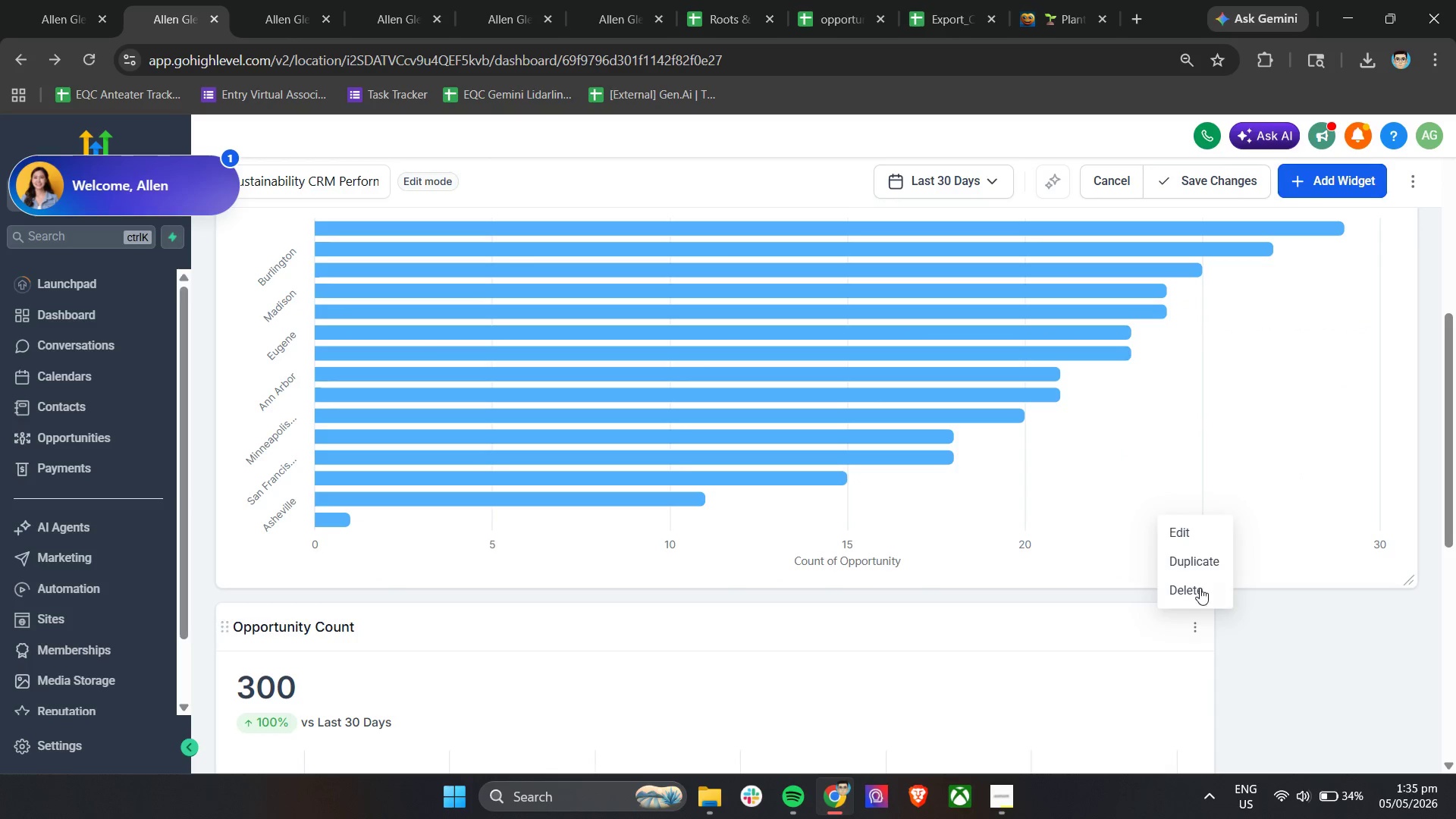 
left_click([1200, 587])
 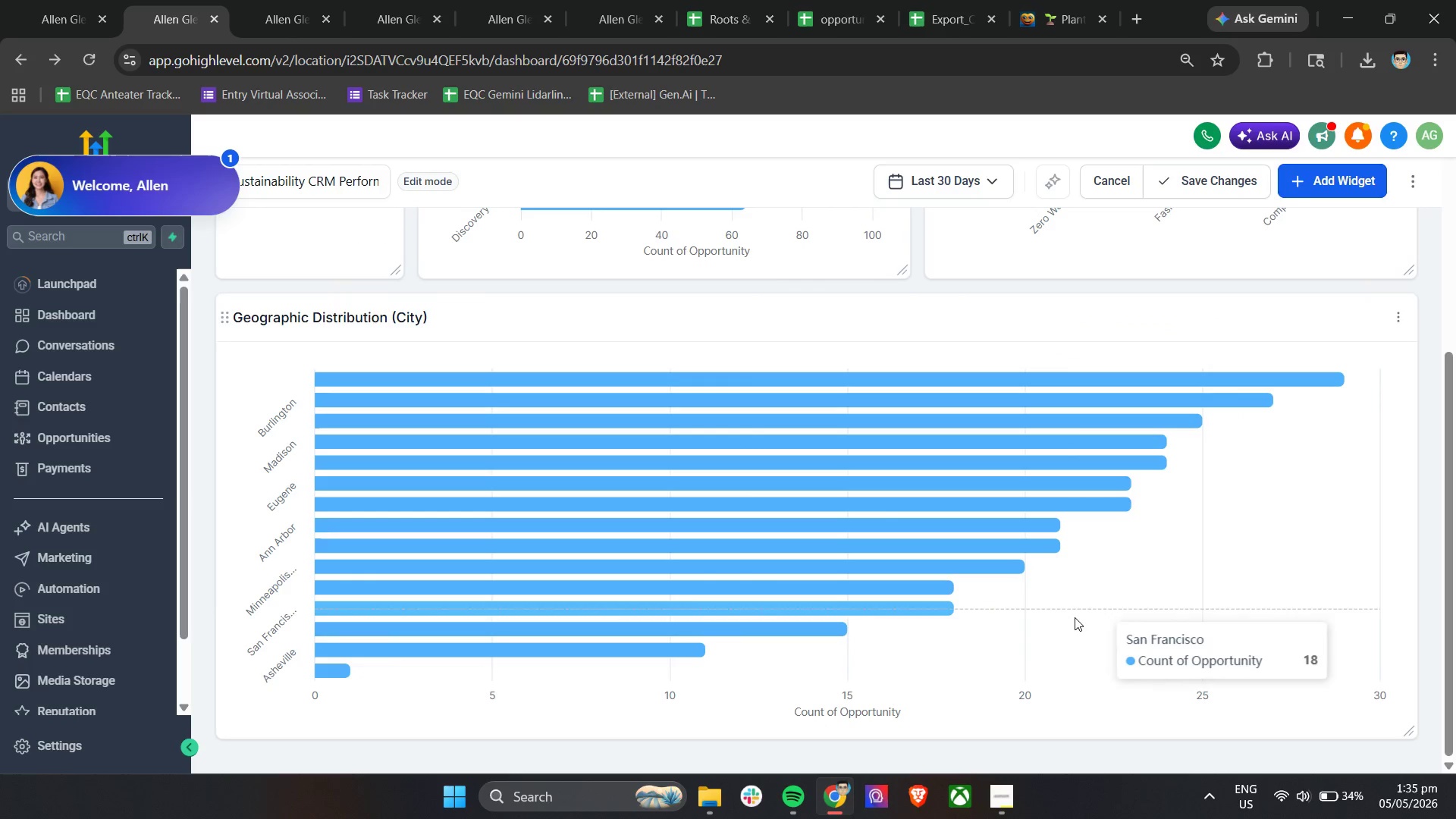 
scroll: coordinate [1098, 525], scroll_direction: up, amount: 17.0
 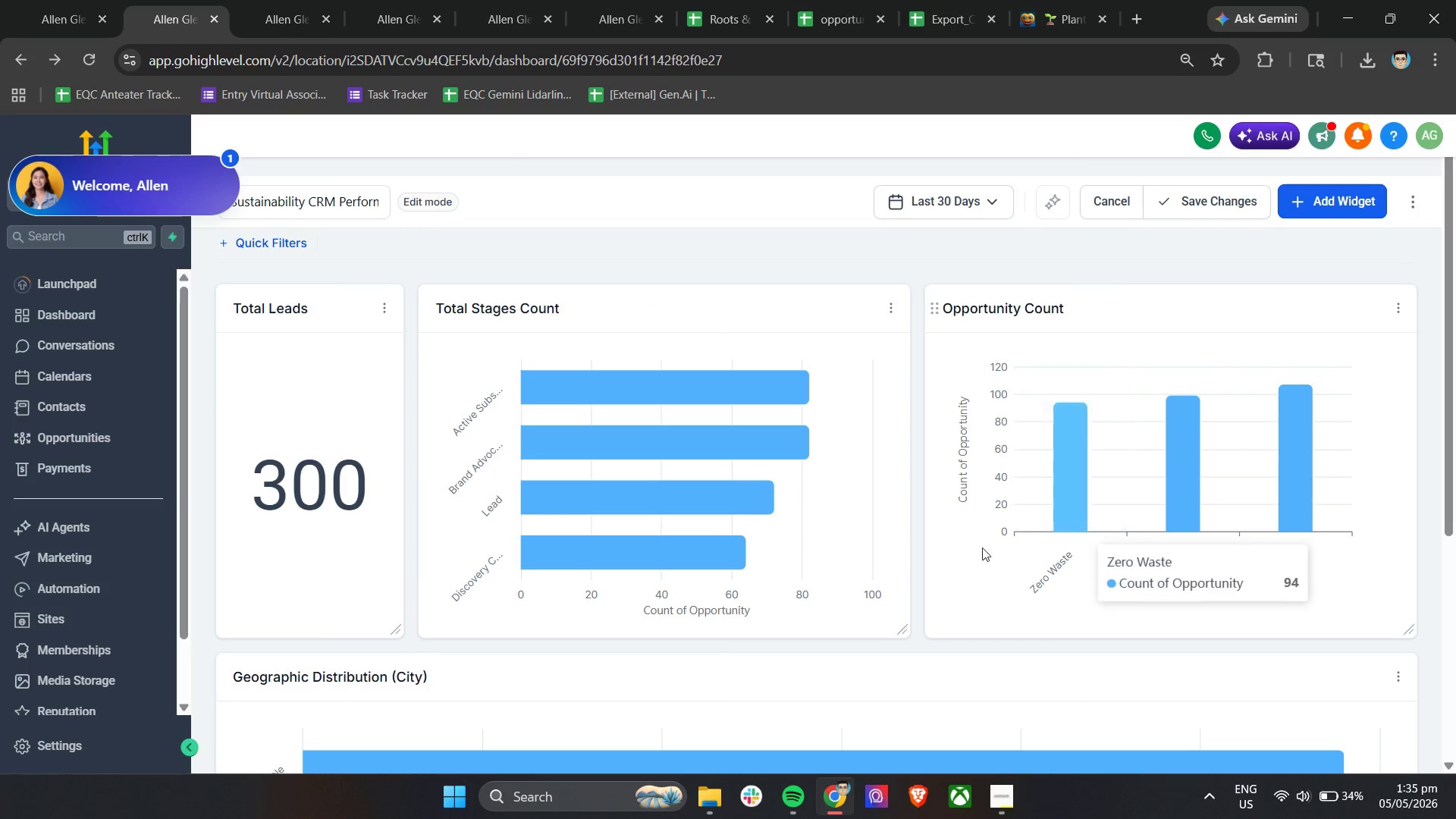 
scroll: coordinate [829, 508], scroll_direction: down, amount: 31.0
 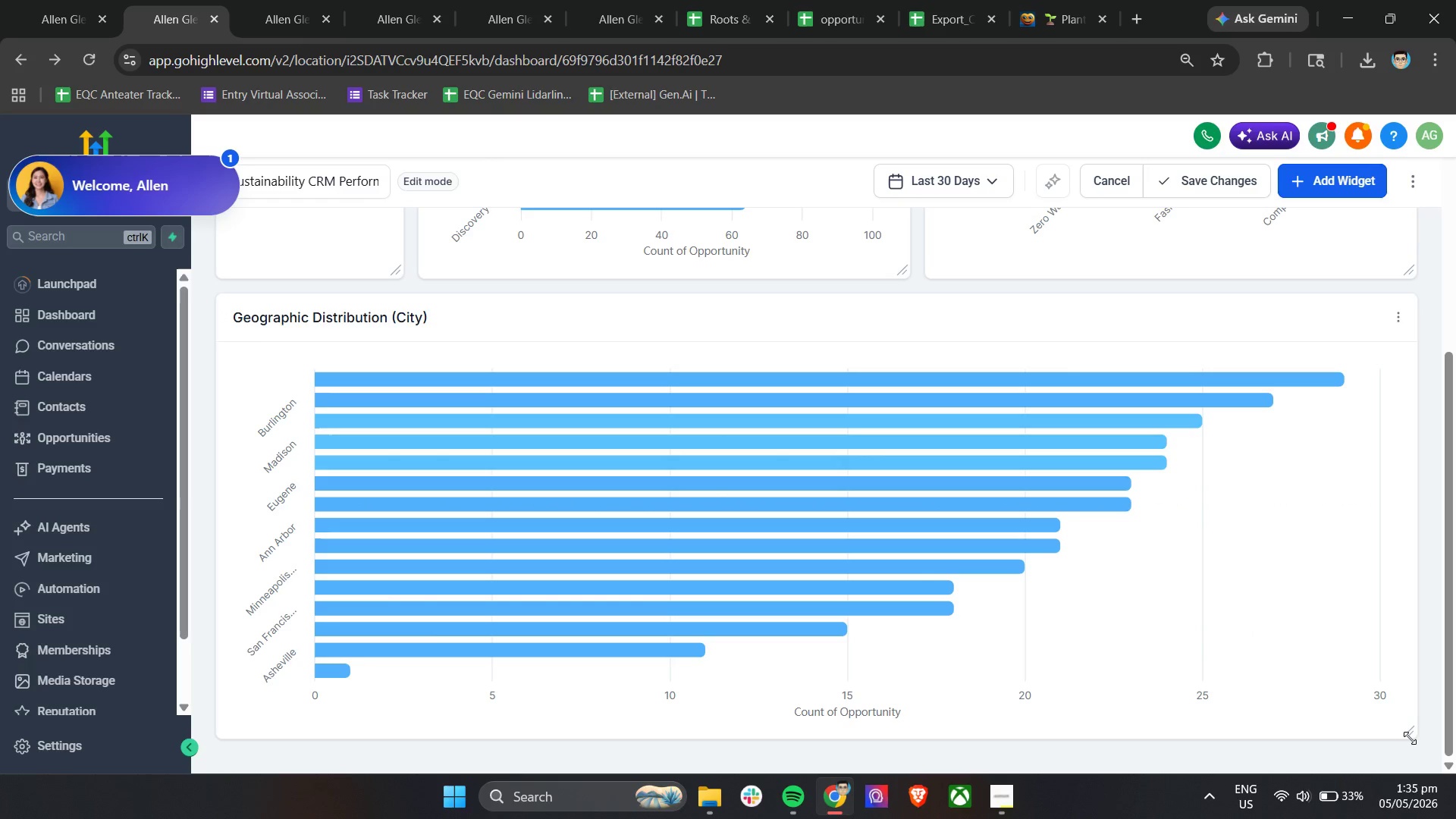 
left_click_drag(start_coordinate=[1408, 738], to_coordinate=[1404, 818])
 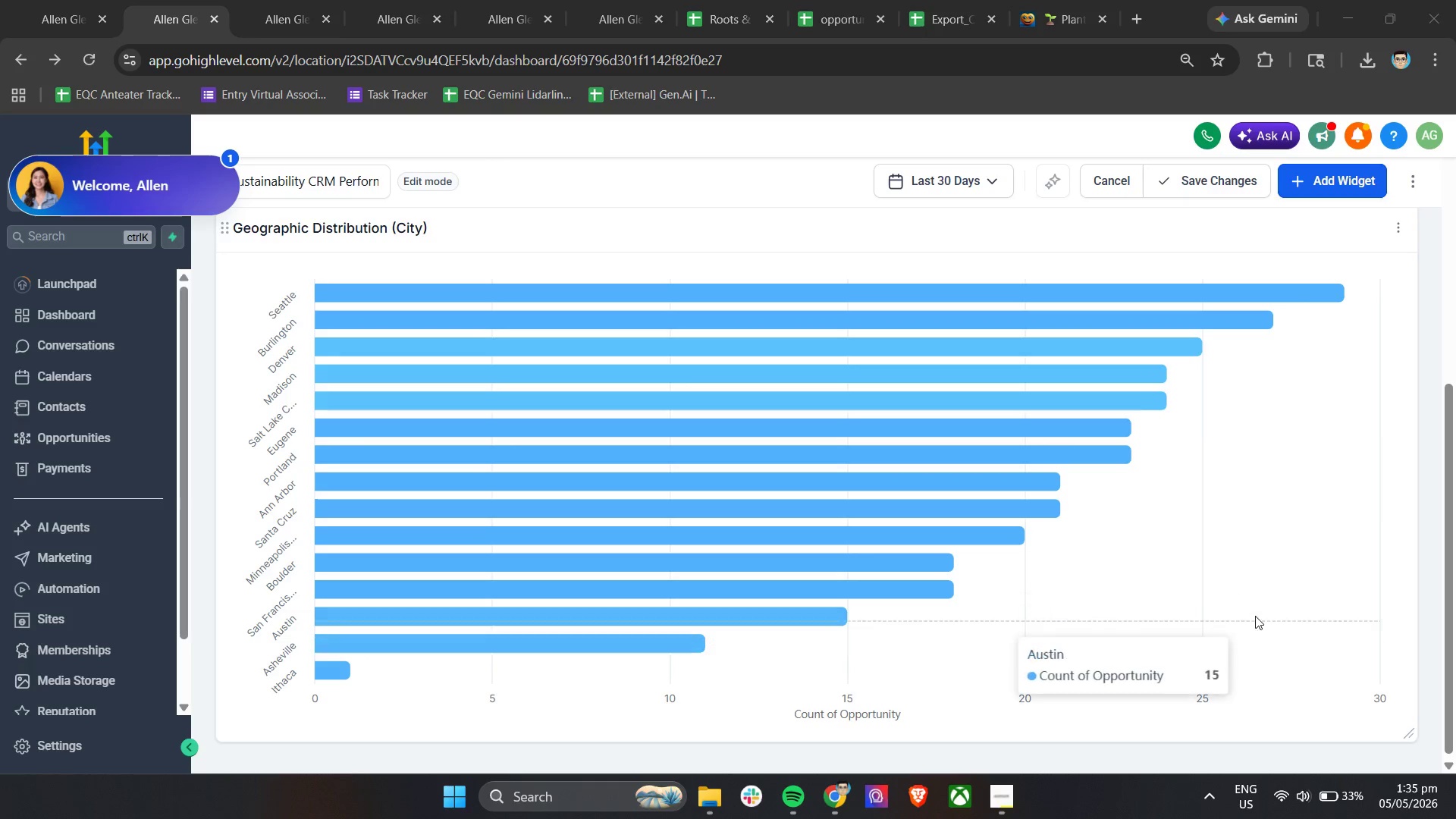 
left_click([1404, 818])
 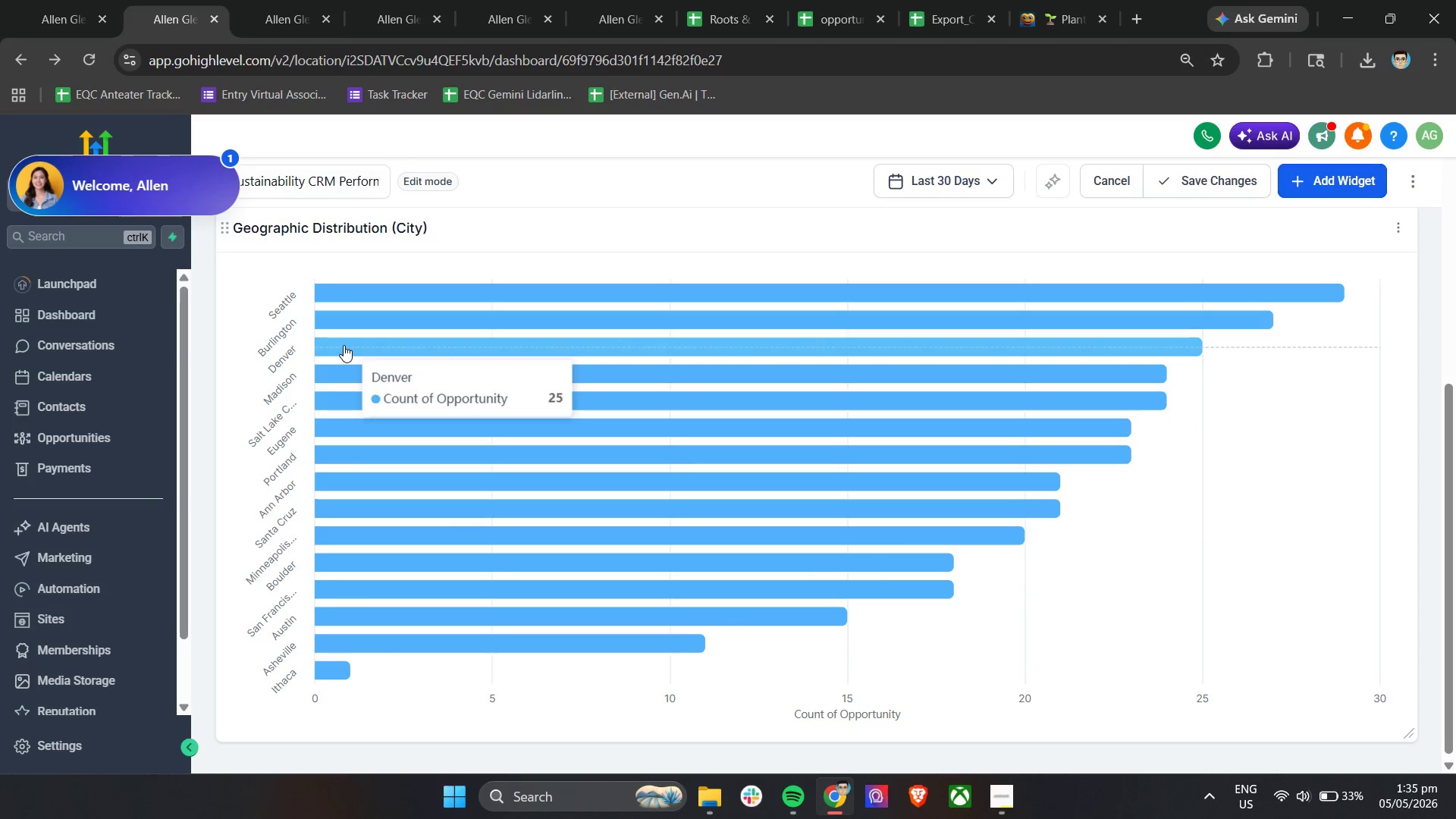 
wait(6.98)
 